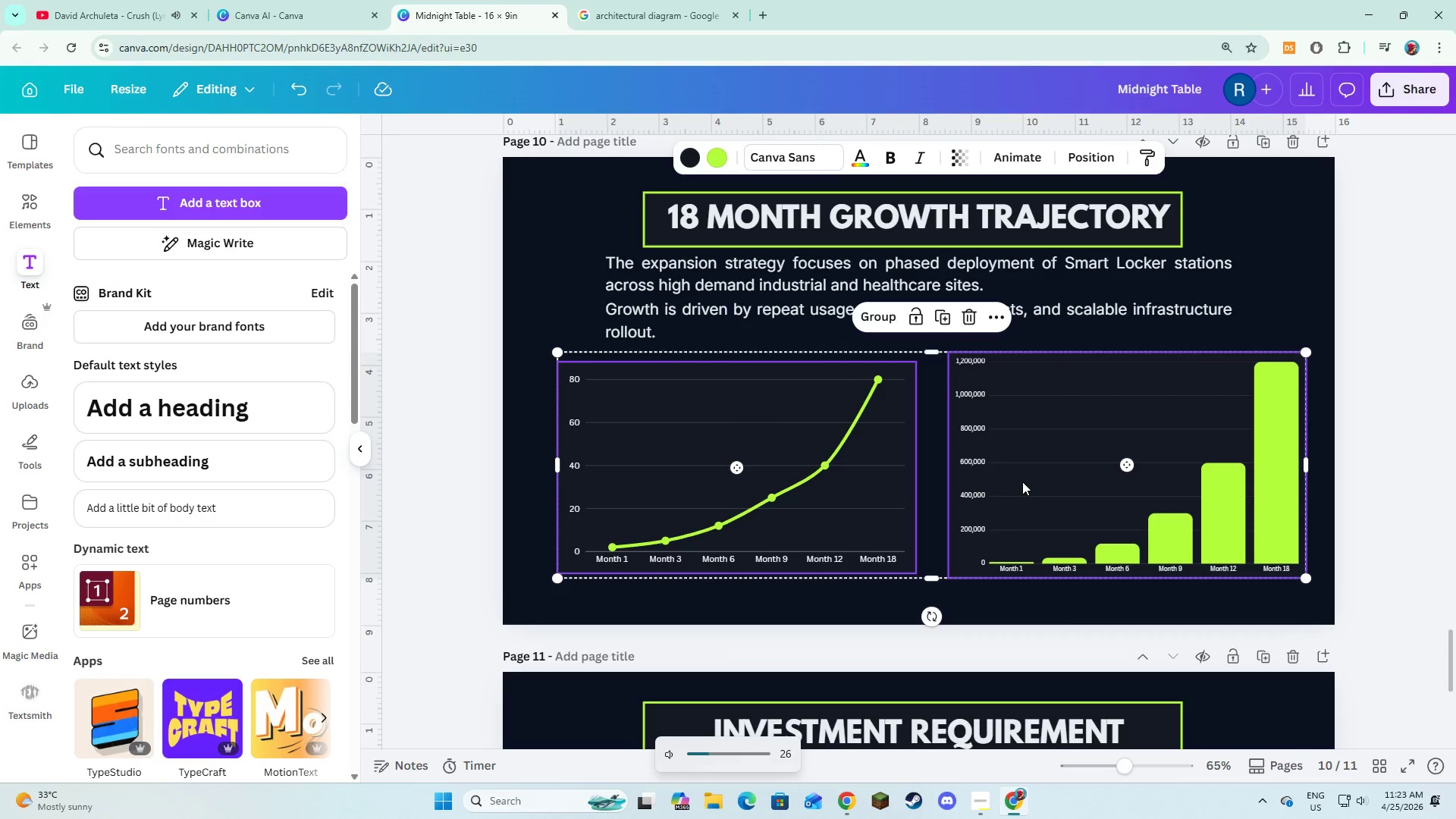 
key(VolumeDown)
 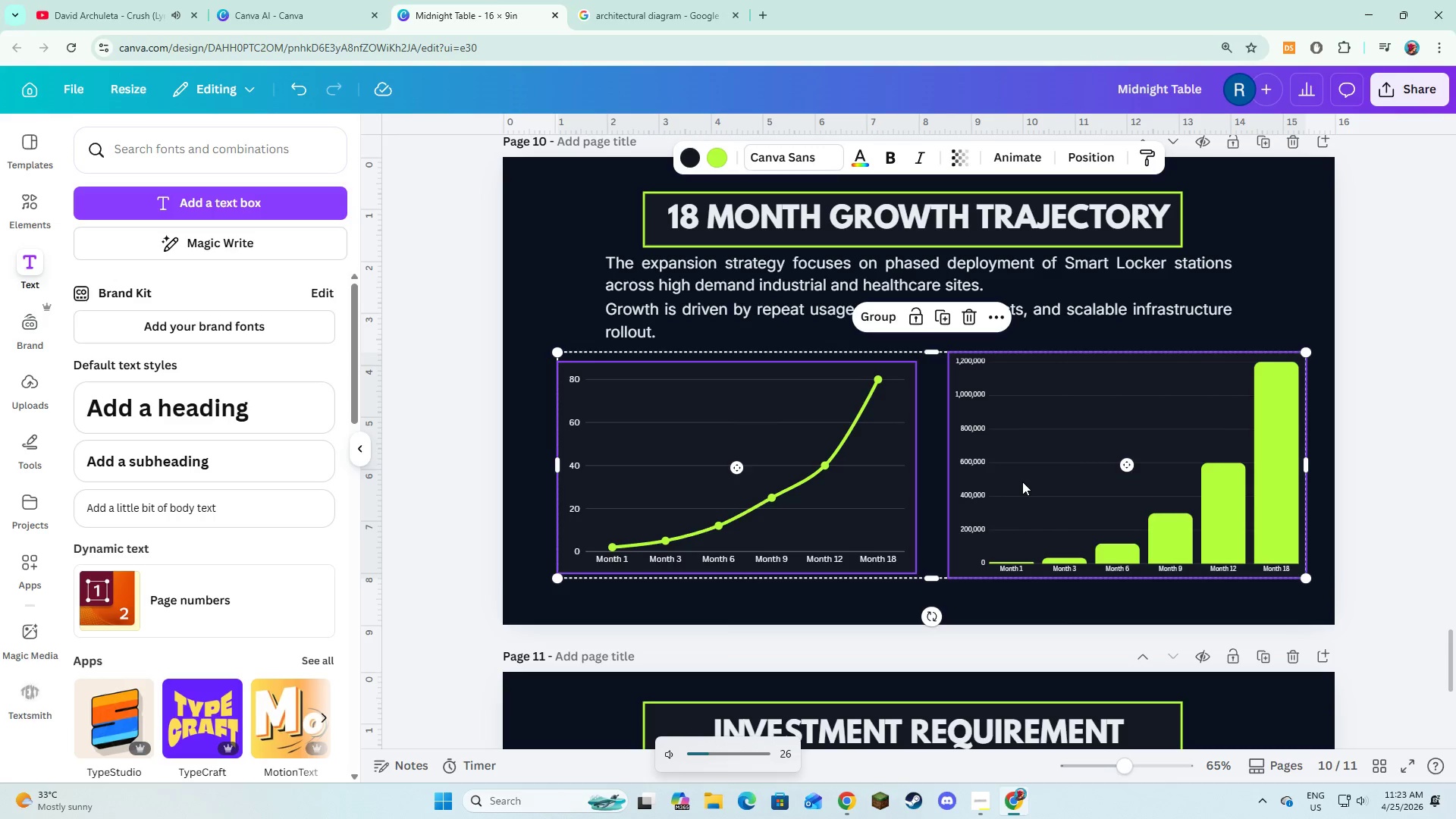 
key(VolumeDown)
 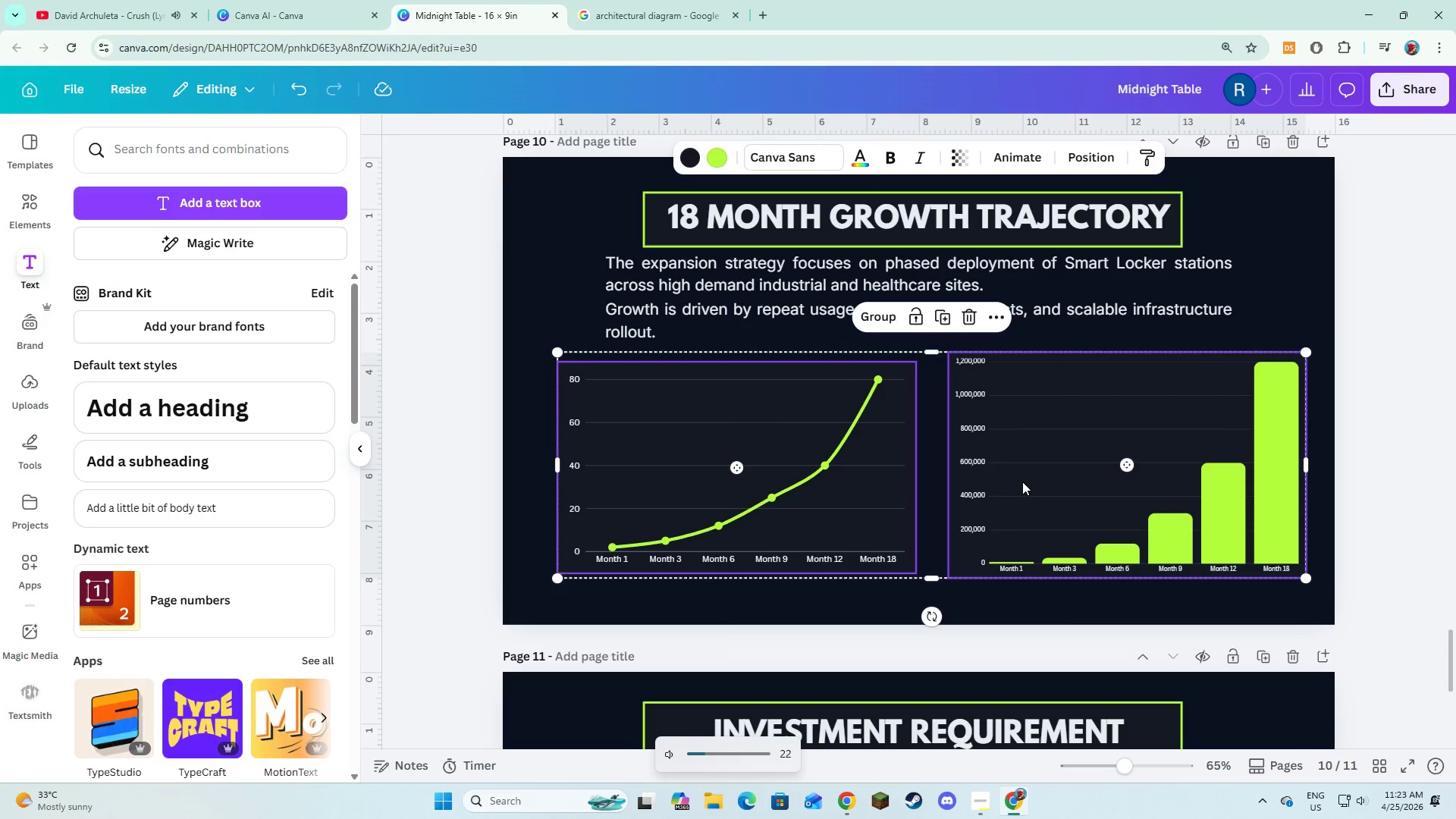 
key(VolumeDown)
 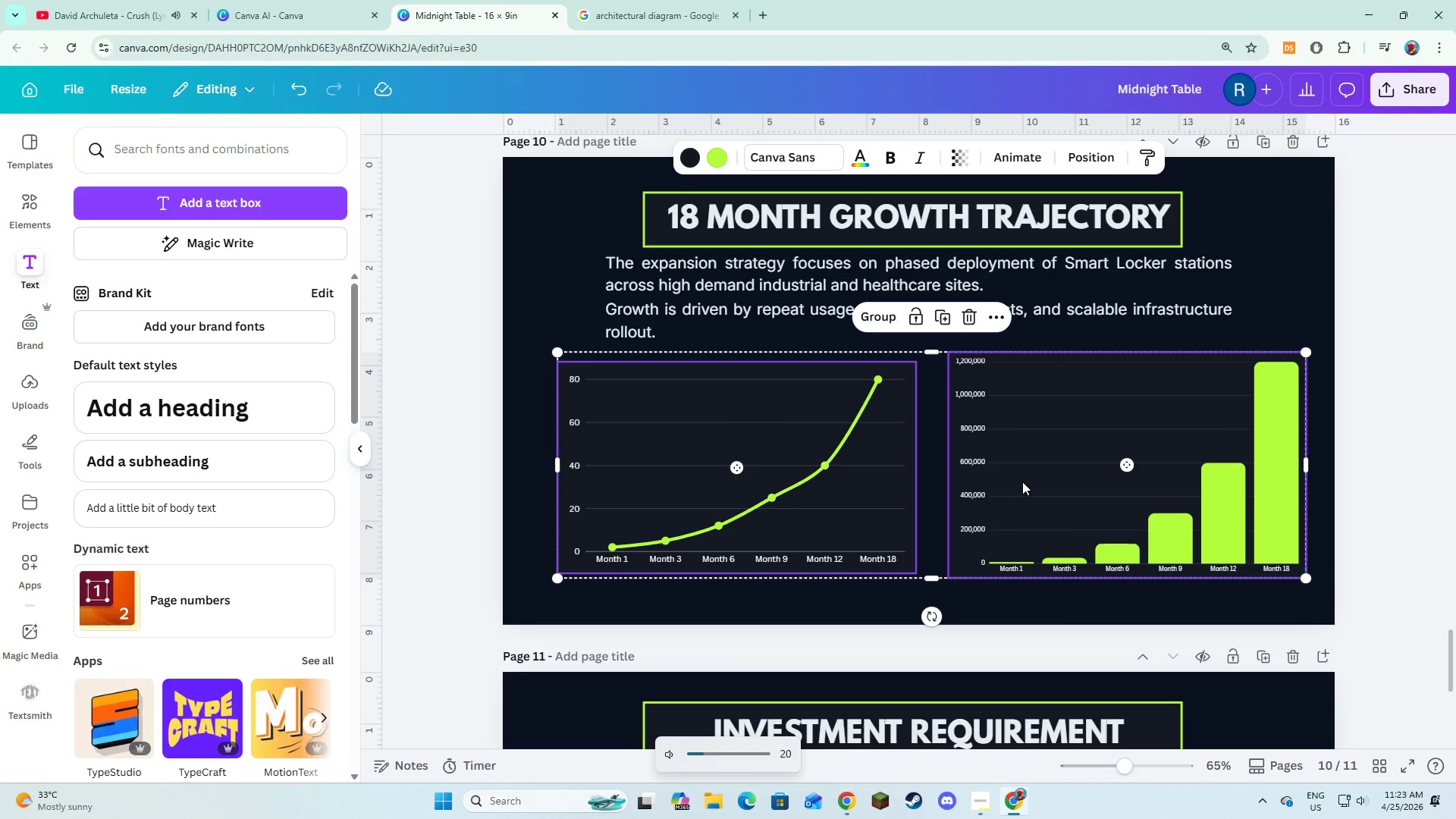 
key(VolumeDown)
 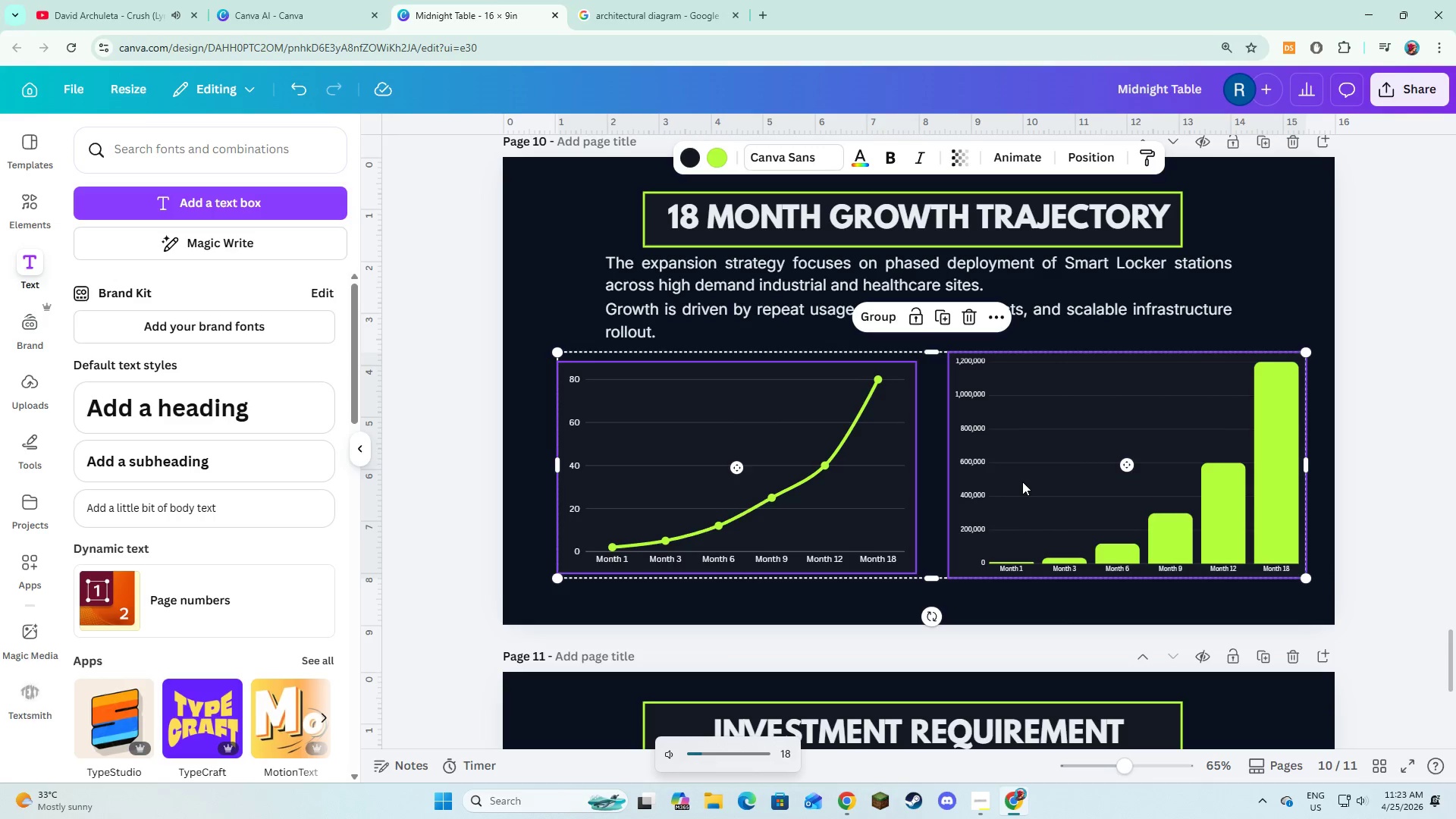 
key(VolumeDown)
 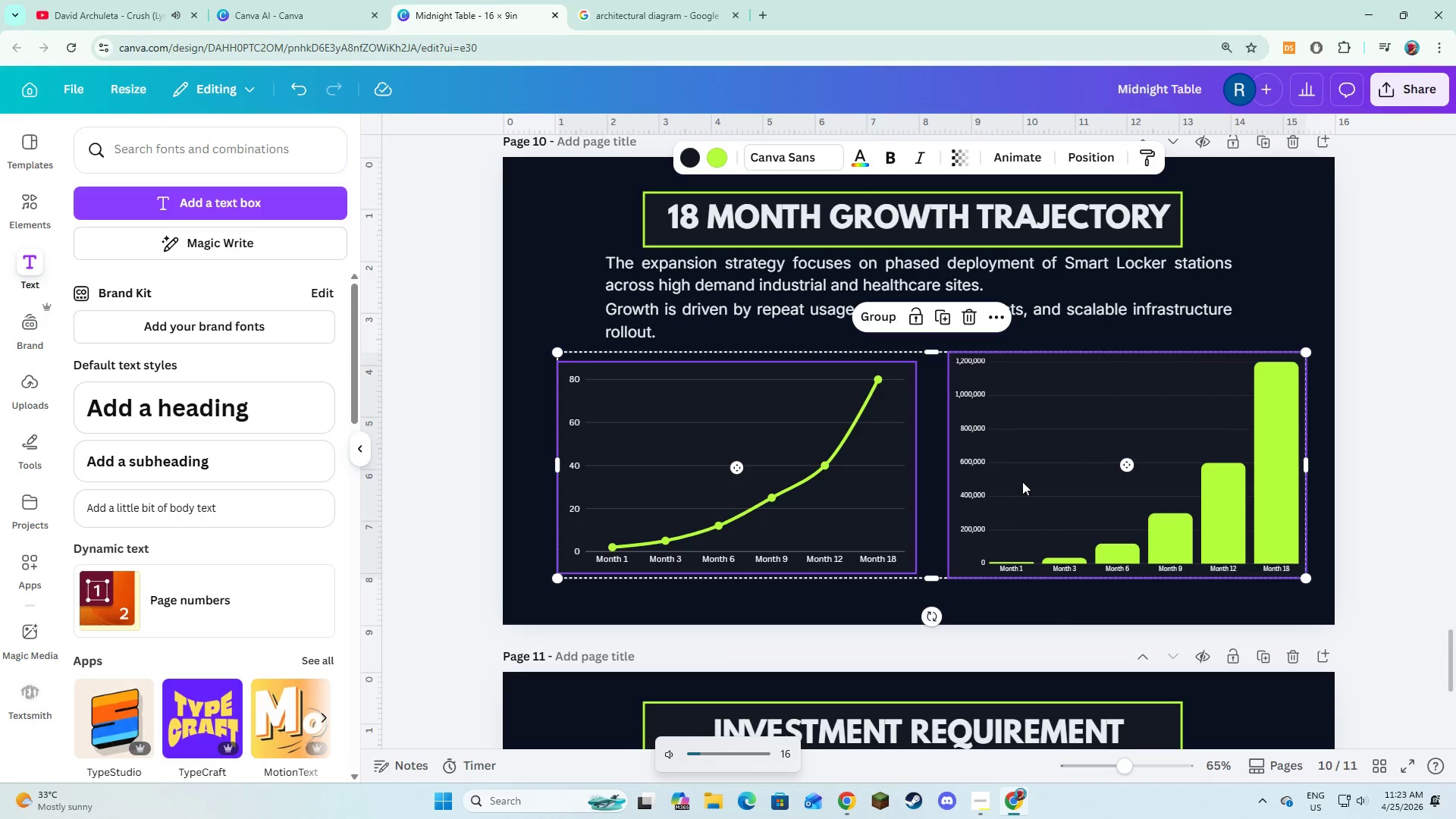 
key(VolumeDown)
 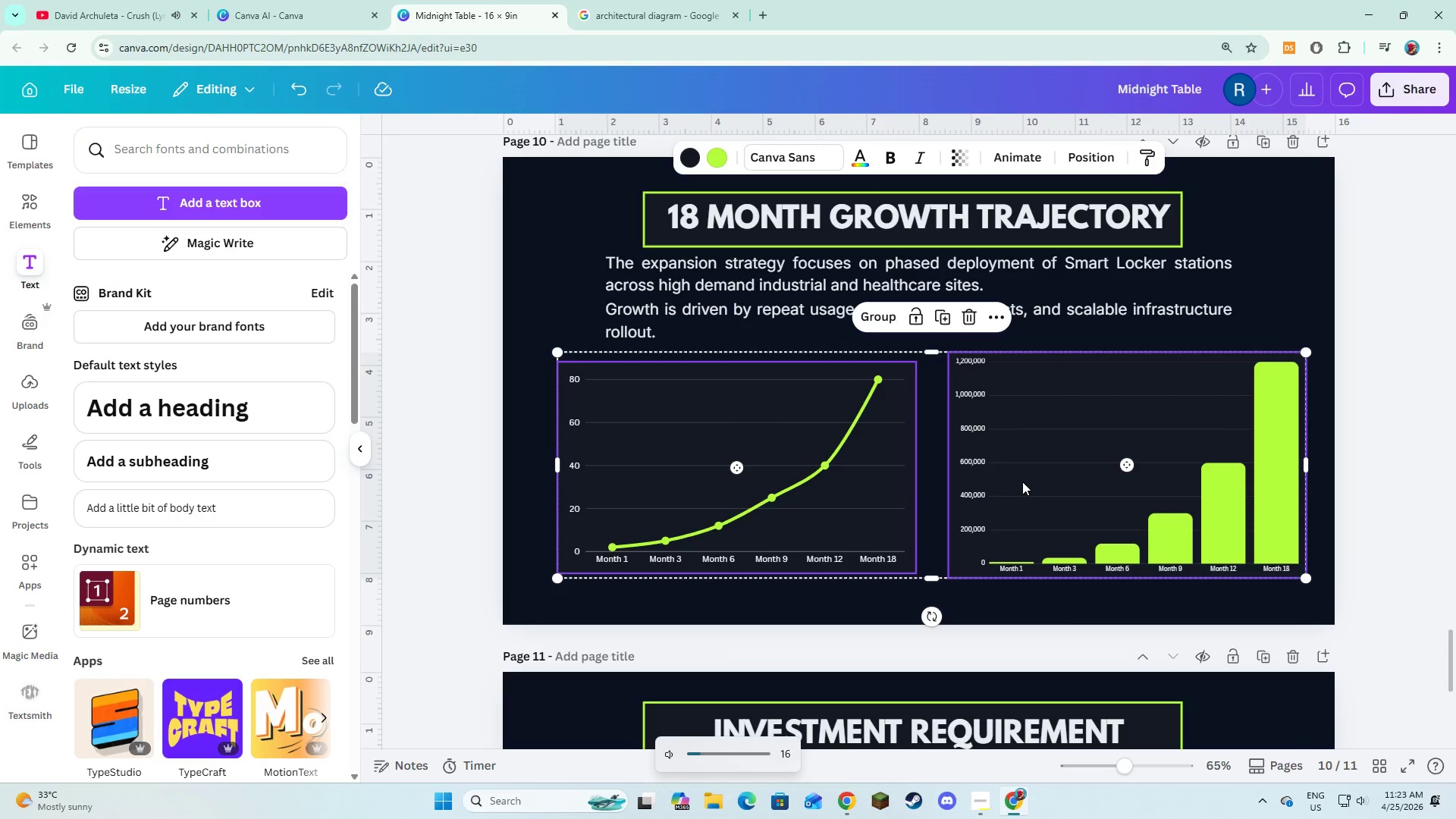 
key(VolumeDown)
 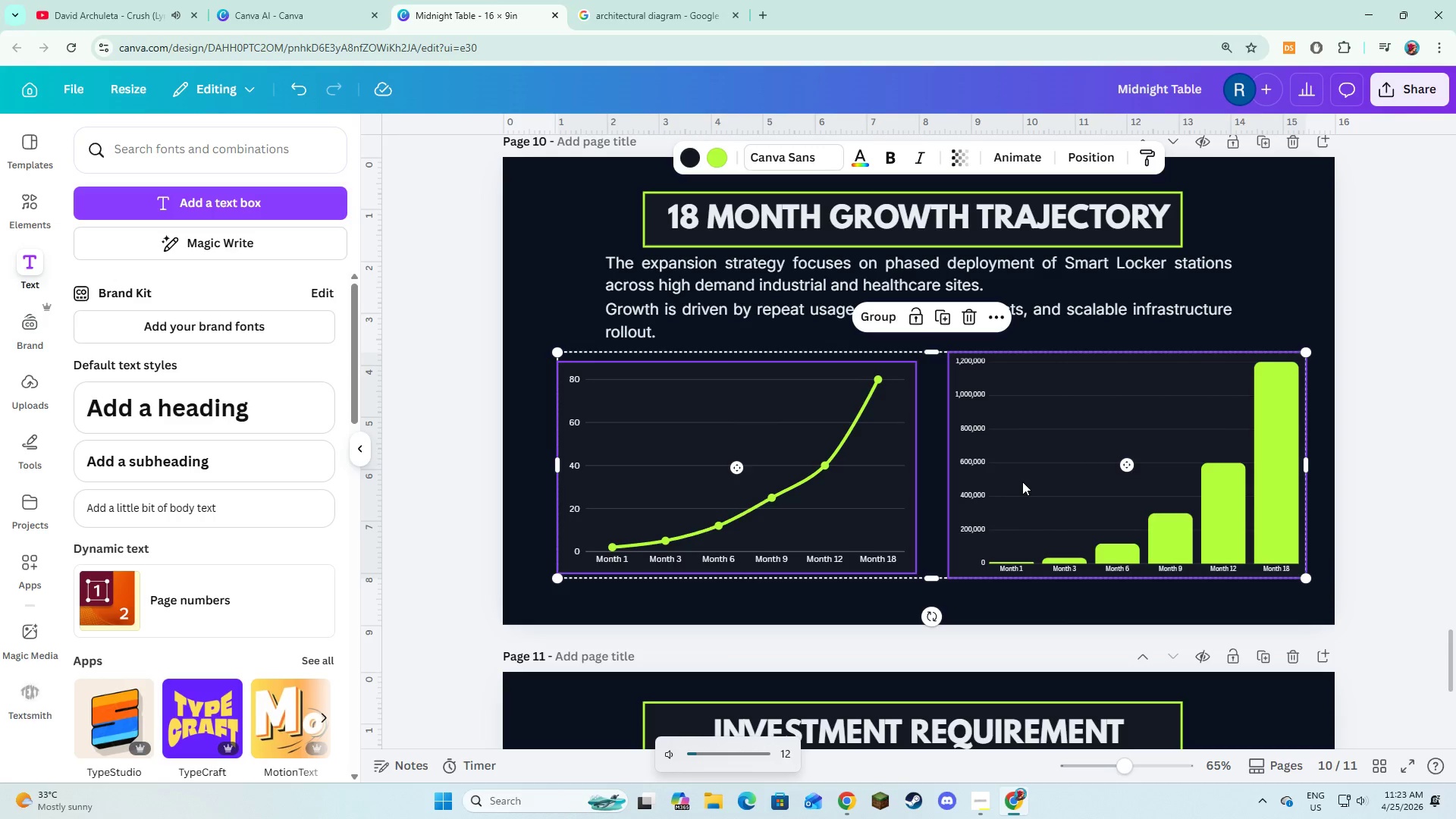 
key(VolumeDown)
 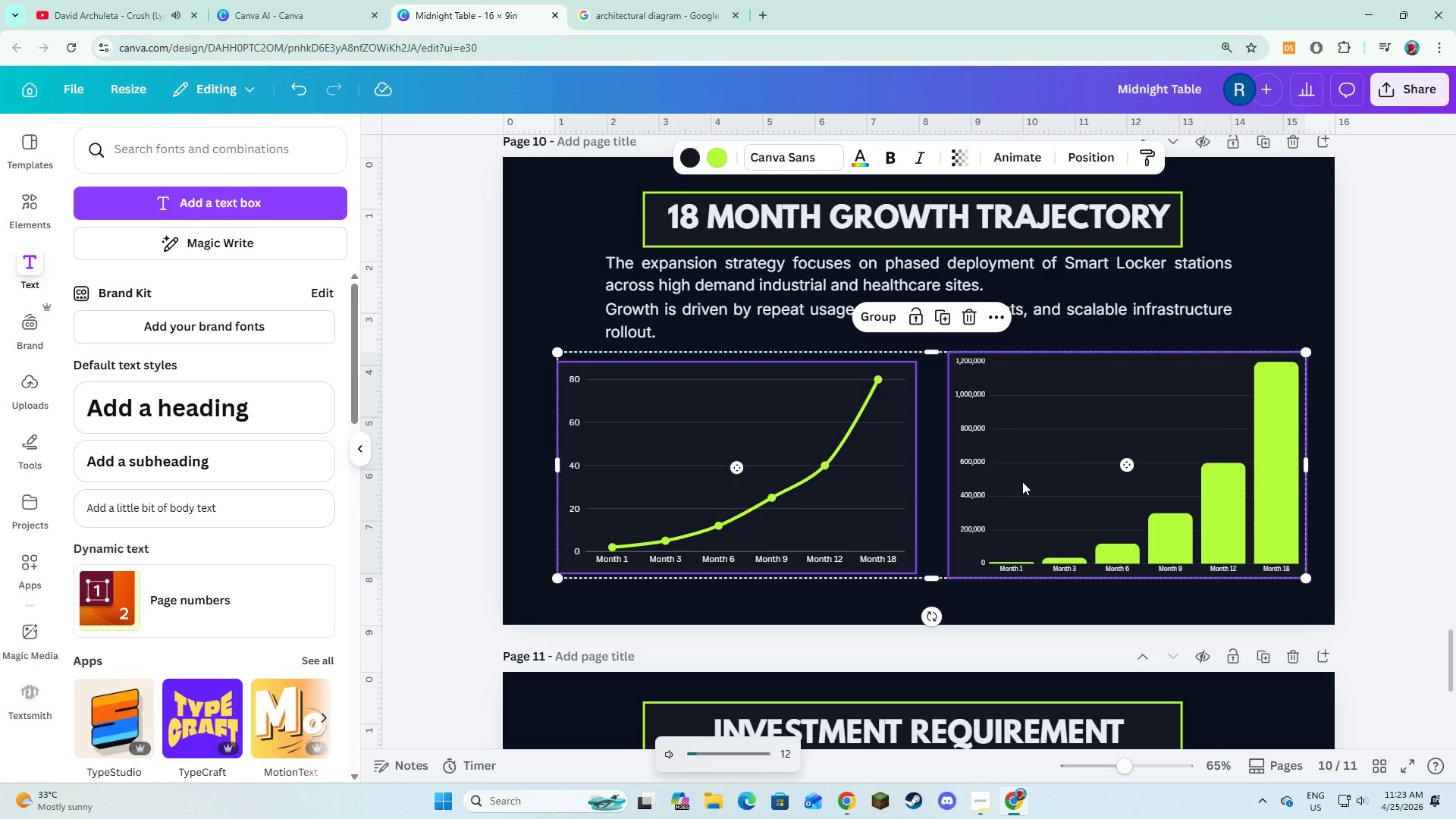 
key(VolumeDown)
 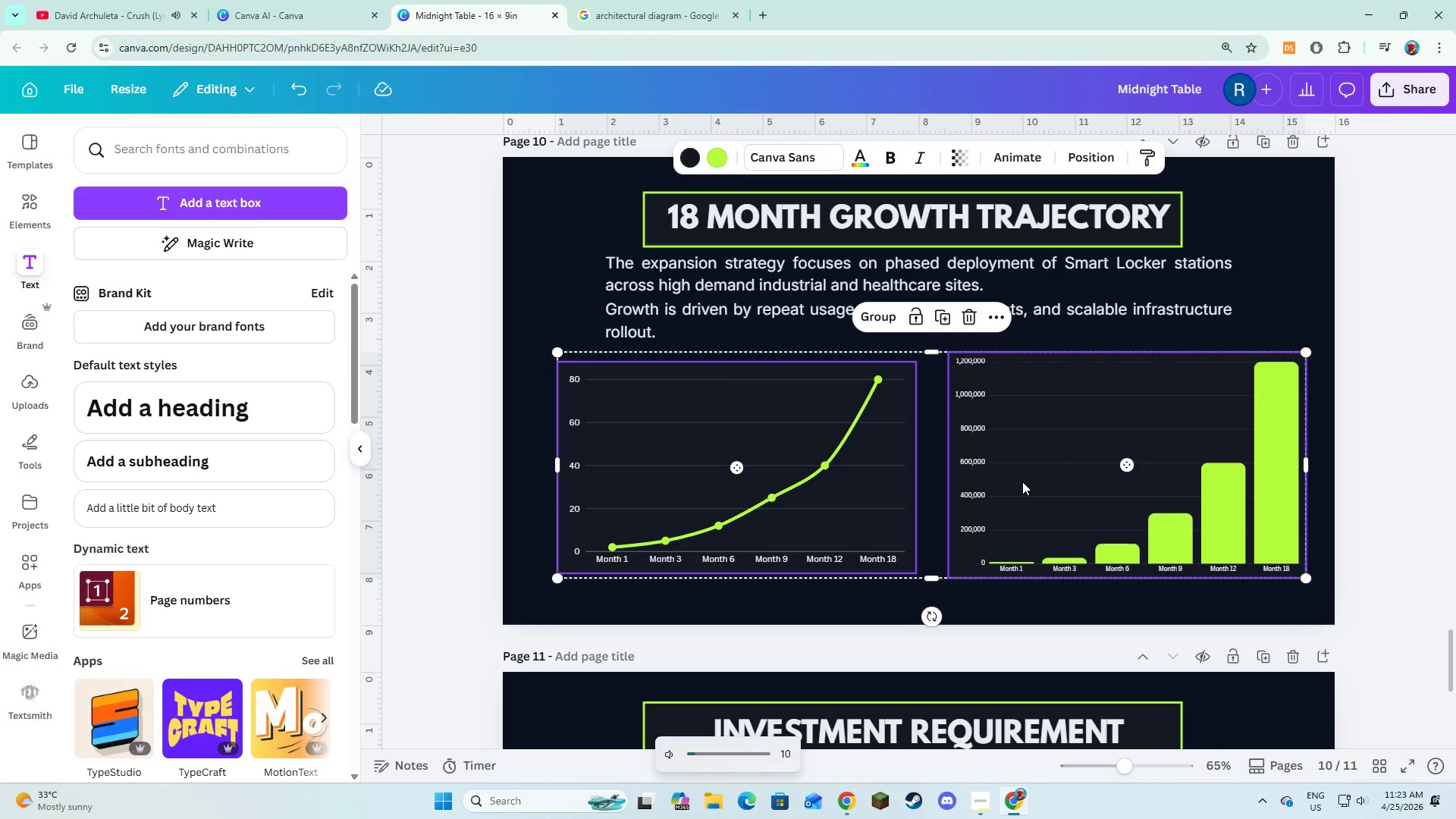 
key(VolumeDown)
 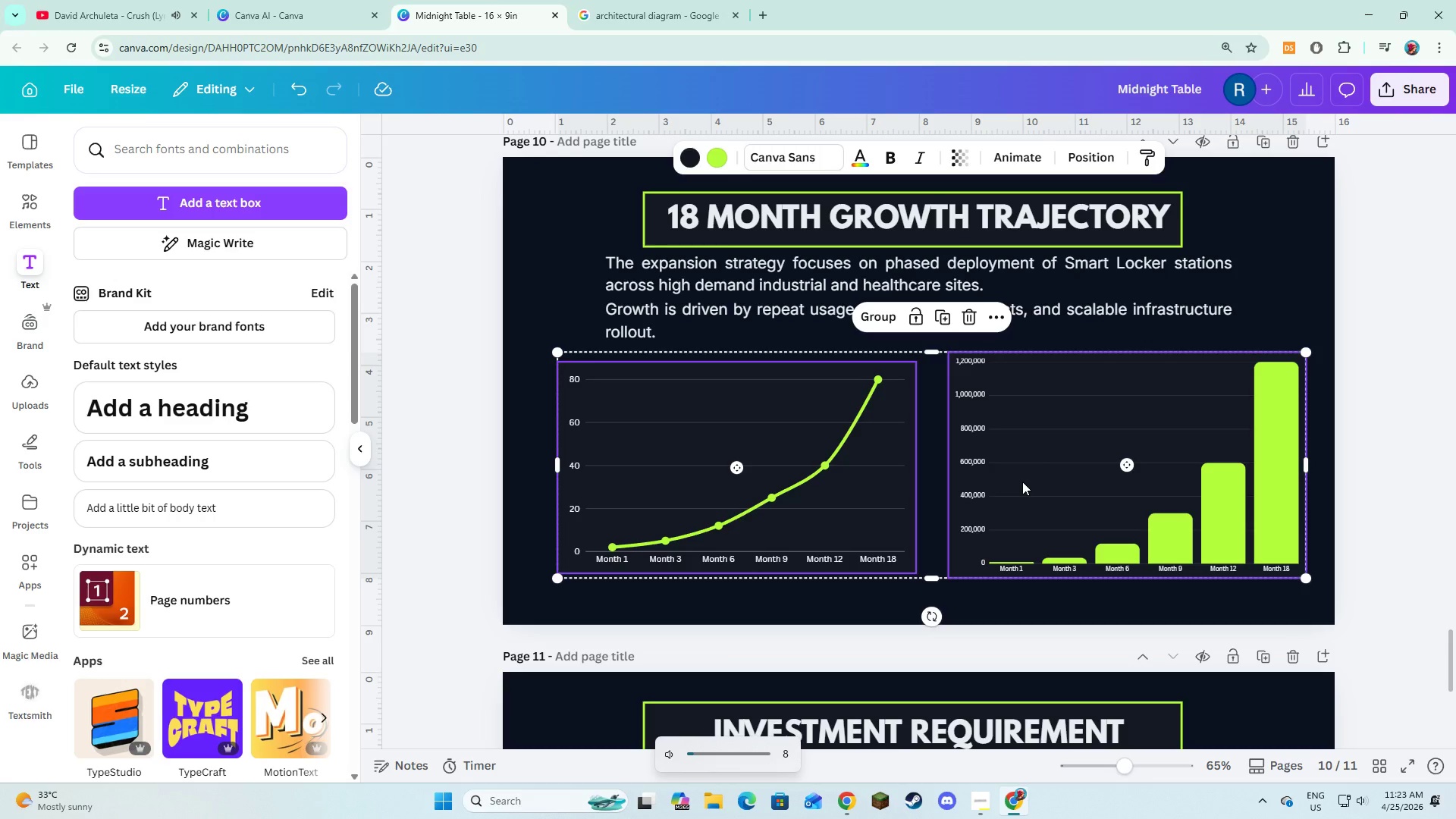 
key(VolumeDown)
 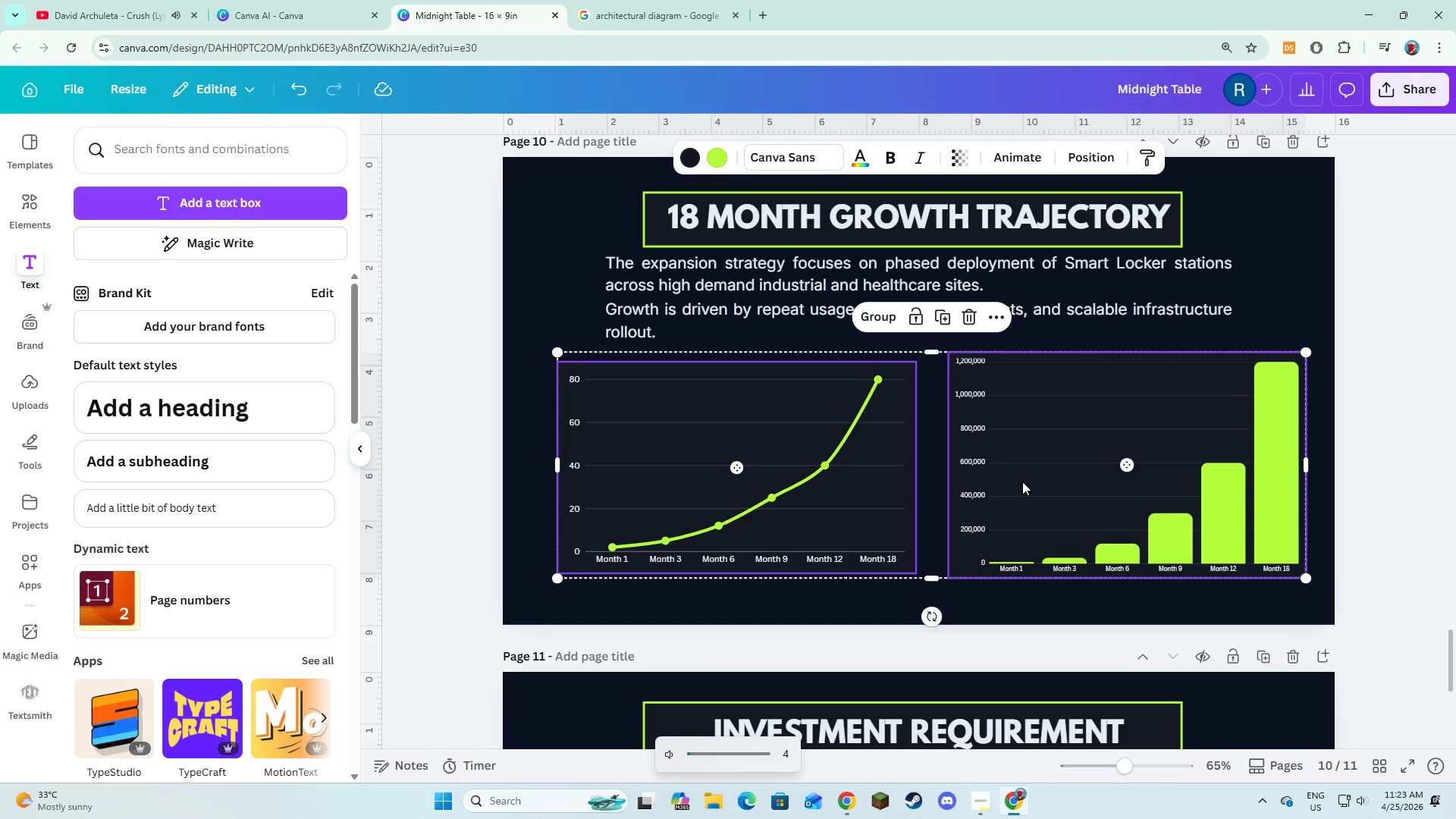 
hold_key(key=VolumeDown, duration=0.41)
 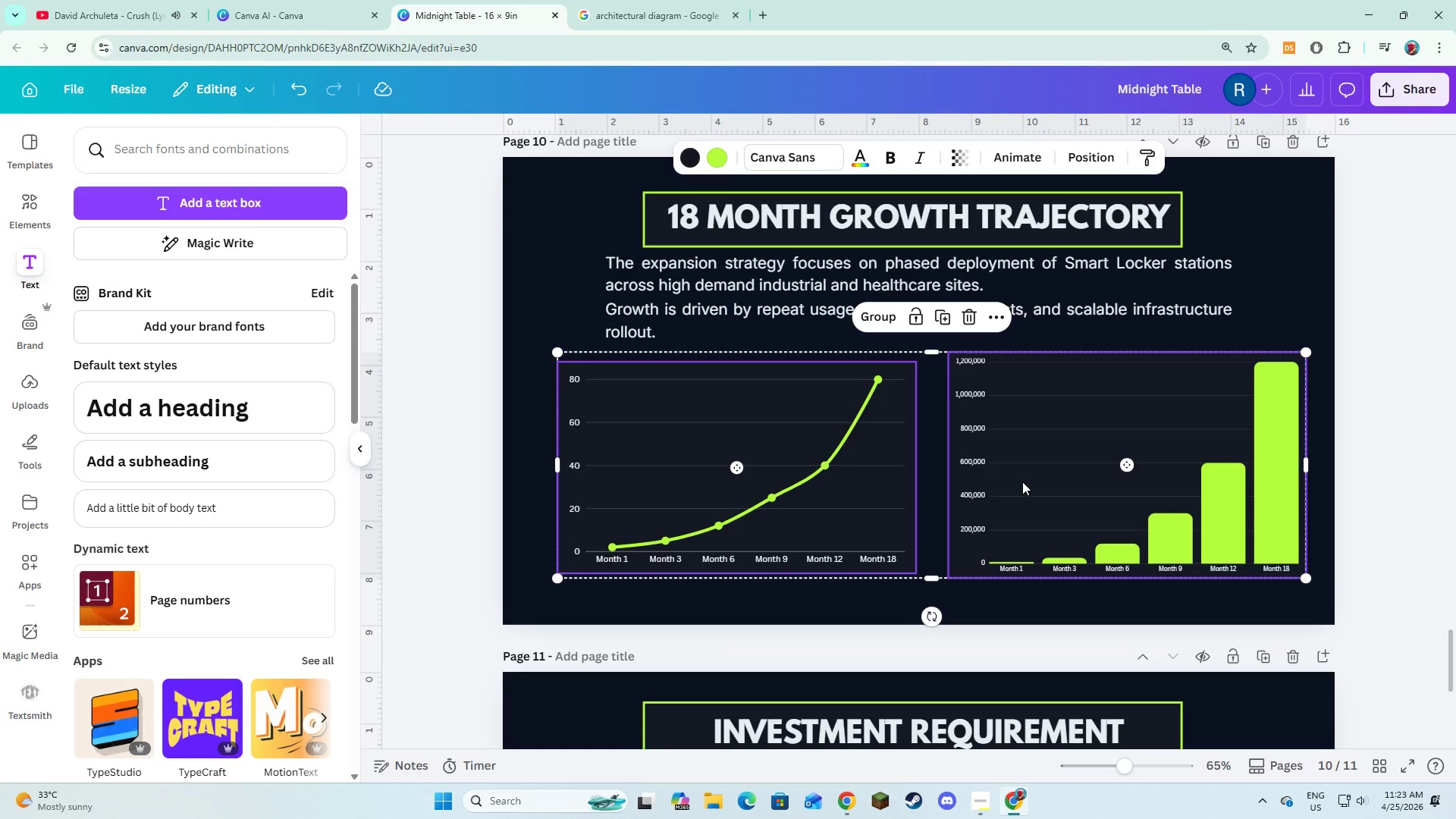 
wait(7.92)
 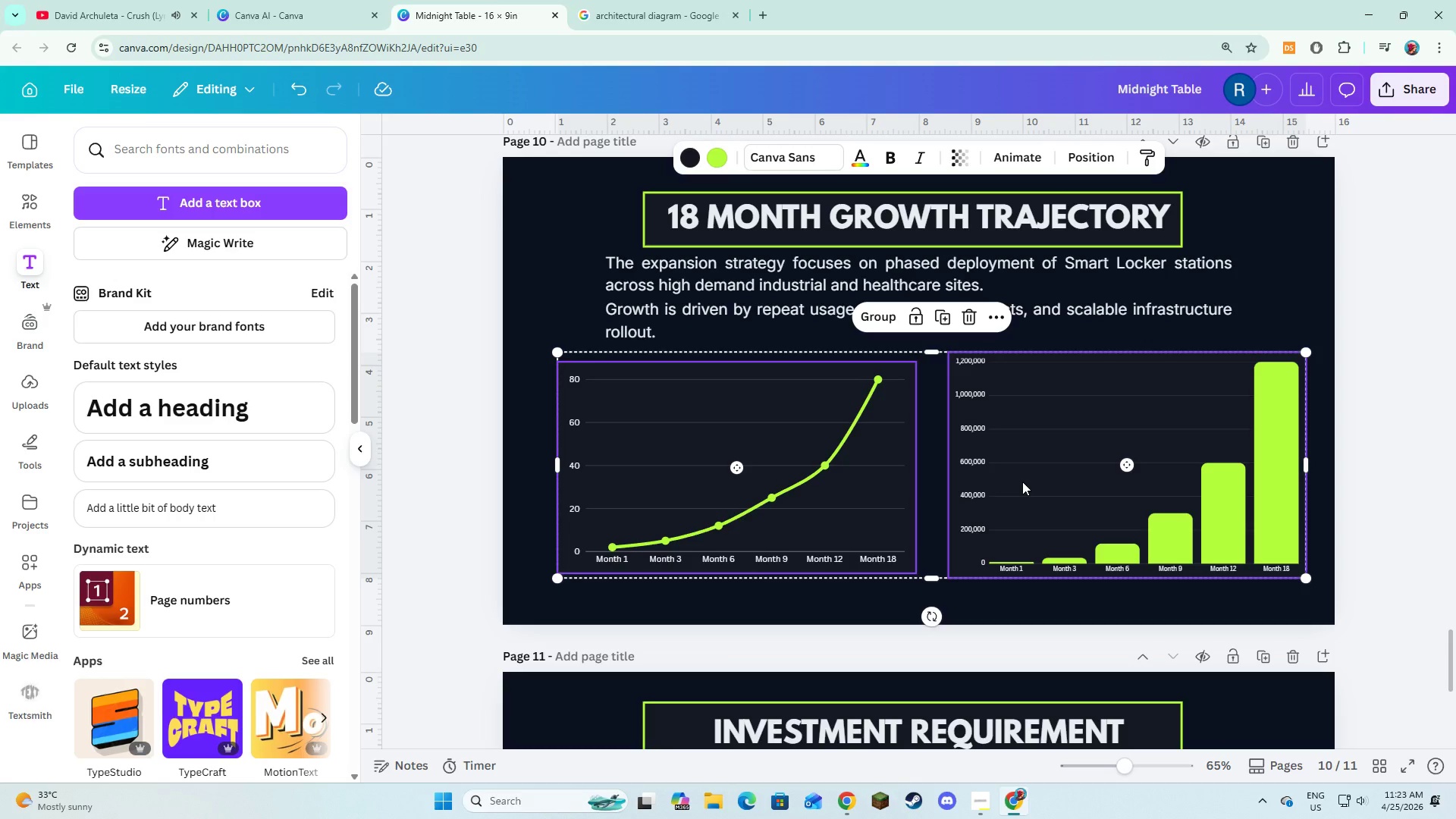 
key(VolumeUp)
 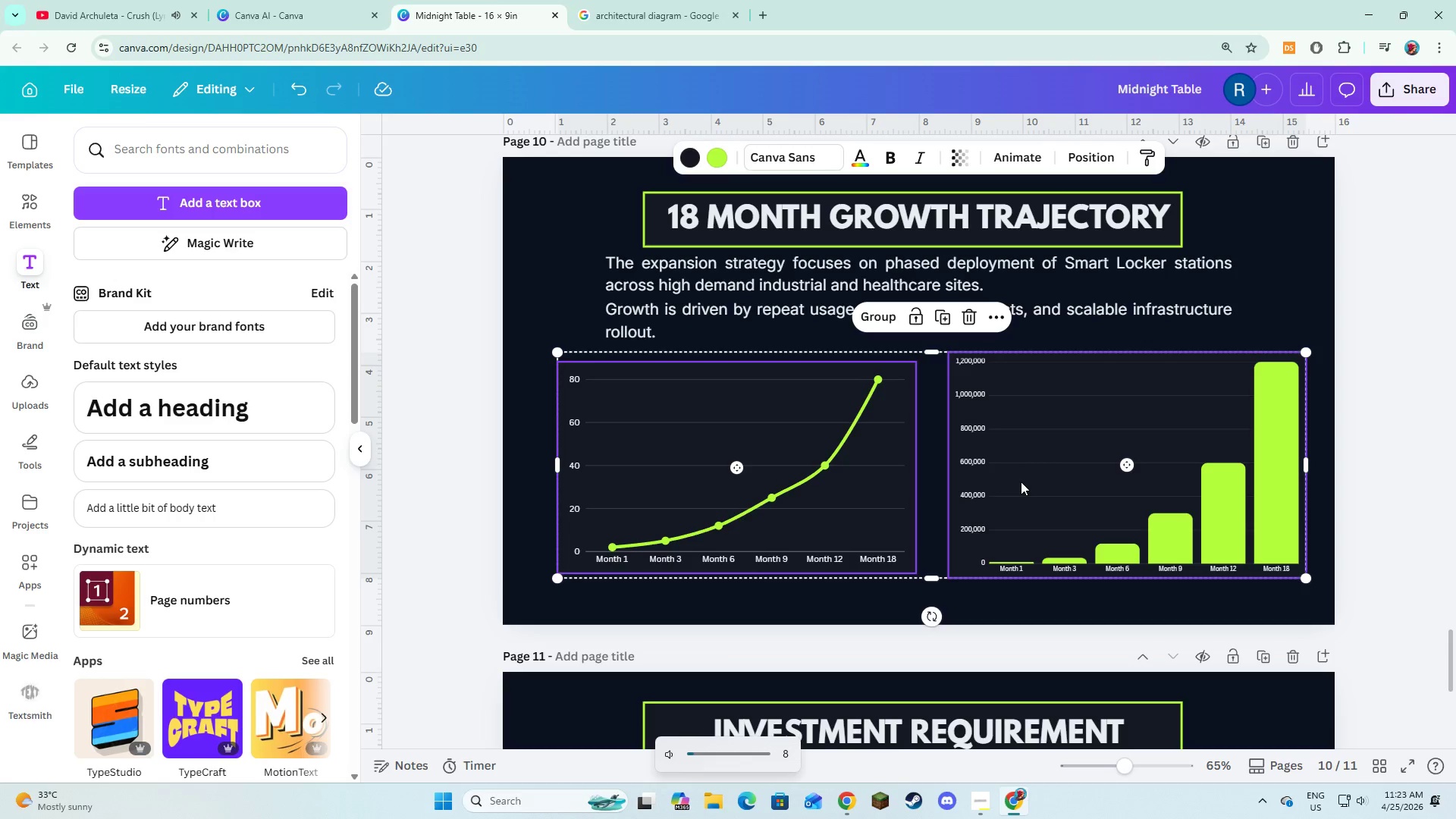 
key(VolumeUp)
 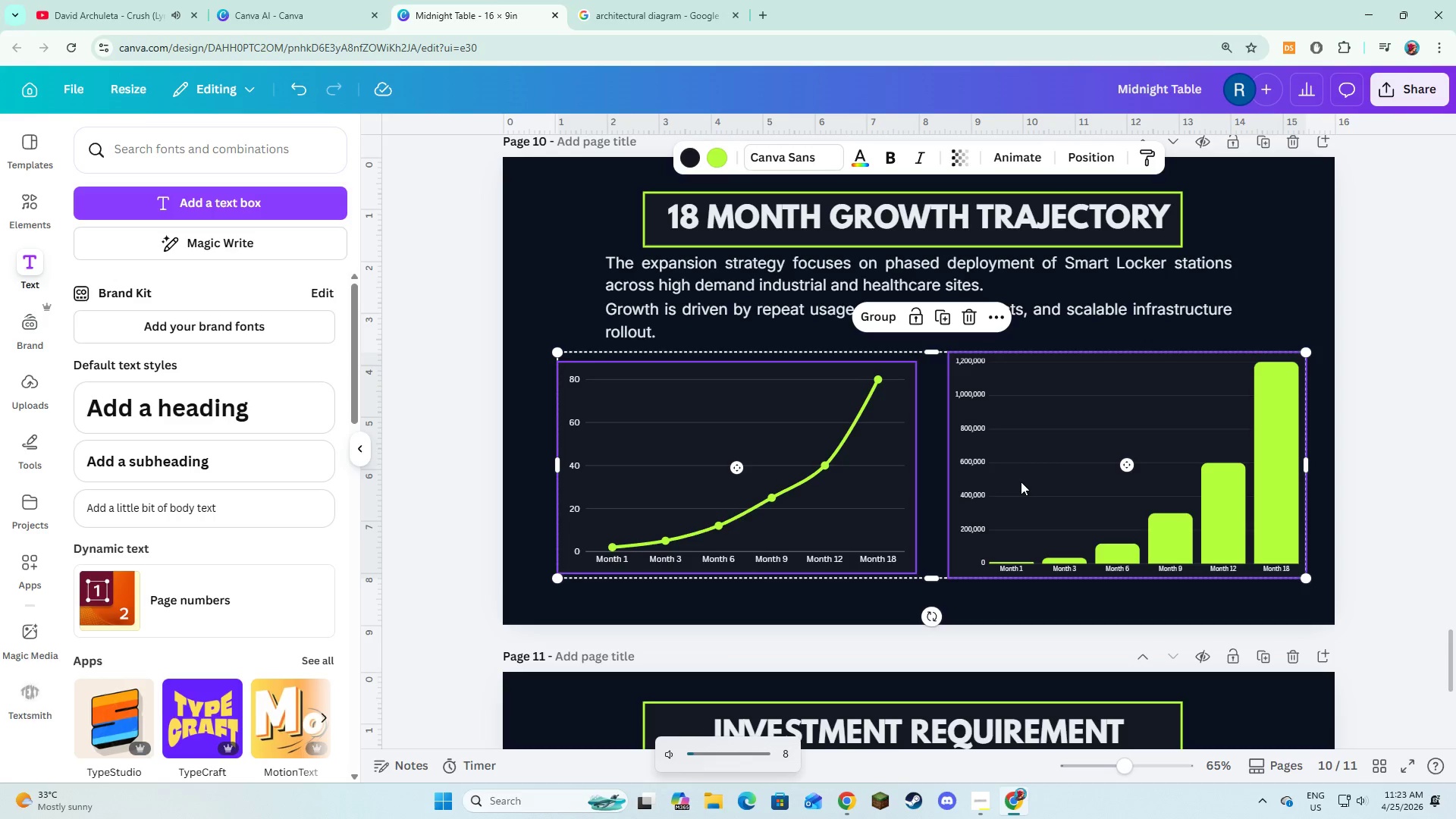 
key(VolumeUp)
 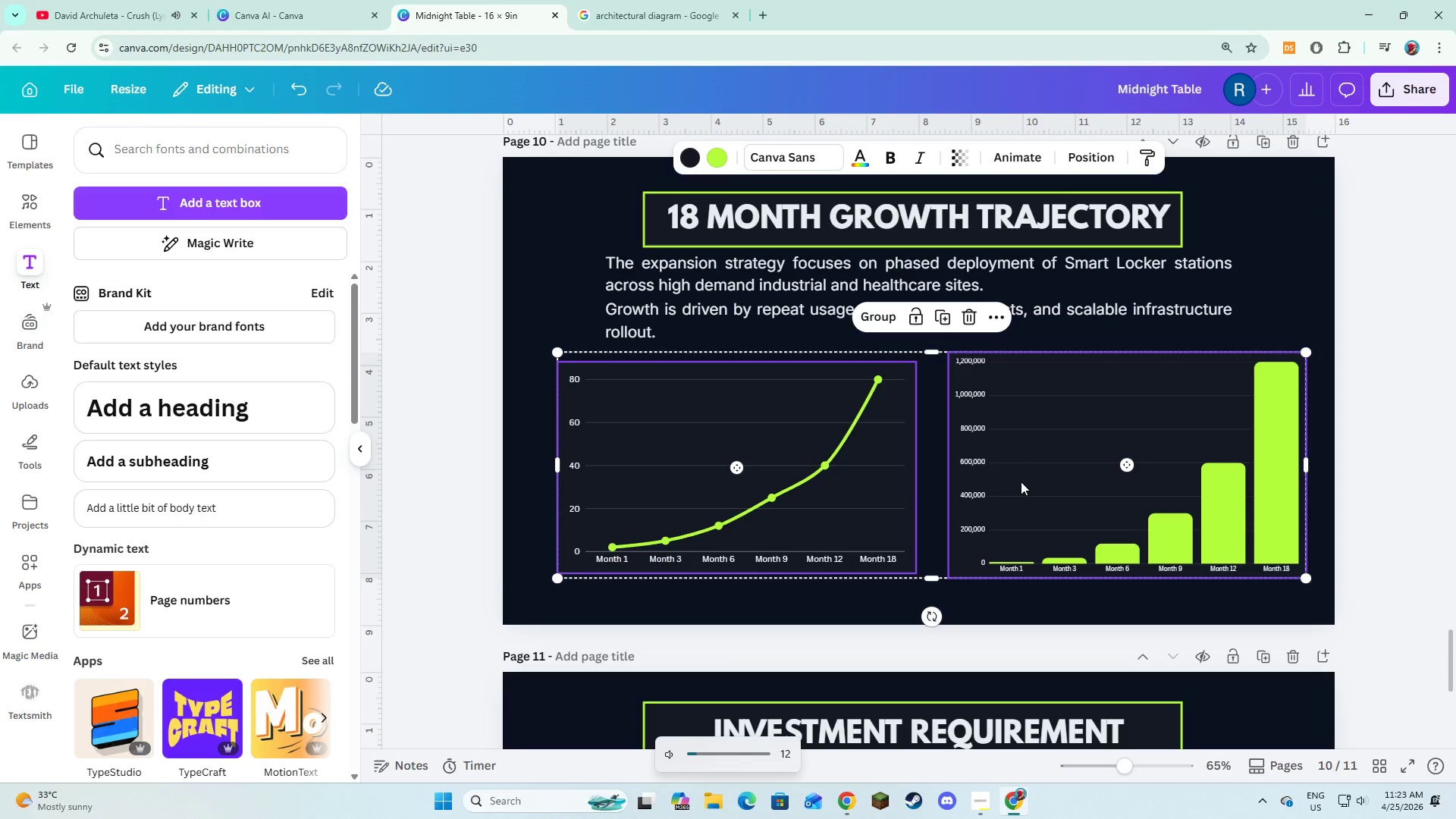 
key(VolumeUp)
 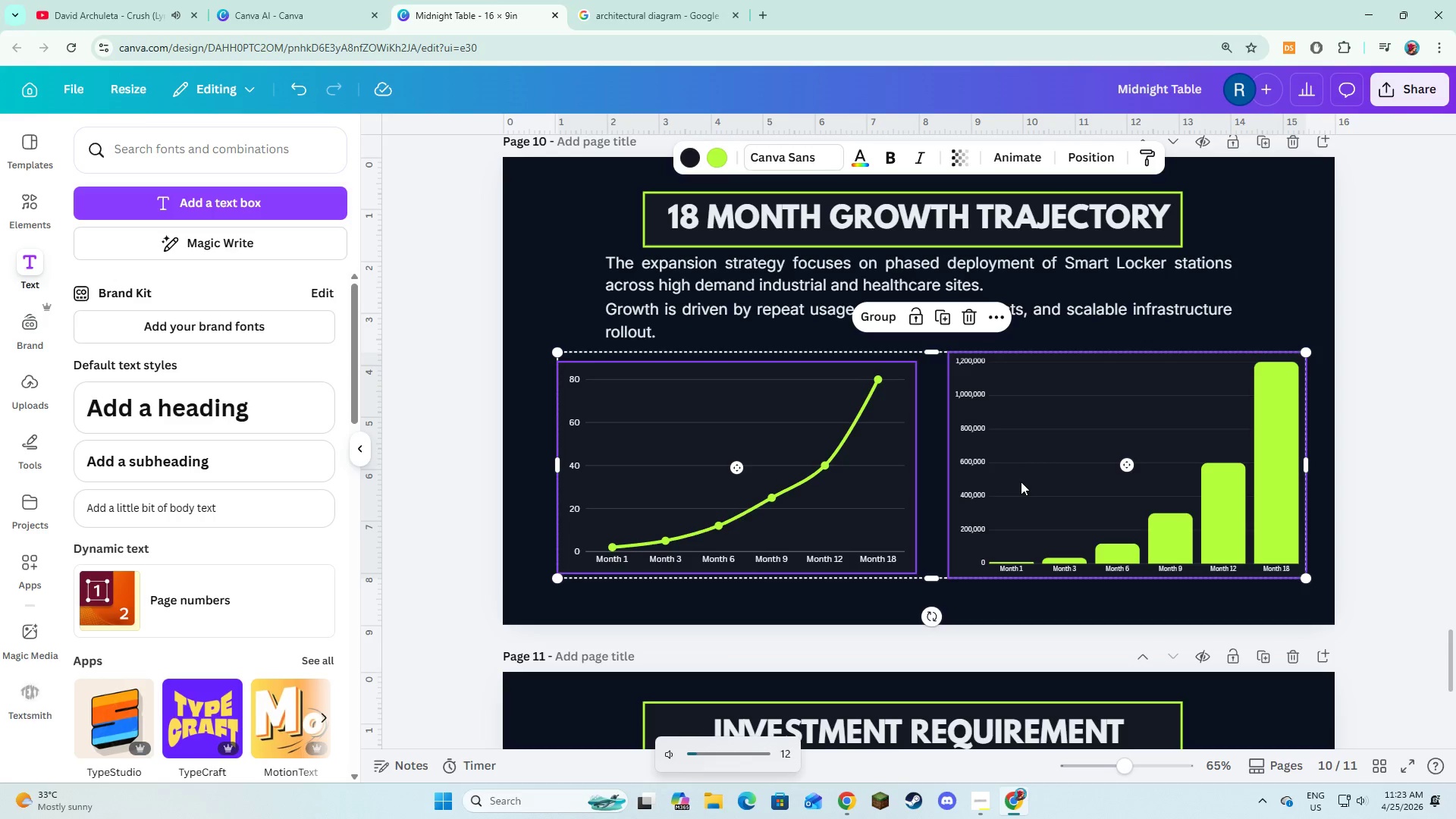 
key(VolumeUp)
 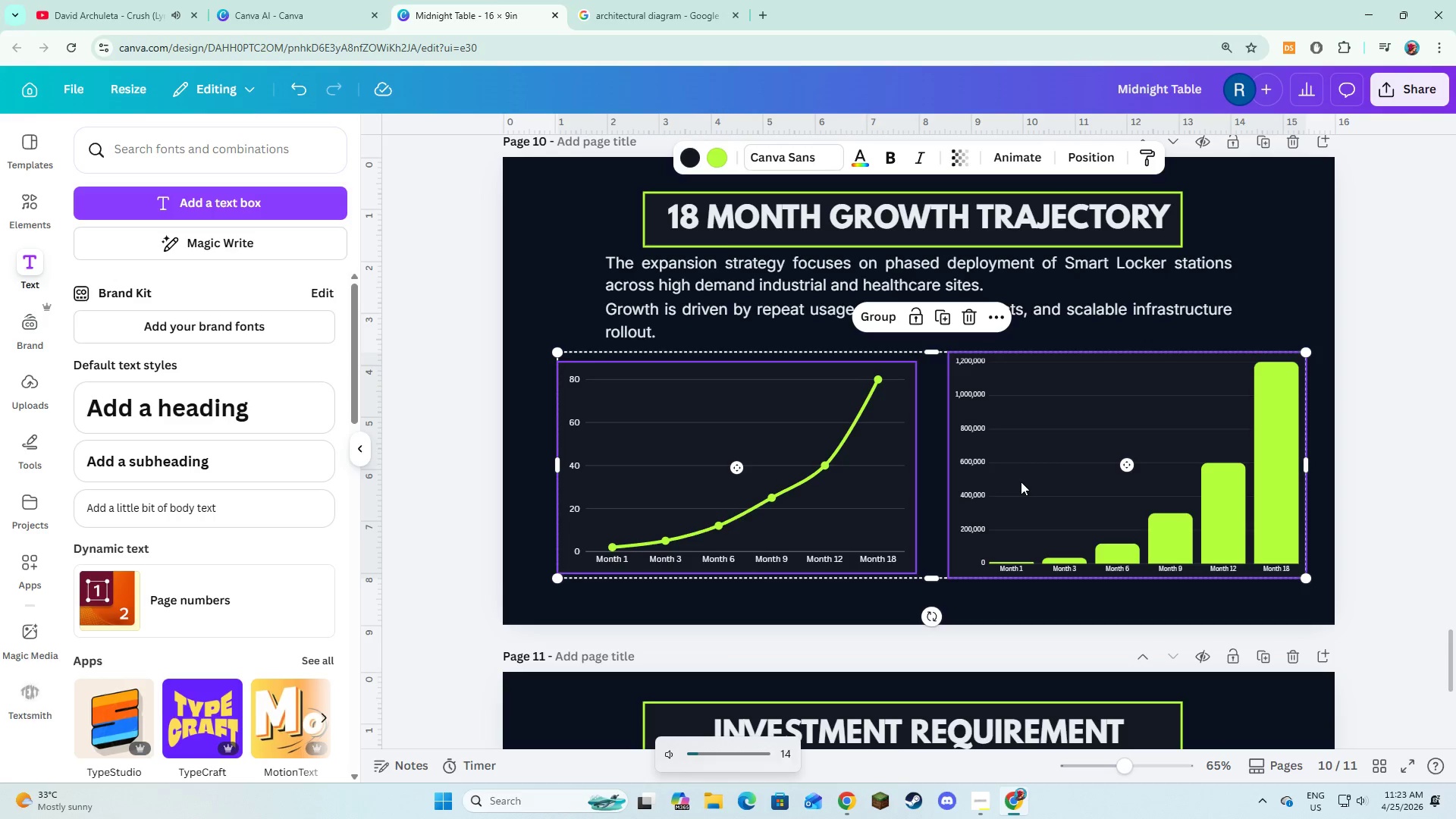 
key(VolumeUp)
 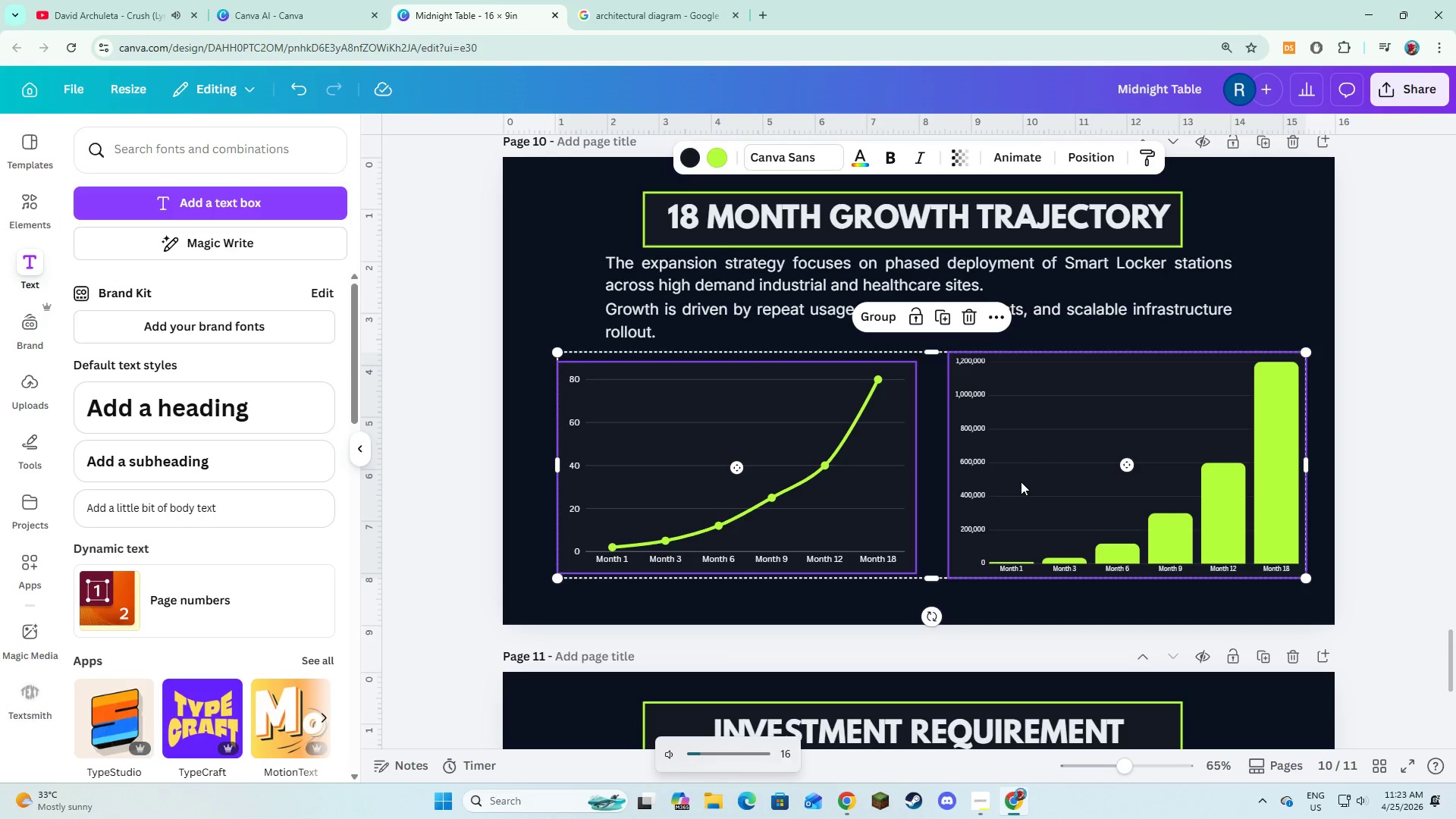 
key(VolumeUp)
 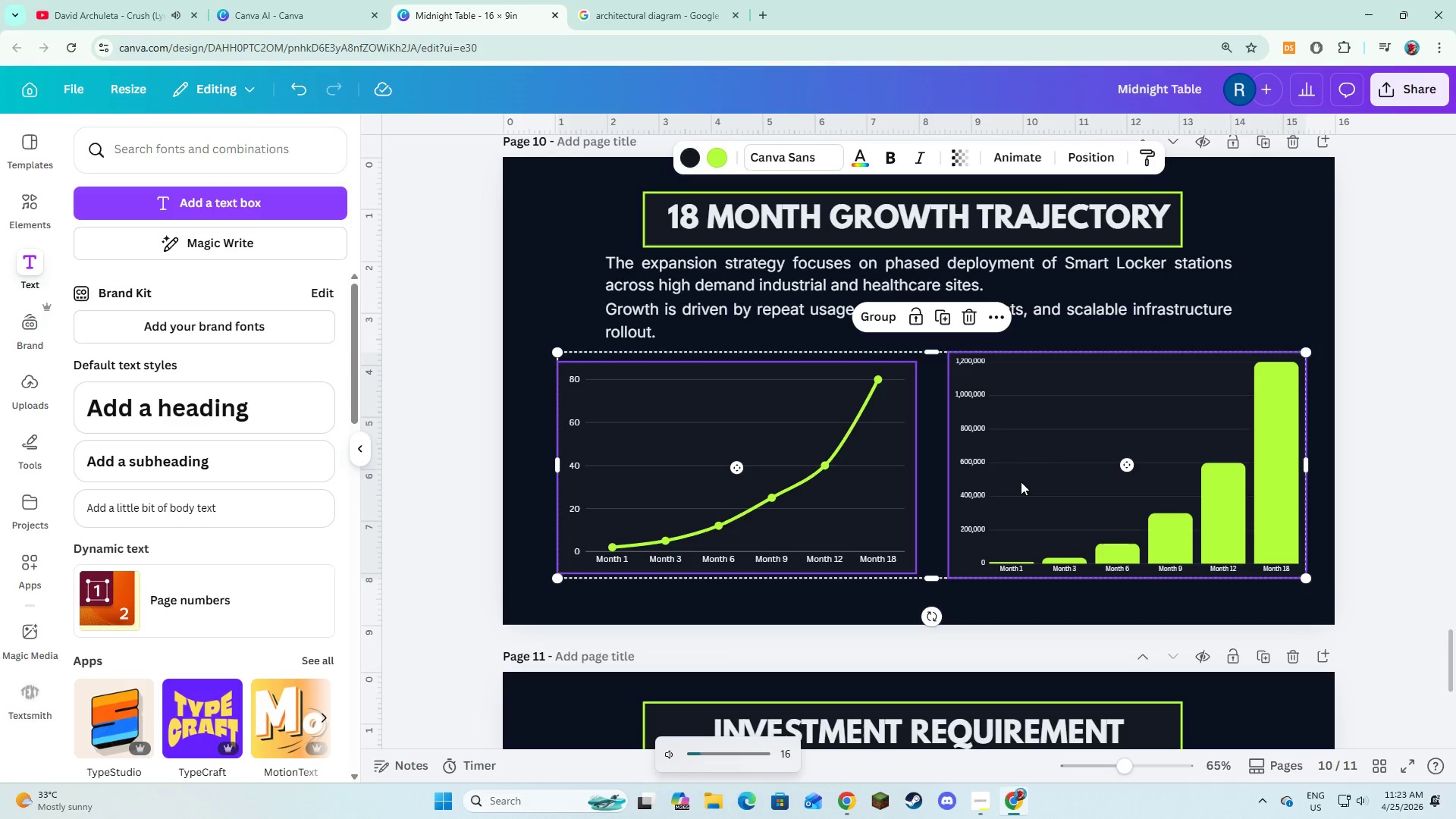 
key(VolumeUp)
 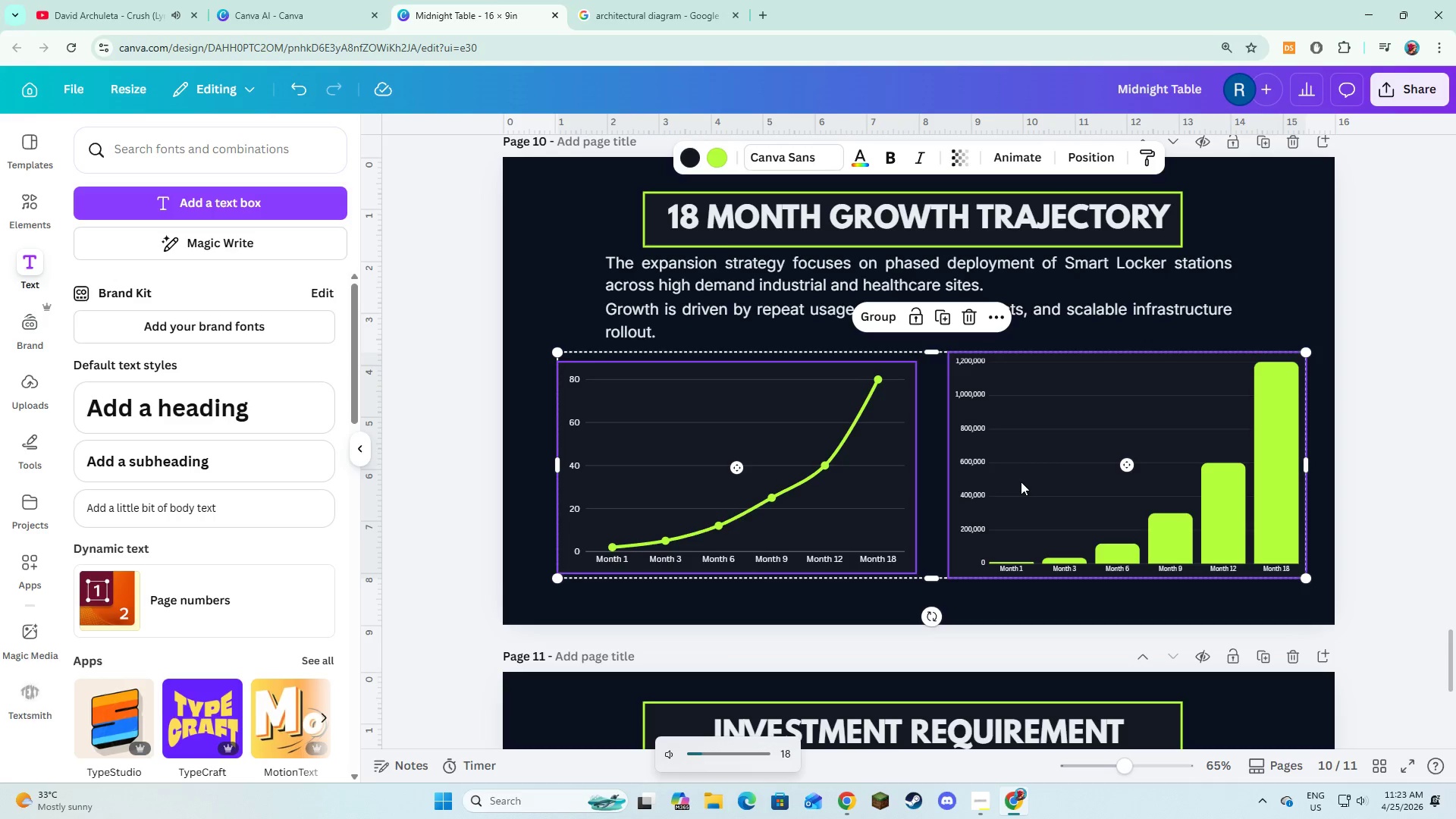 
key(VolumeUp)
 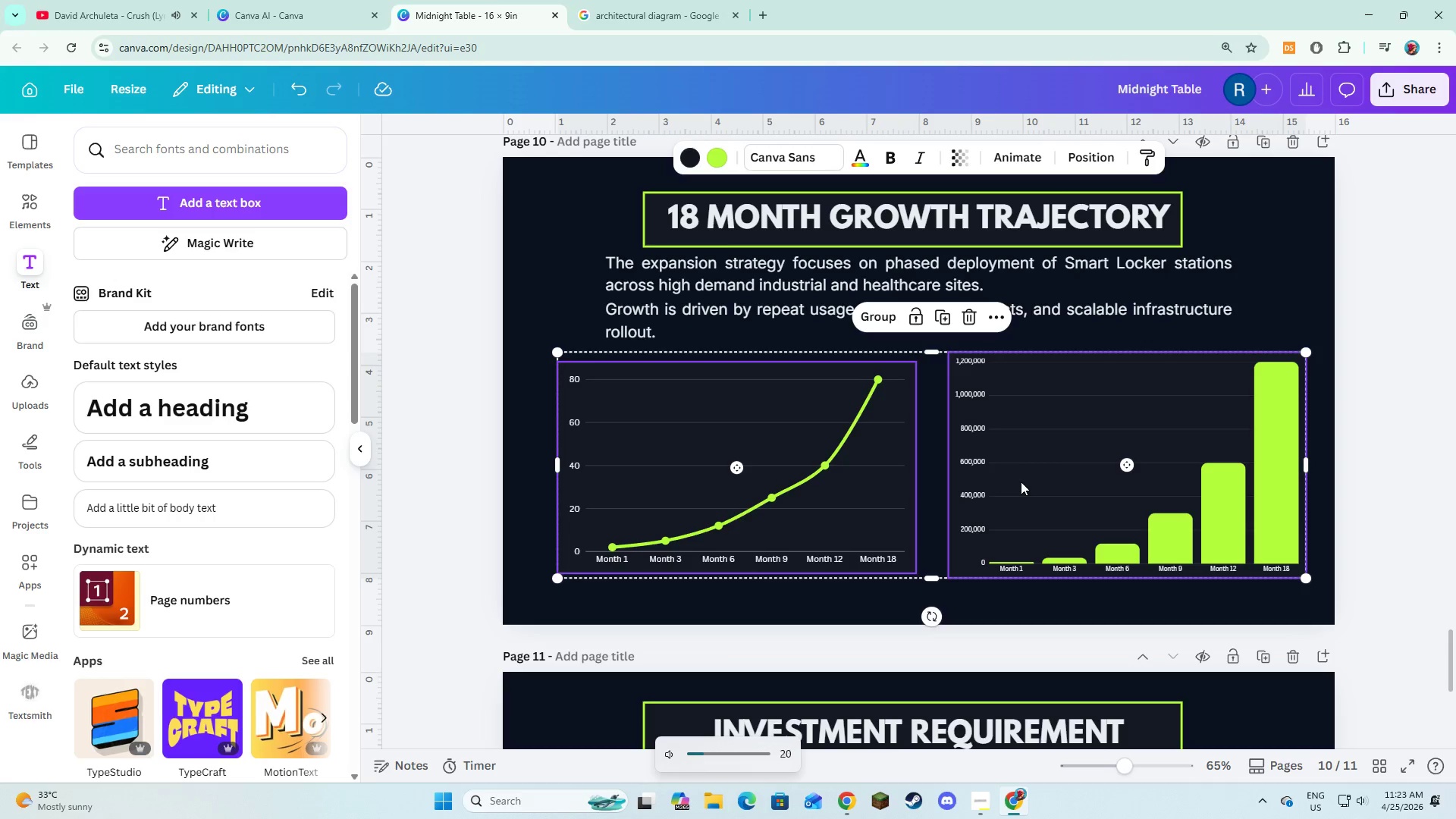 
key(VolumeUp)
 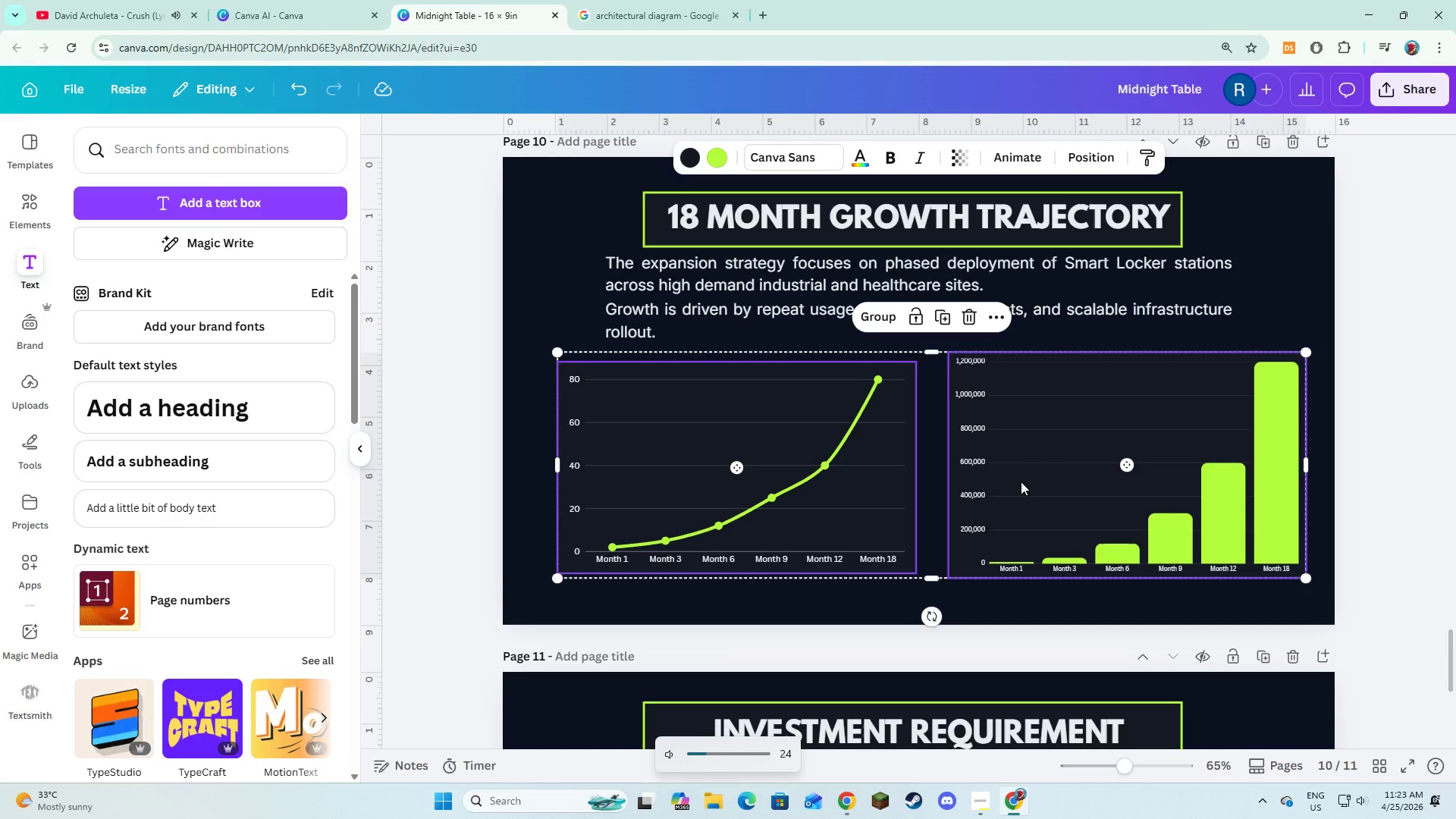 
key(VolumeUp)
 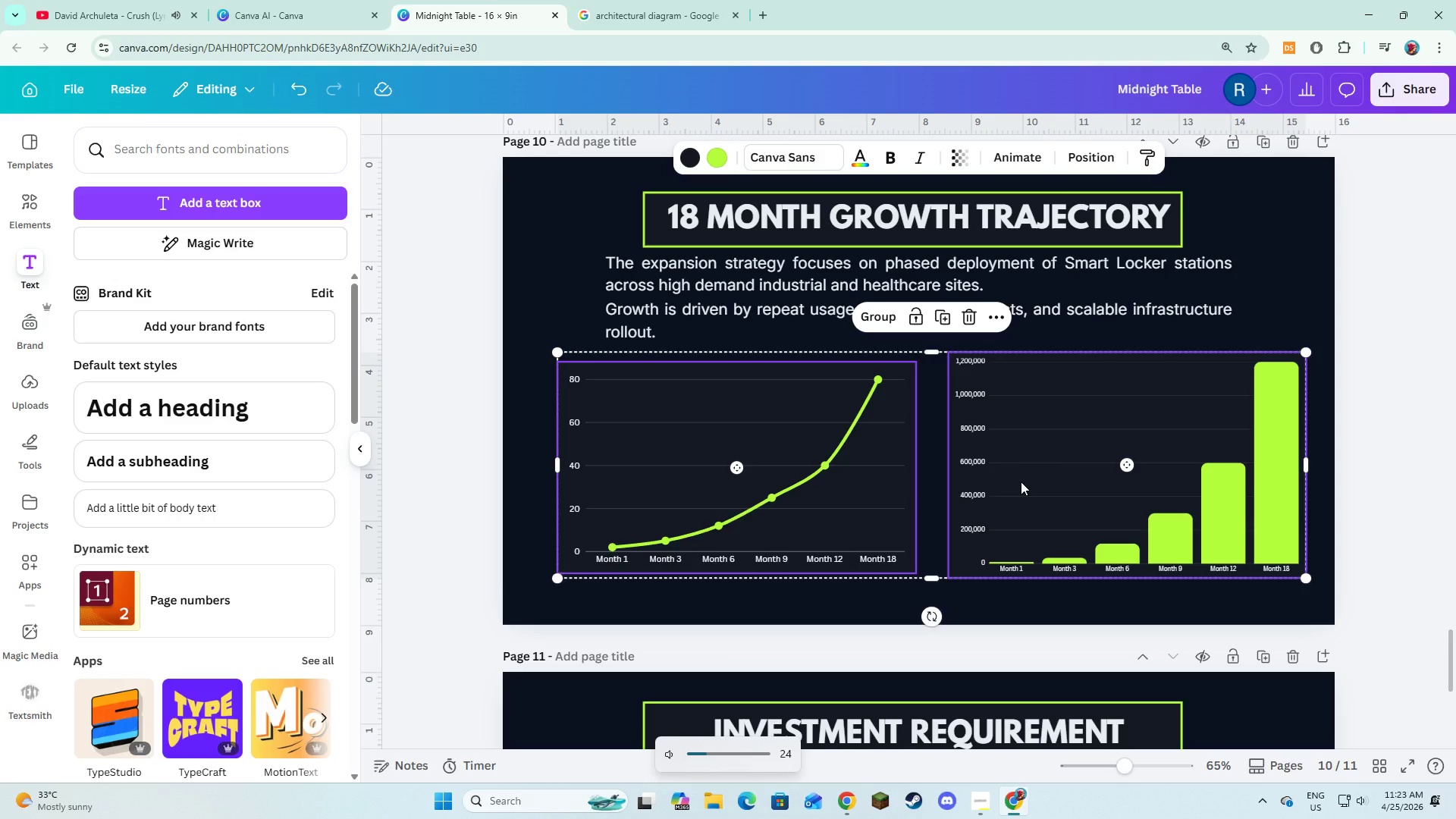 
key(VolumeUp)
 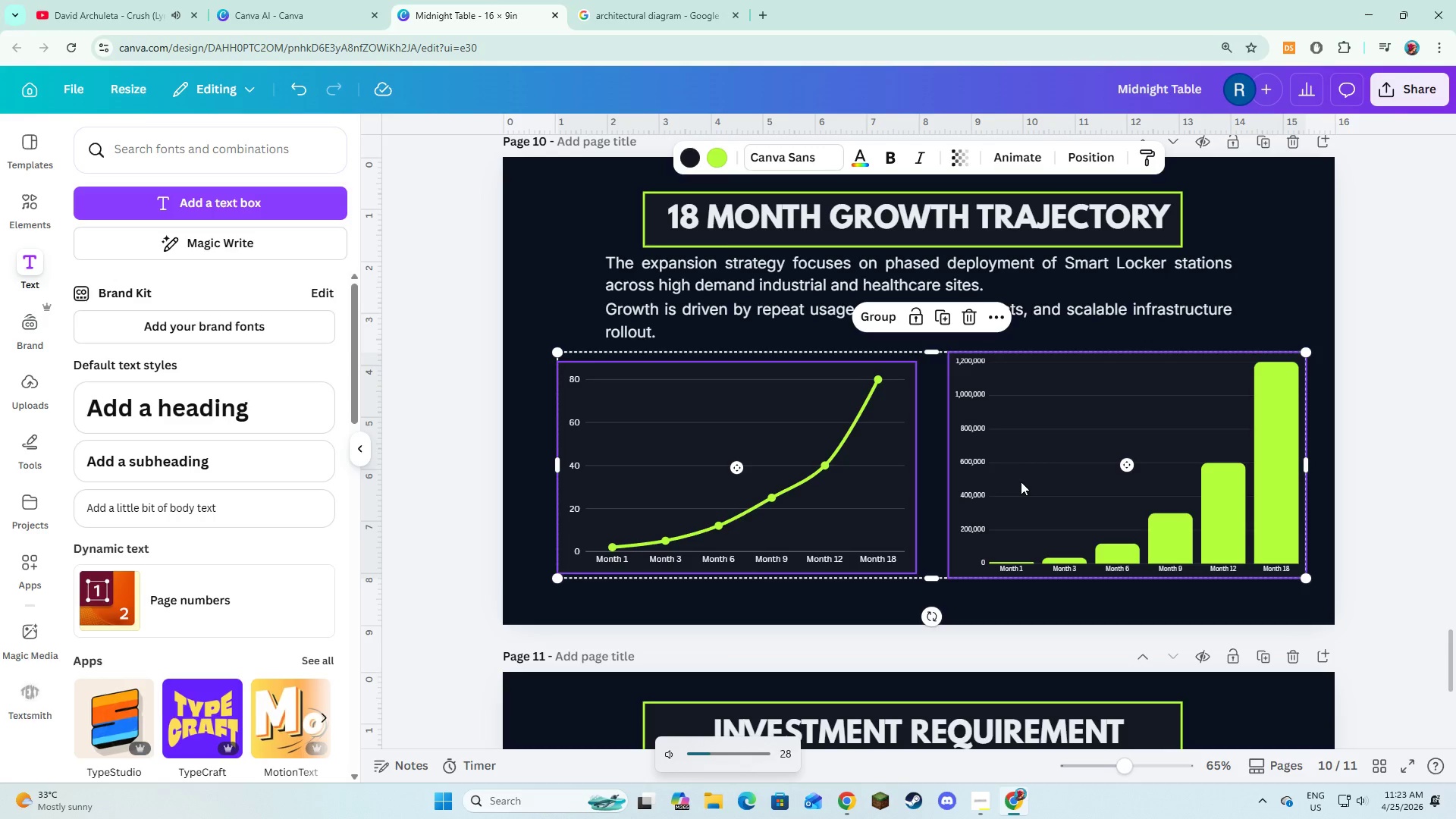 
key(VolumeUp)
 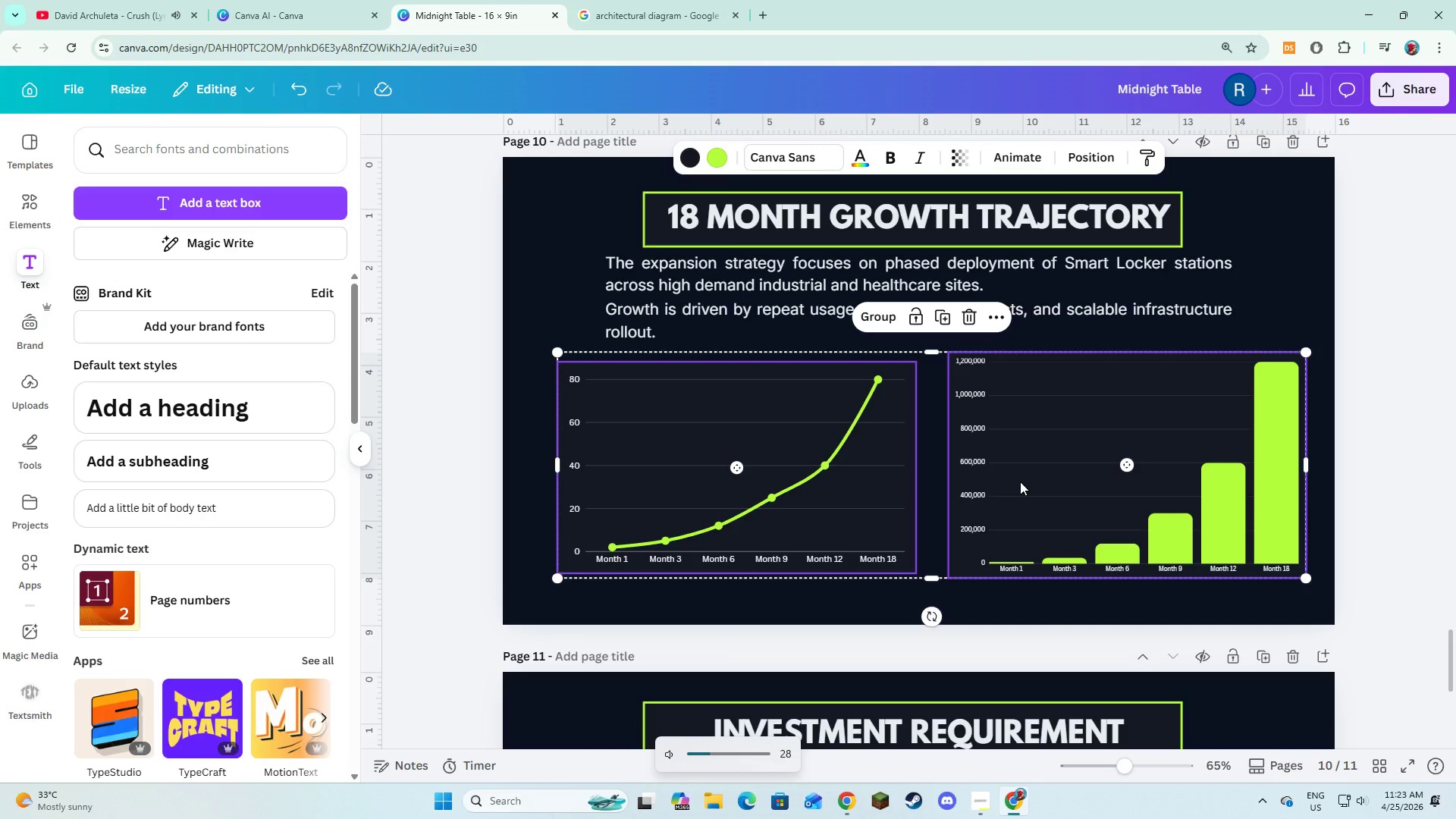 
key(VolumeUp)
 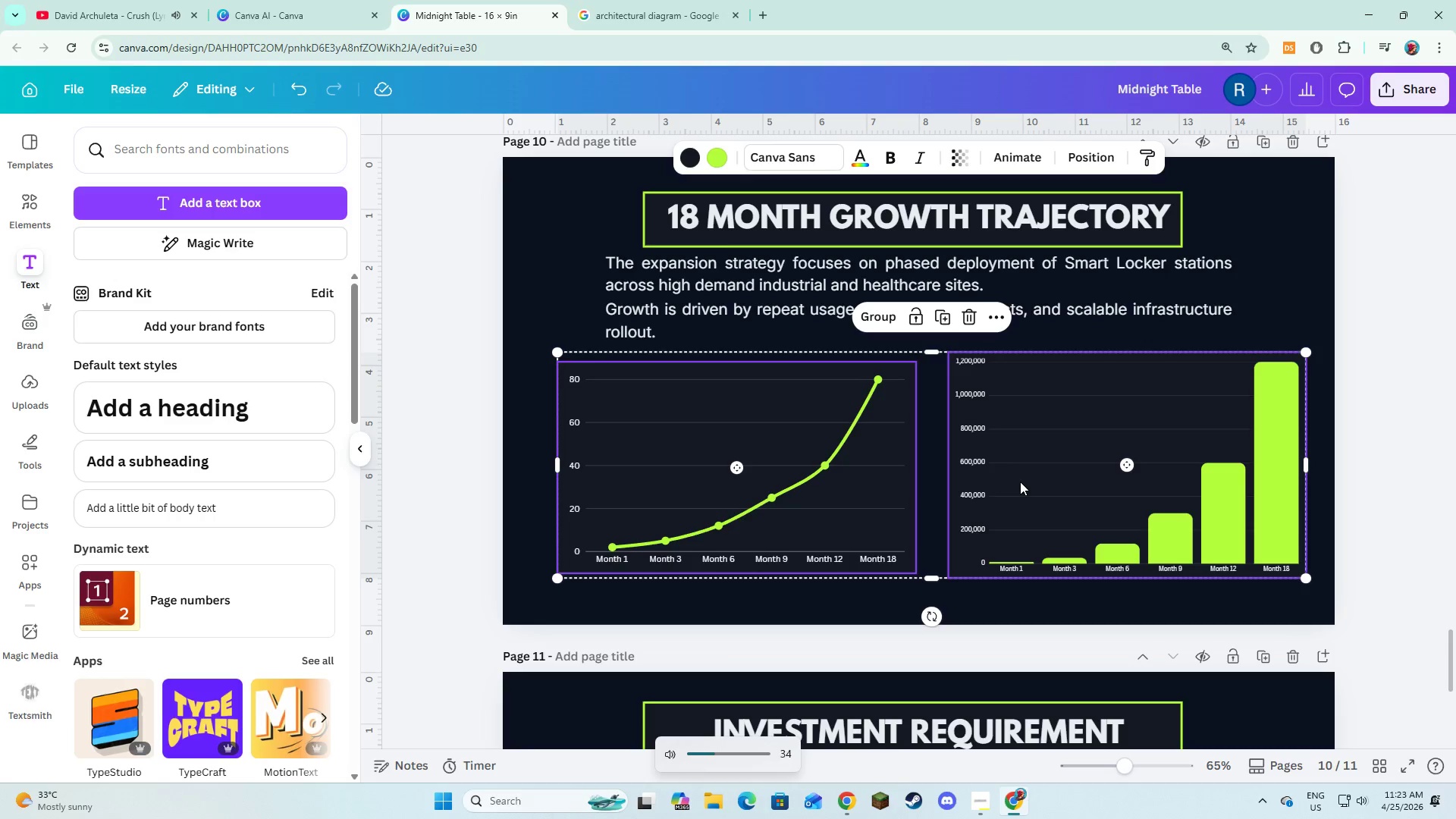 
key(VolumeUp)
 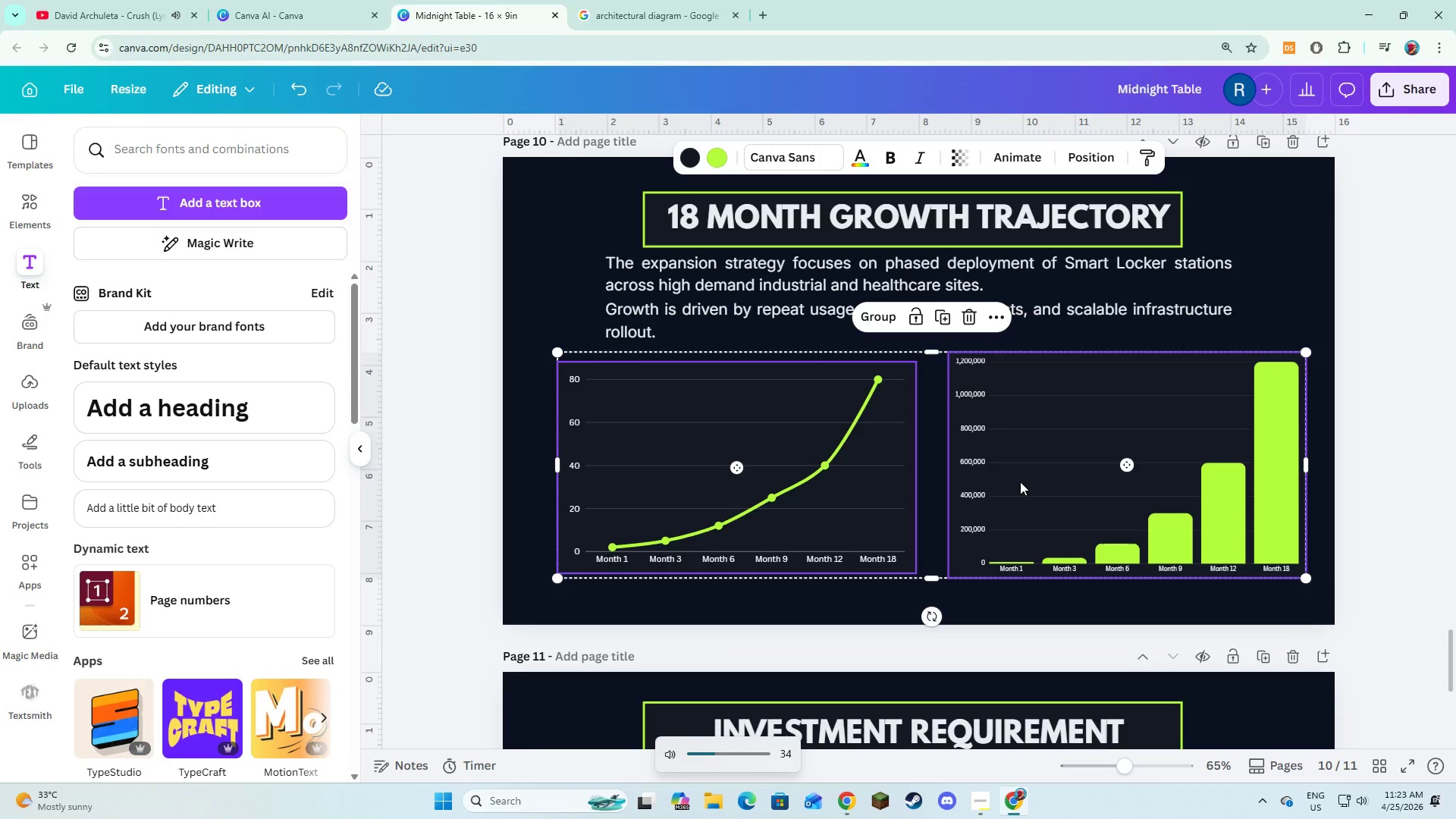 
key(VolumeUp)
 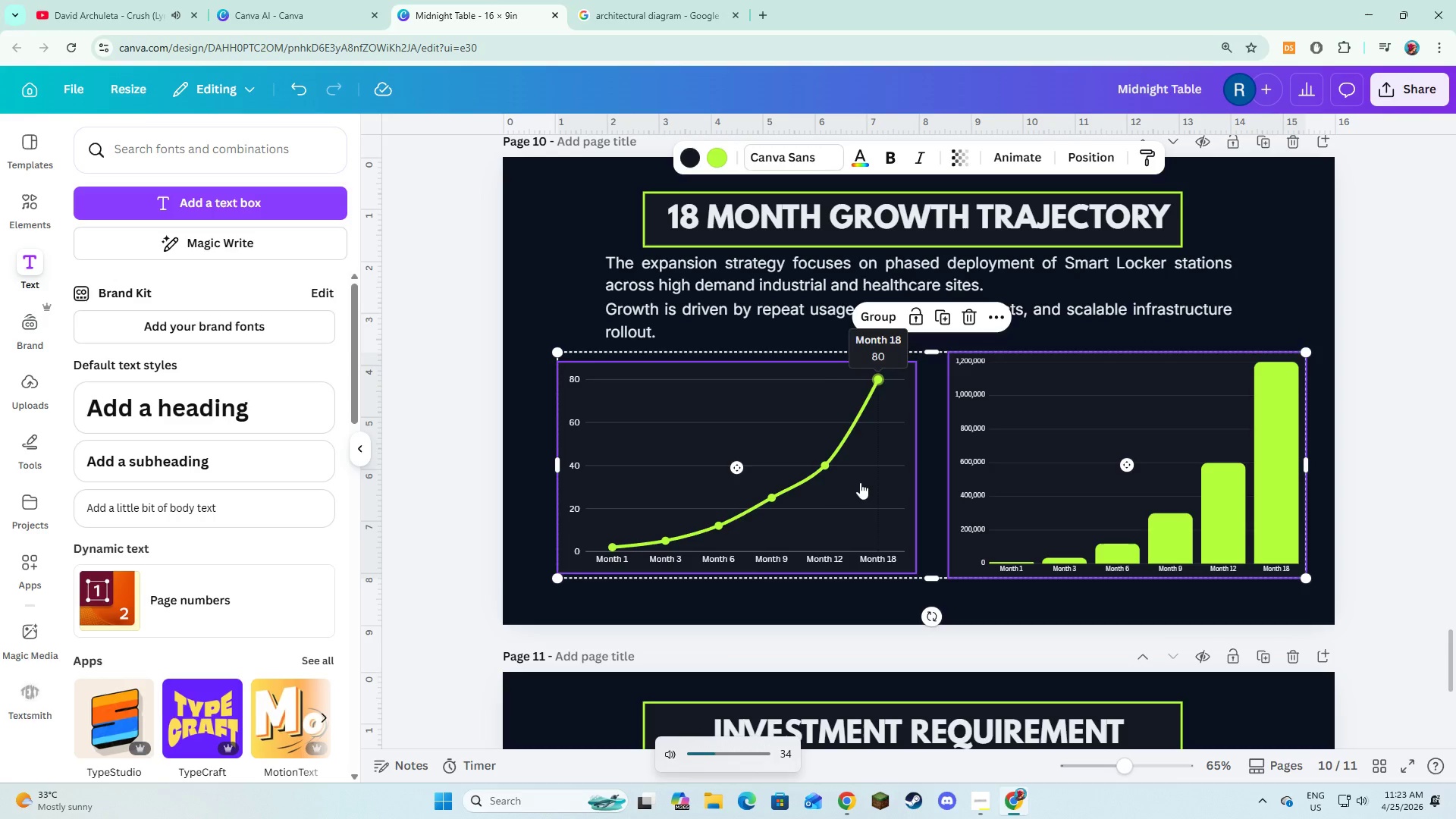 
left_click([825, 469])
 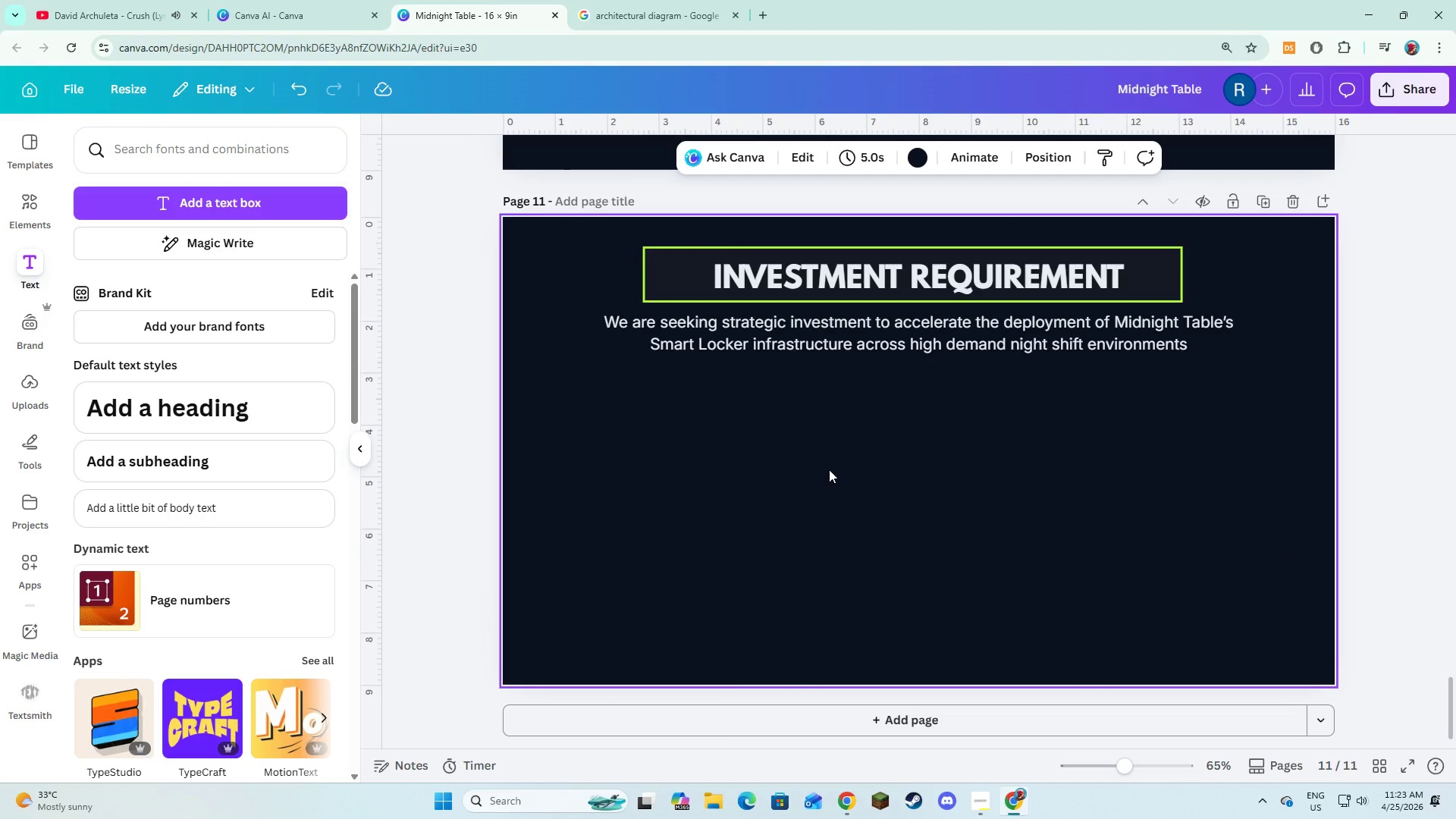 
scroll: coordinate [736, 452], scroll_direction: down, amount: 3.0
 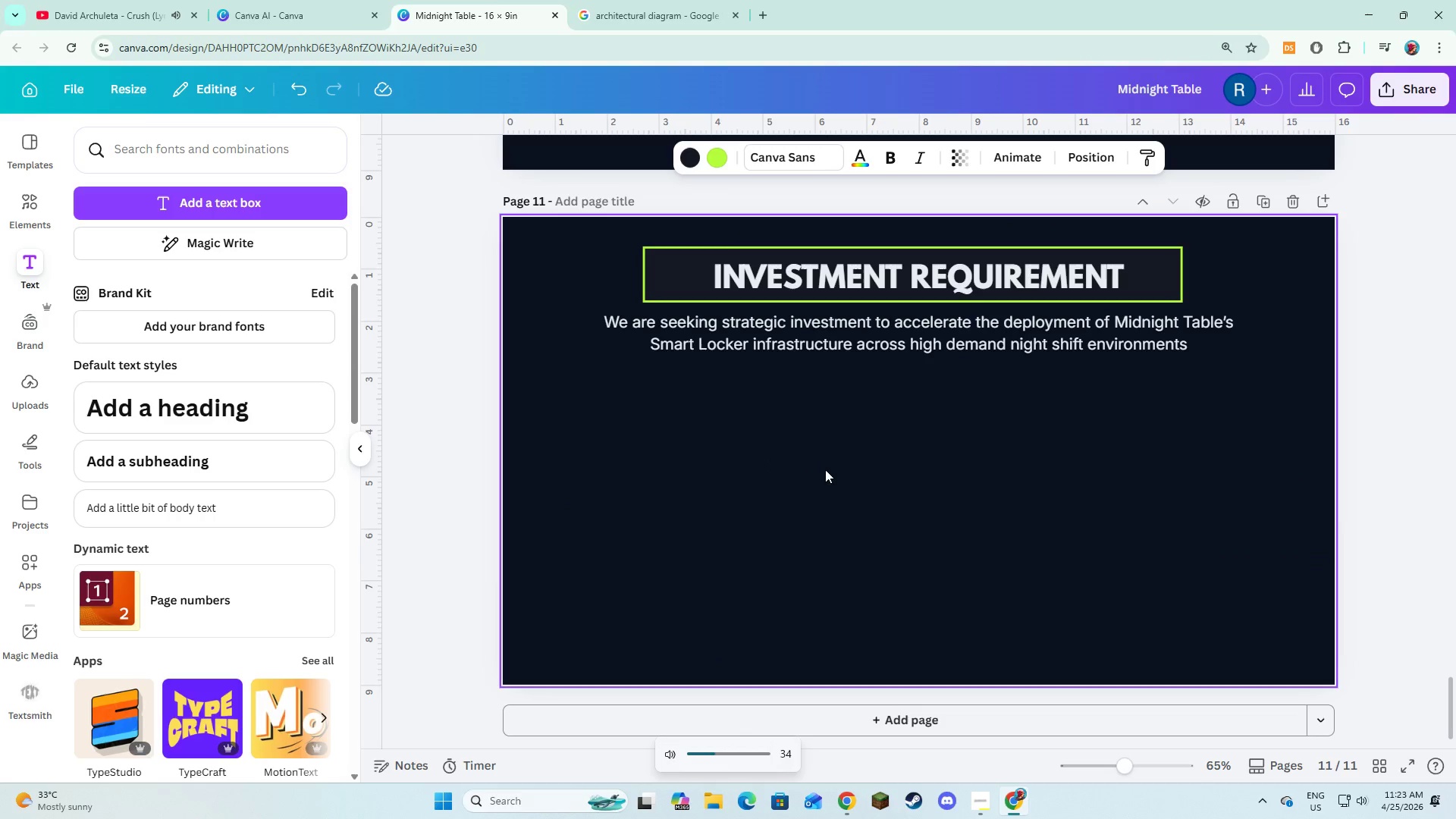 
wait(18.62)
 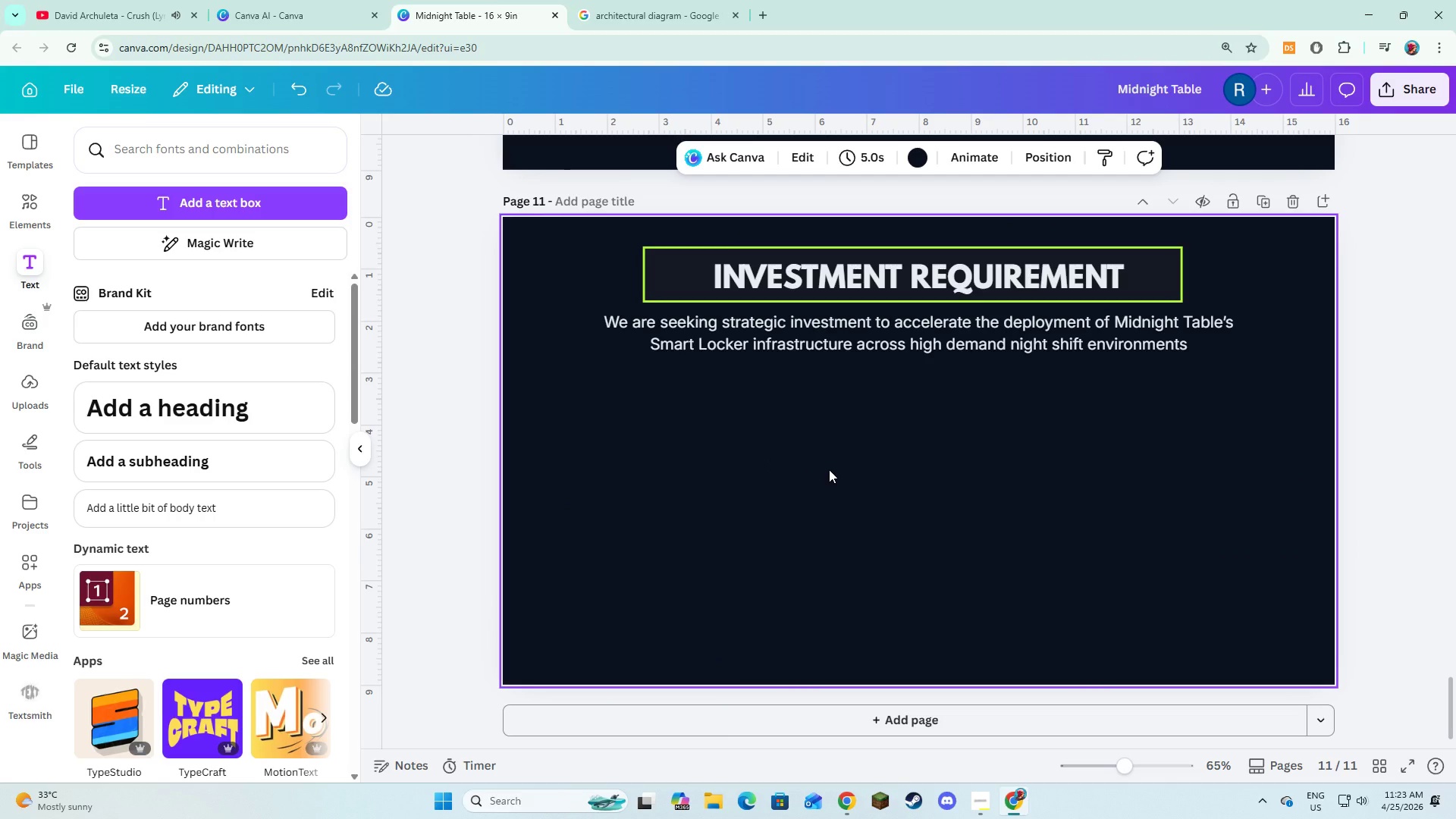 
left_click([863, 354])
 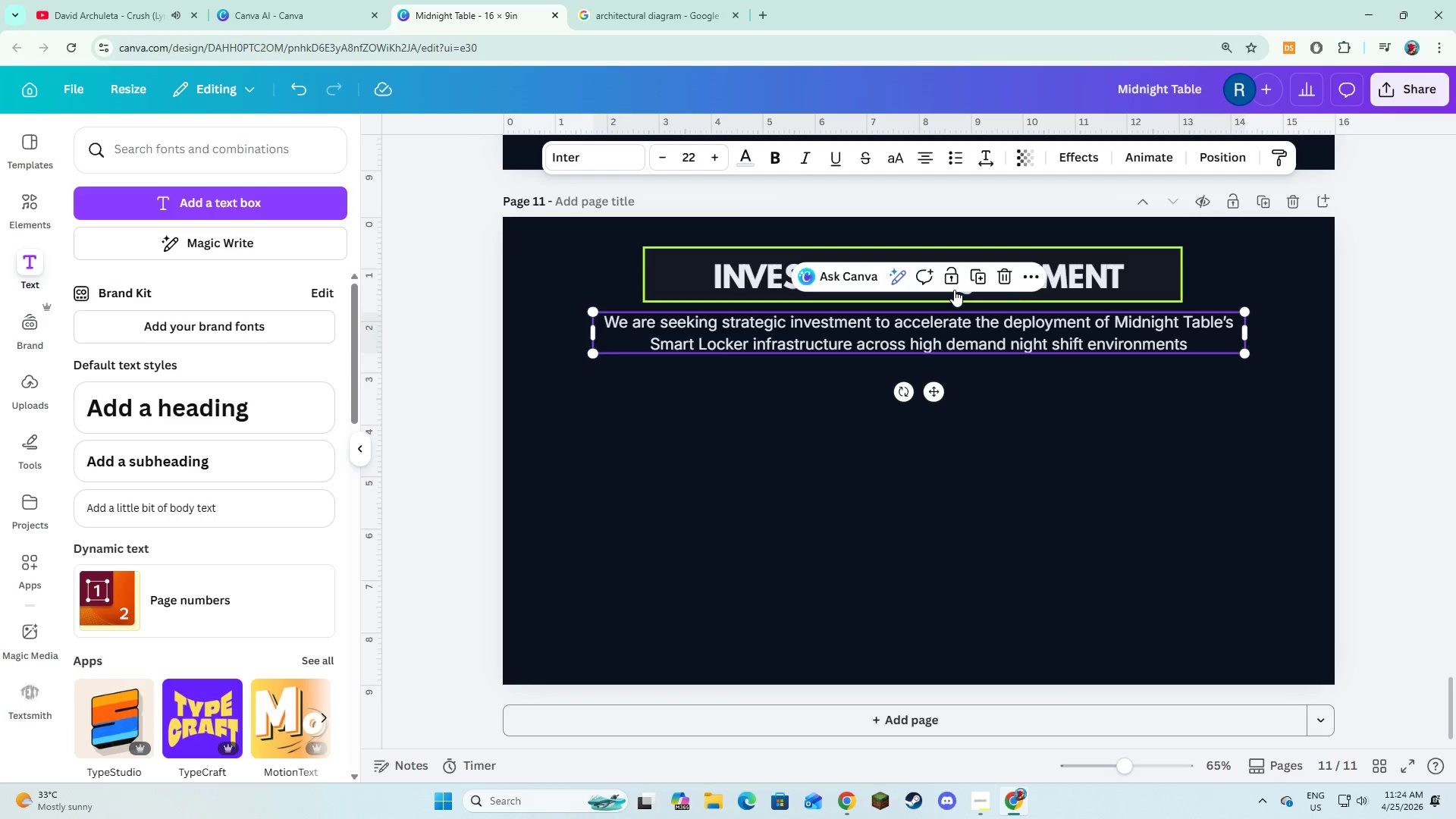 
left_click([971, 279])
 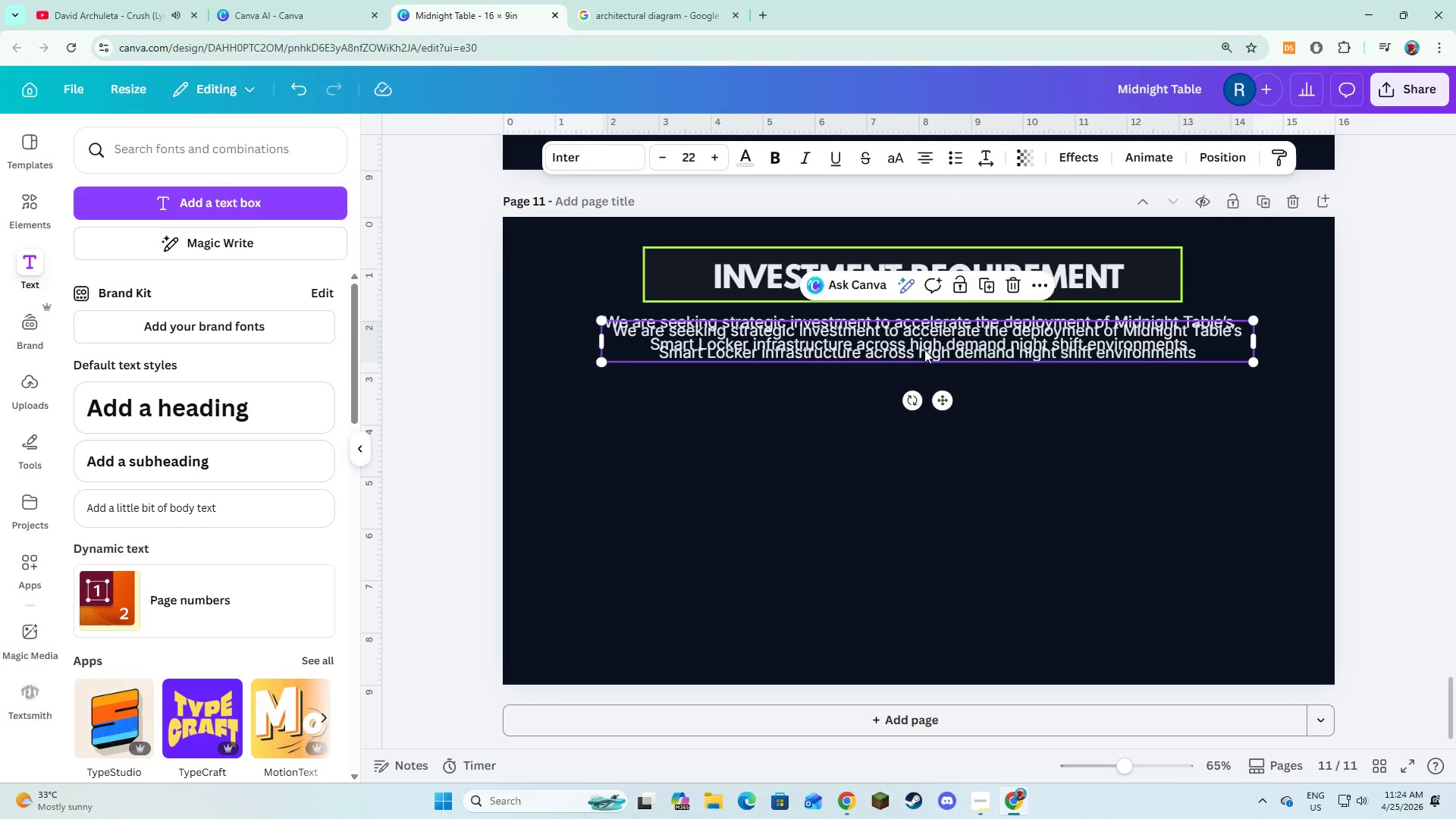 
left_click_drag(start_coordinate=[924, 350], to_coordinate=[924, 421])
 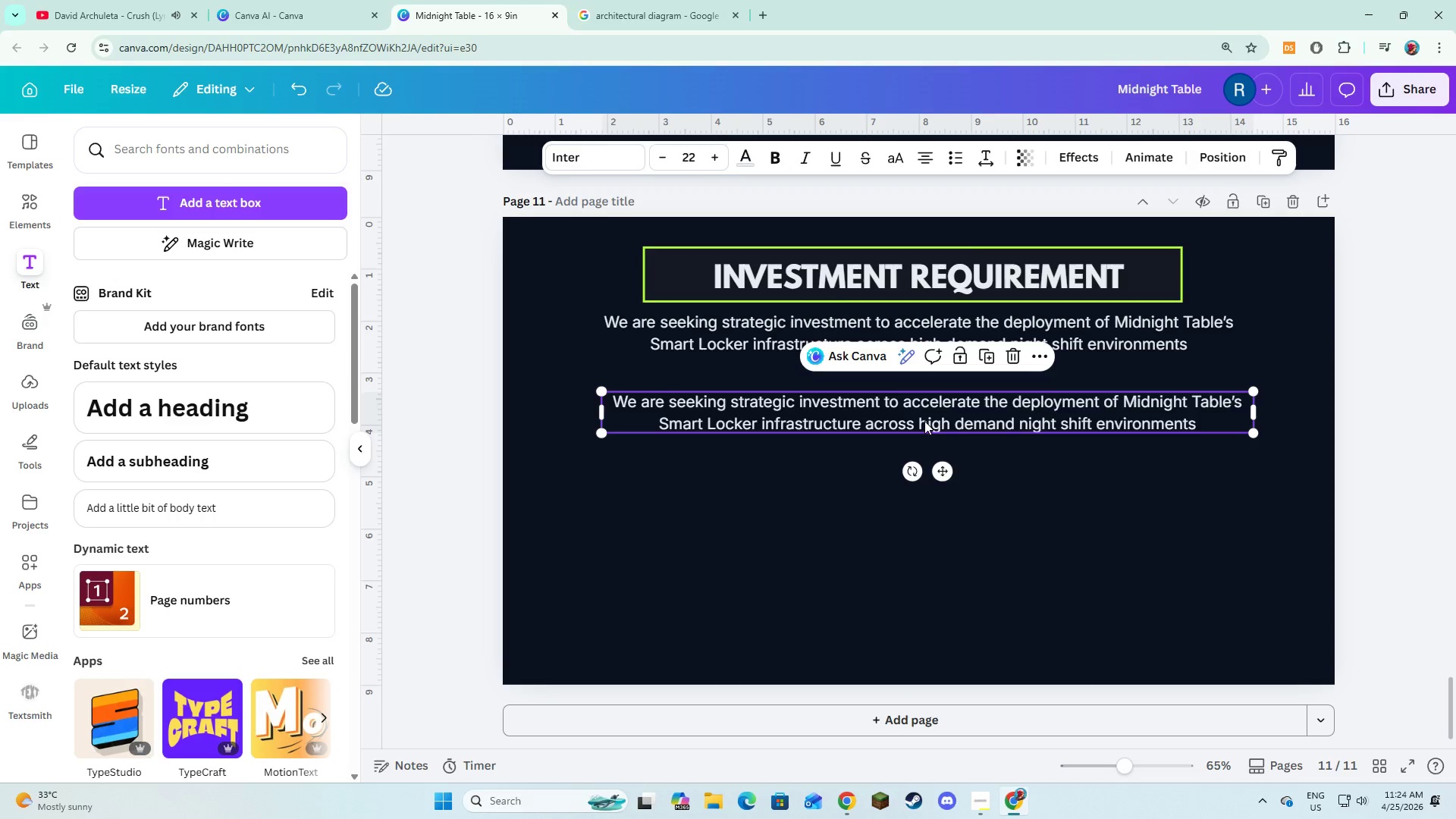 
left_click([924, 421])
 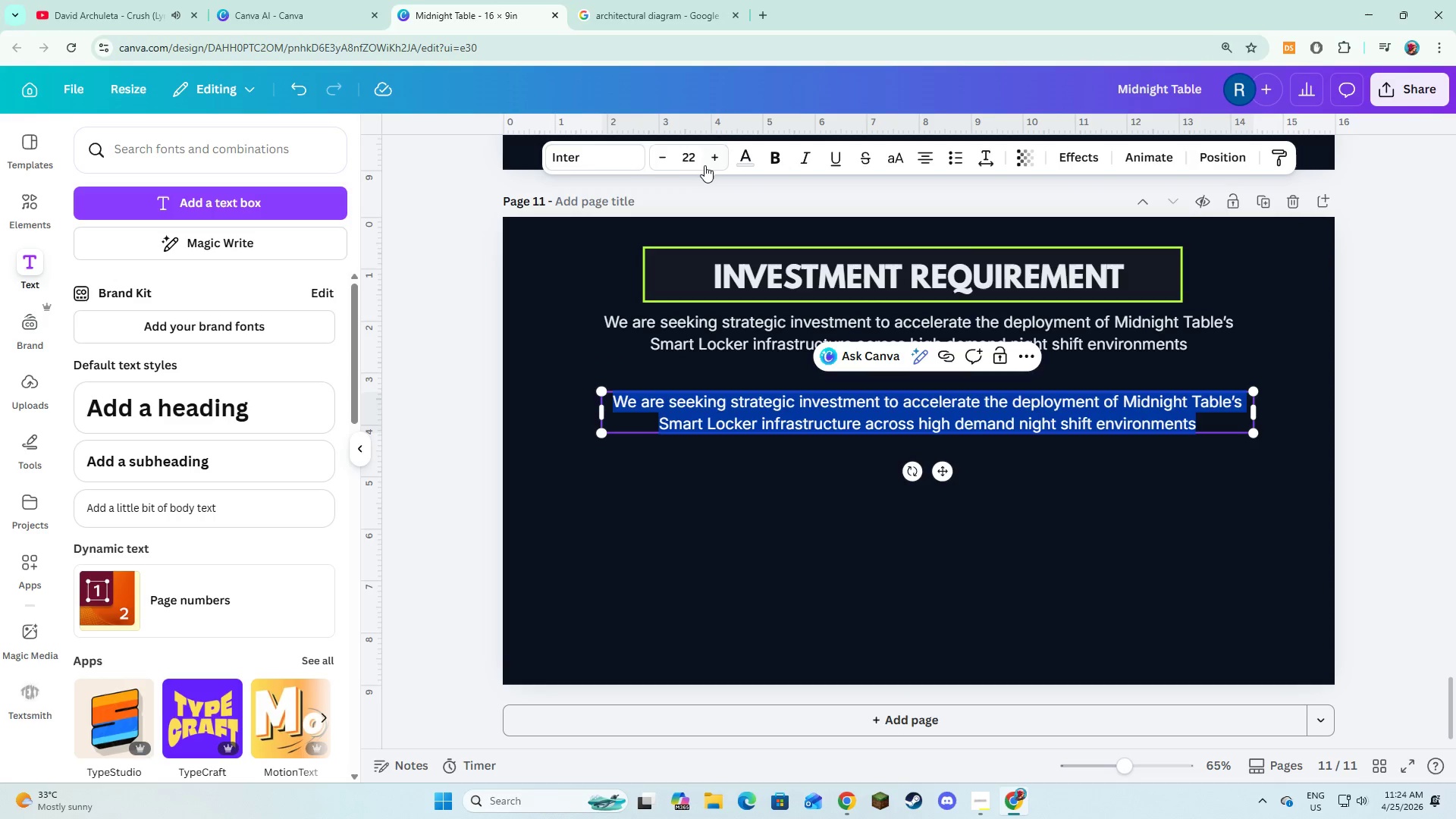 
double_click([706, 165])
 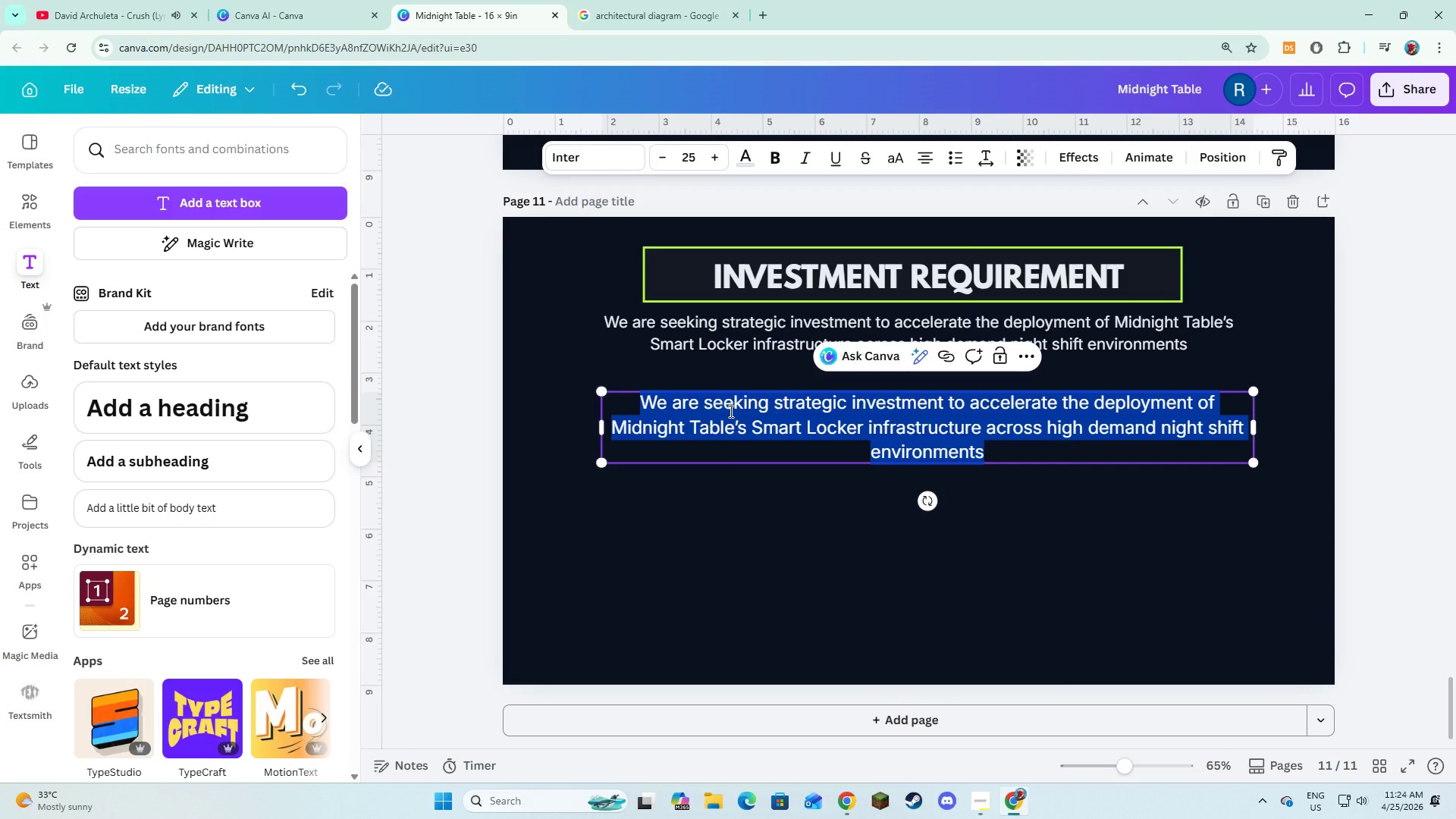 
hold_key(key=ControlLeft, duration=0.44)
 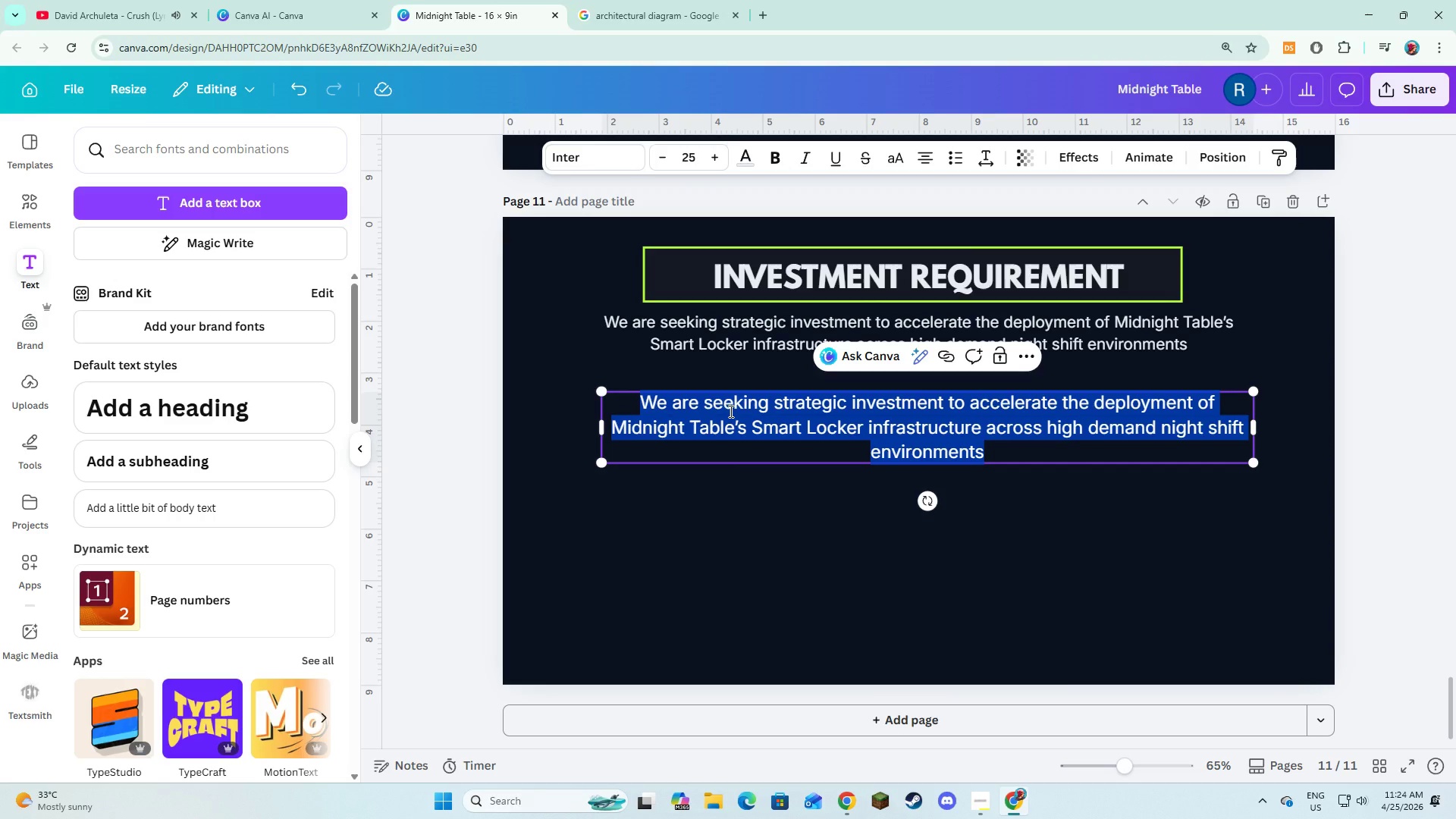 
key(Shift+ShiftLeft)
 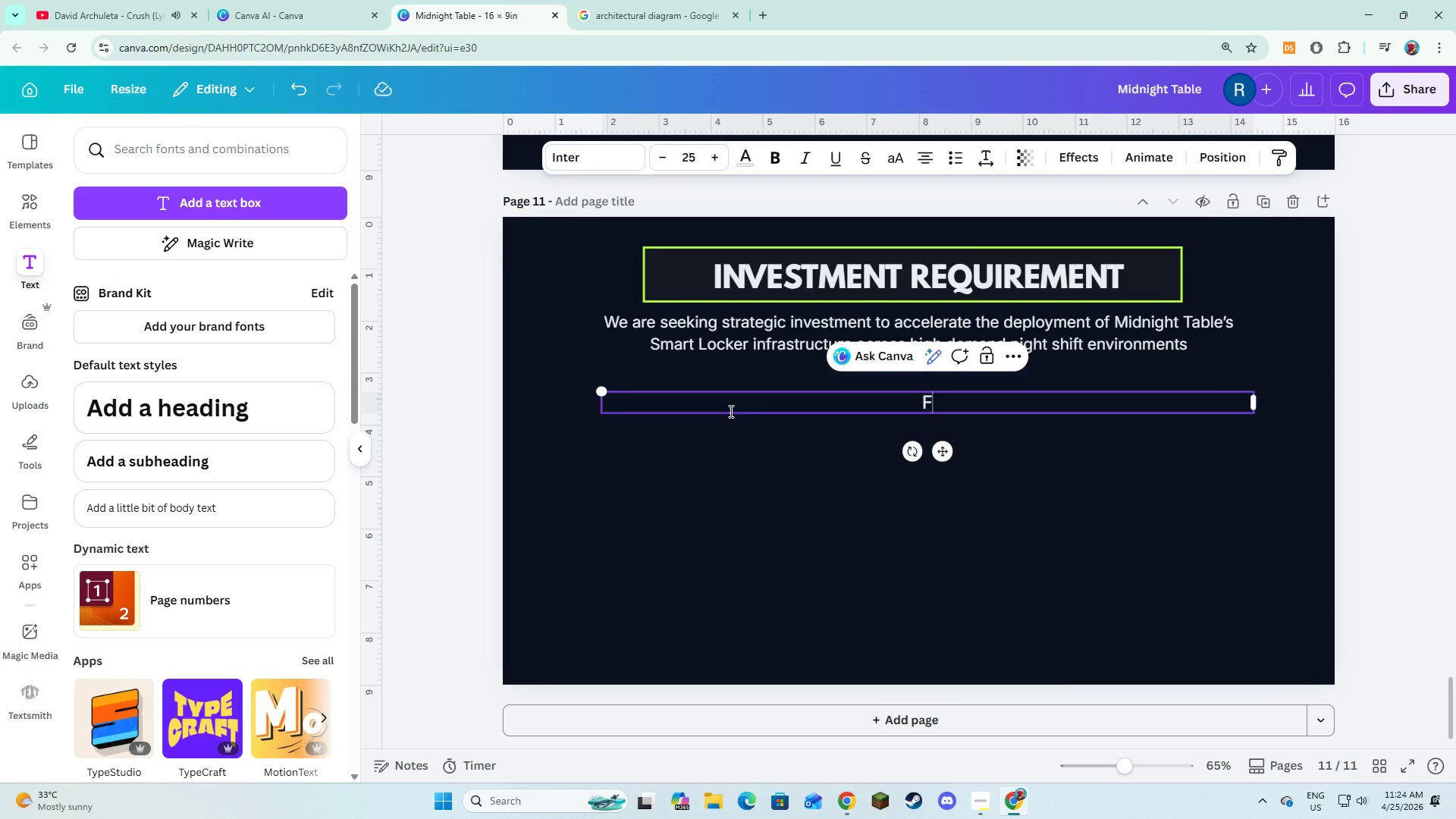 
key(Shift+F)
 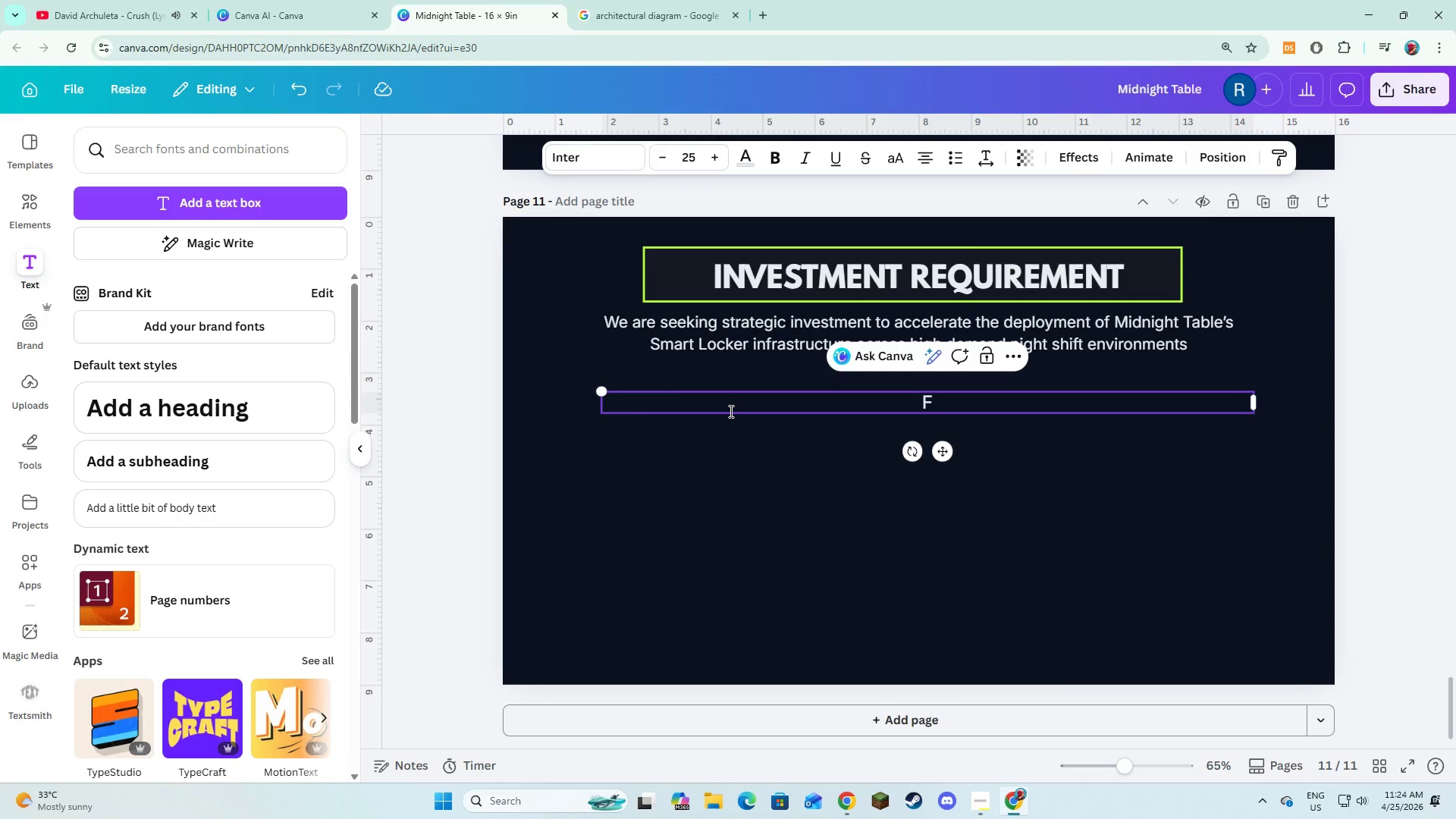 
type(undin)
 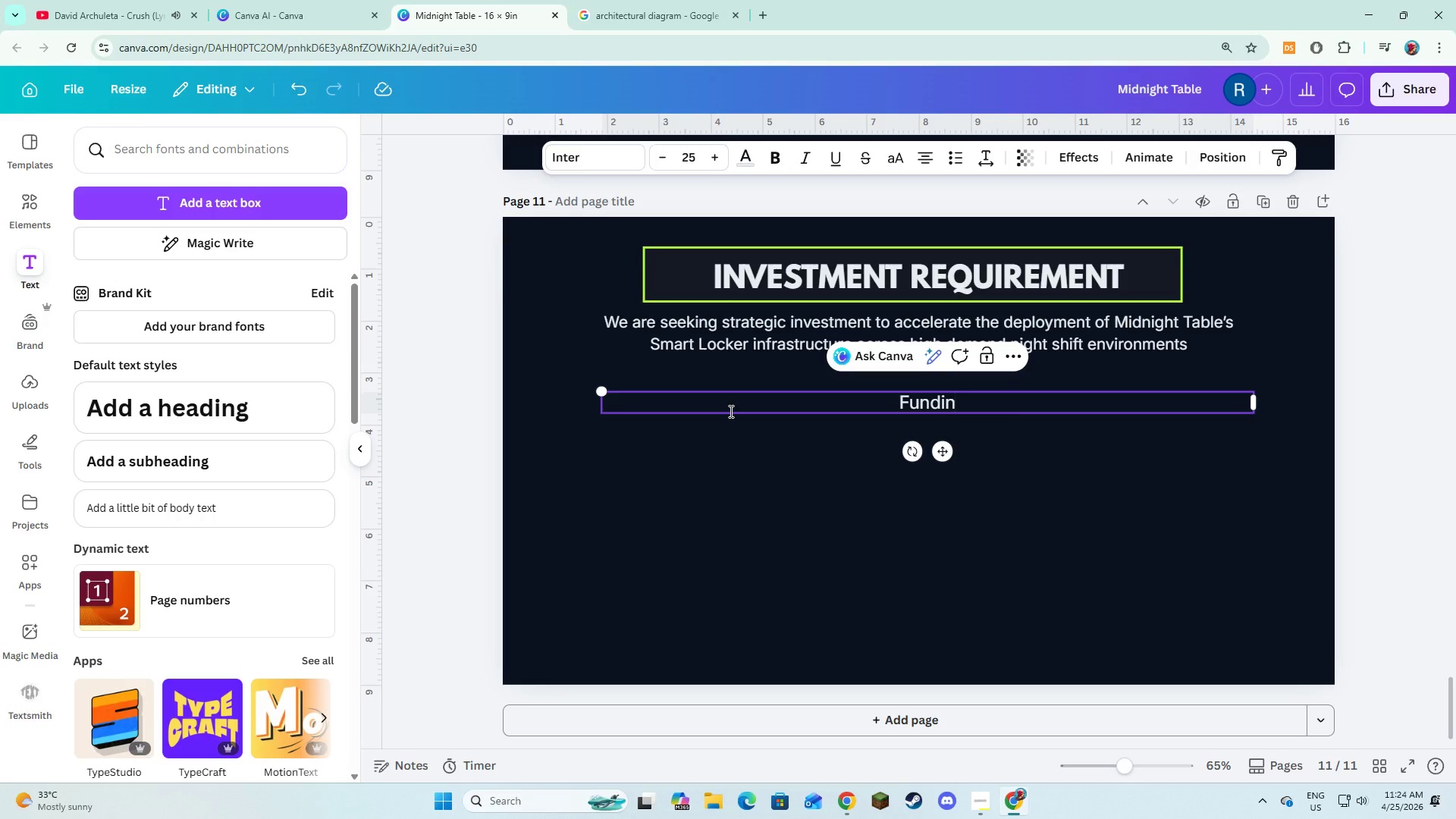 
type(g to deploy and scala)
key(Backspace)
type(e Smart Locker infrastructure across priority sectors.)
 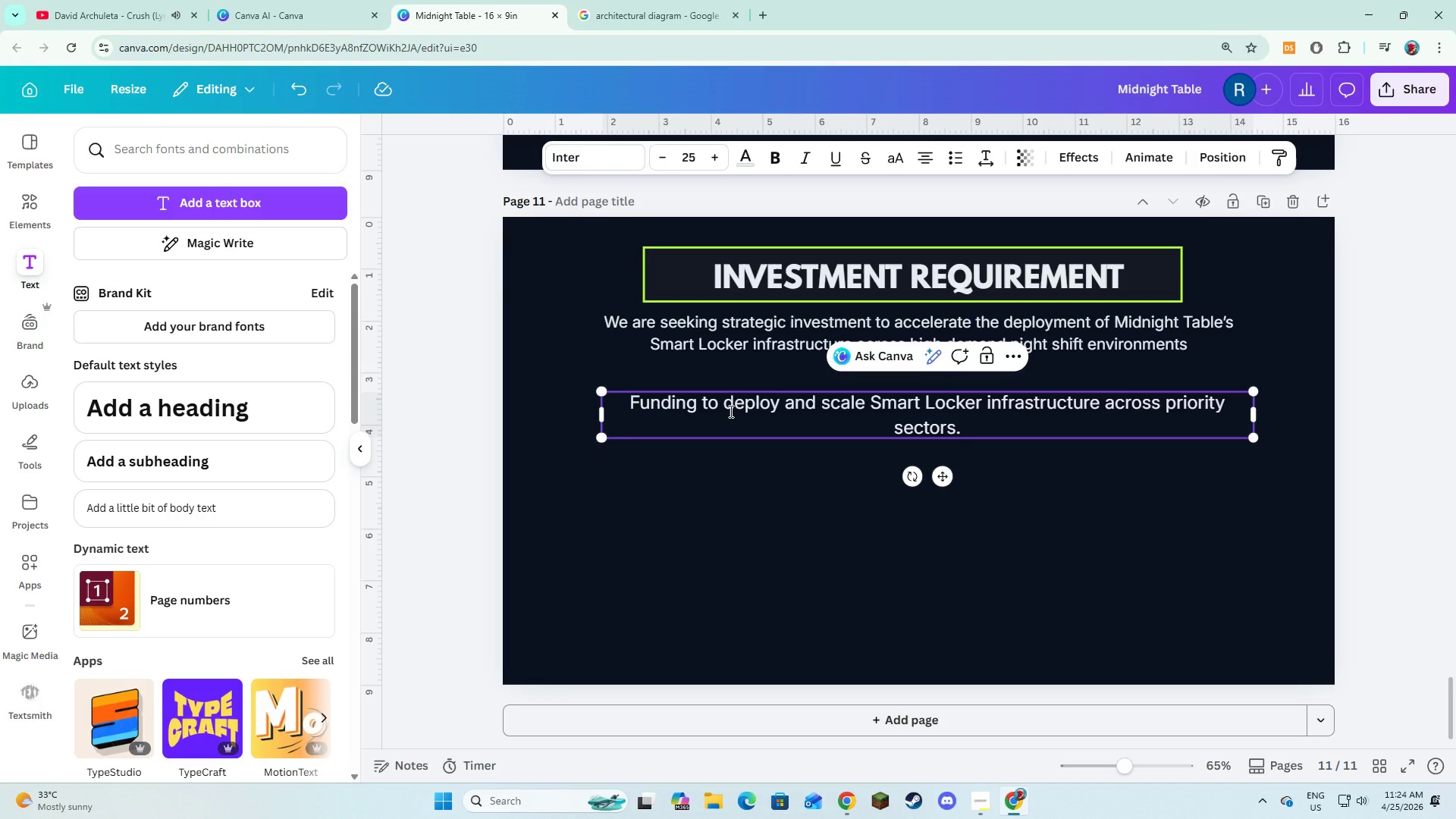 
wait(20.56)
 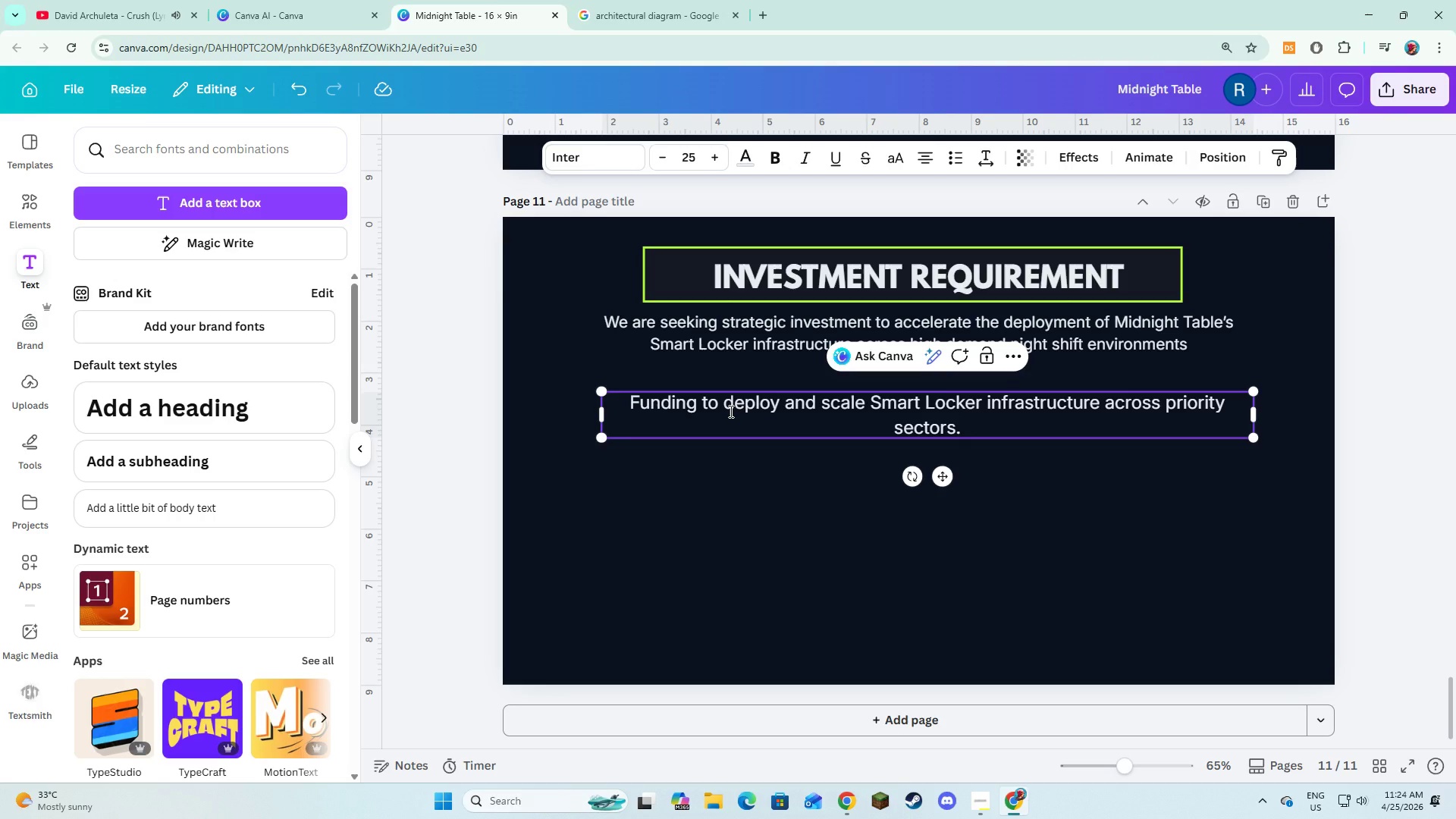 
left_click([890, 425])
 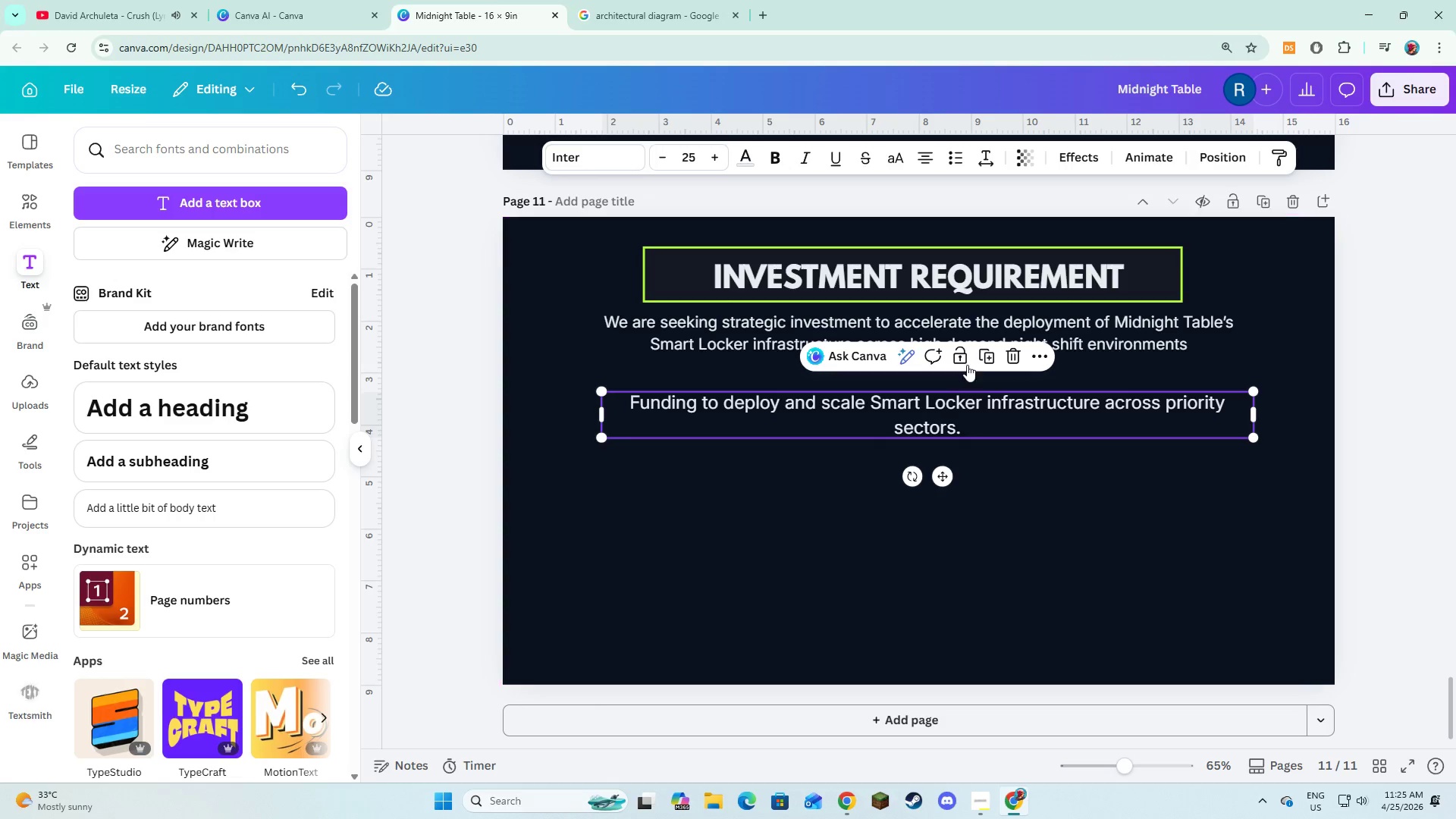 
left_click([981, 356])
 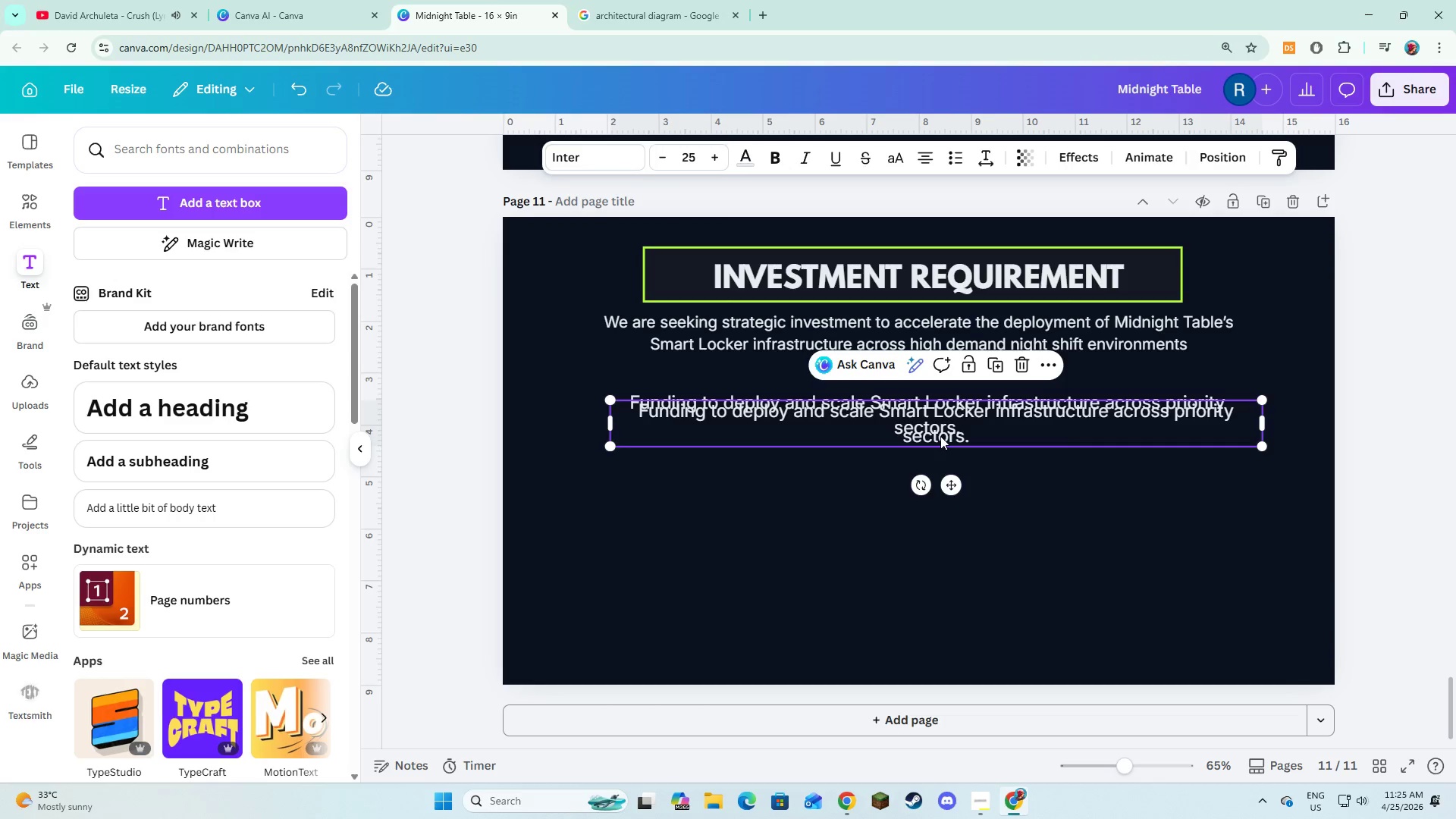 
left_click_drag(start_coordinate=[940, 436], to_coordinate=[930, 479])
 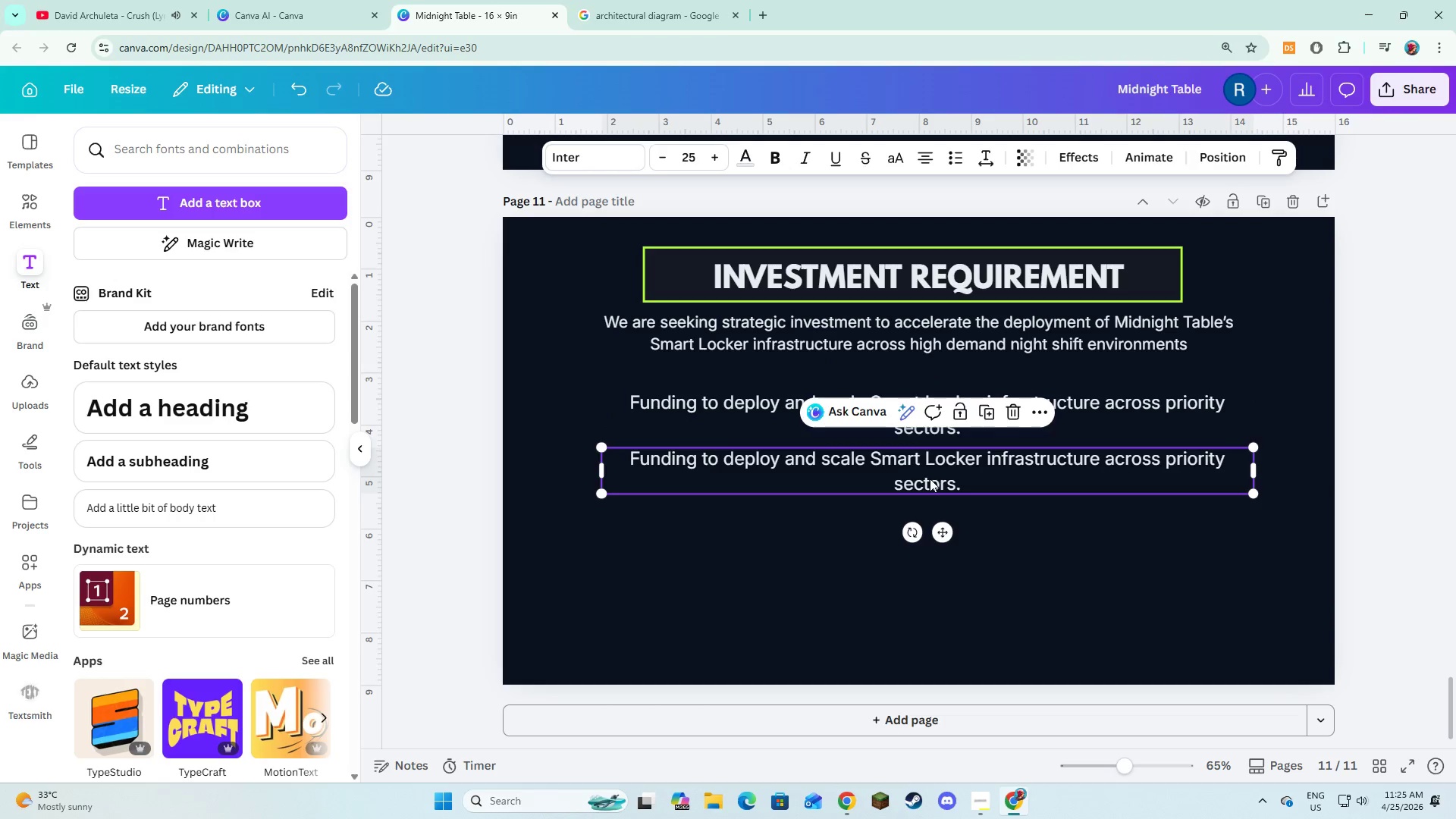 
left_click([930, 479])
 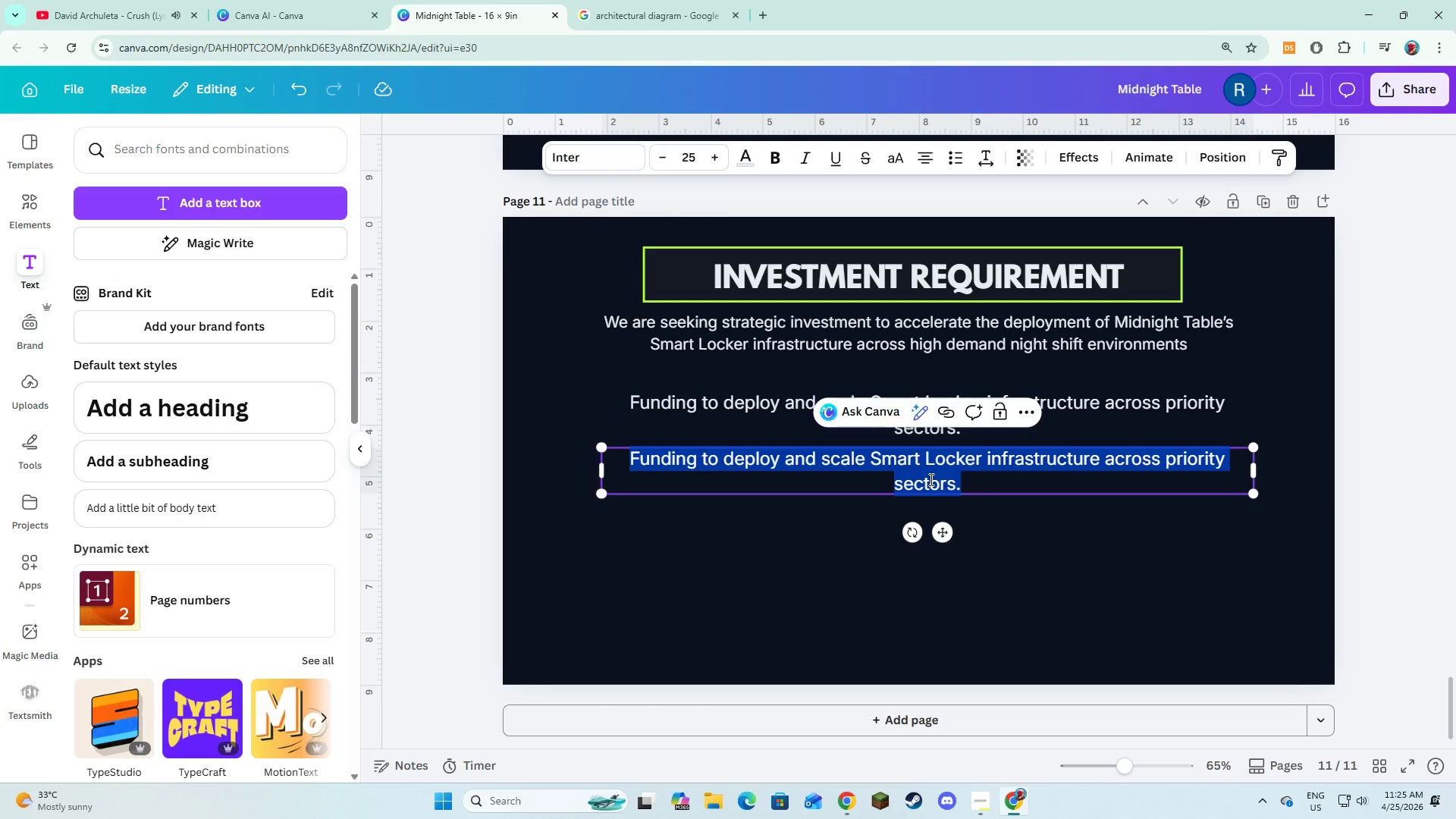 
type((ke)
key(Backspace)
key(Backspace)
type(Ke)
key(Backspace)
key(Backspace)
type(Keep this as your central bold statement instead of forcing a specid)
key(Backspace)
type(fic number if none is provided )
 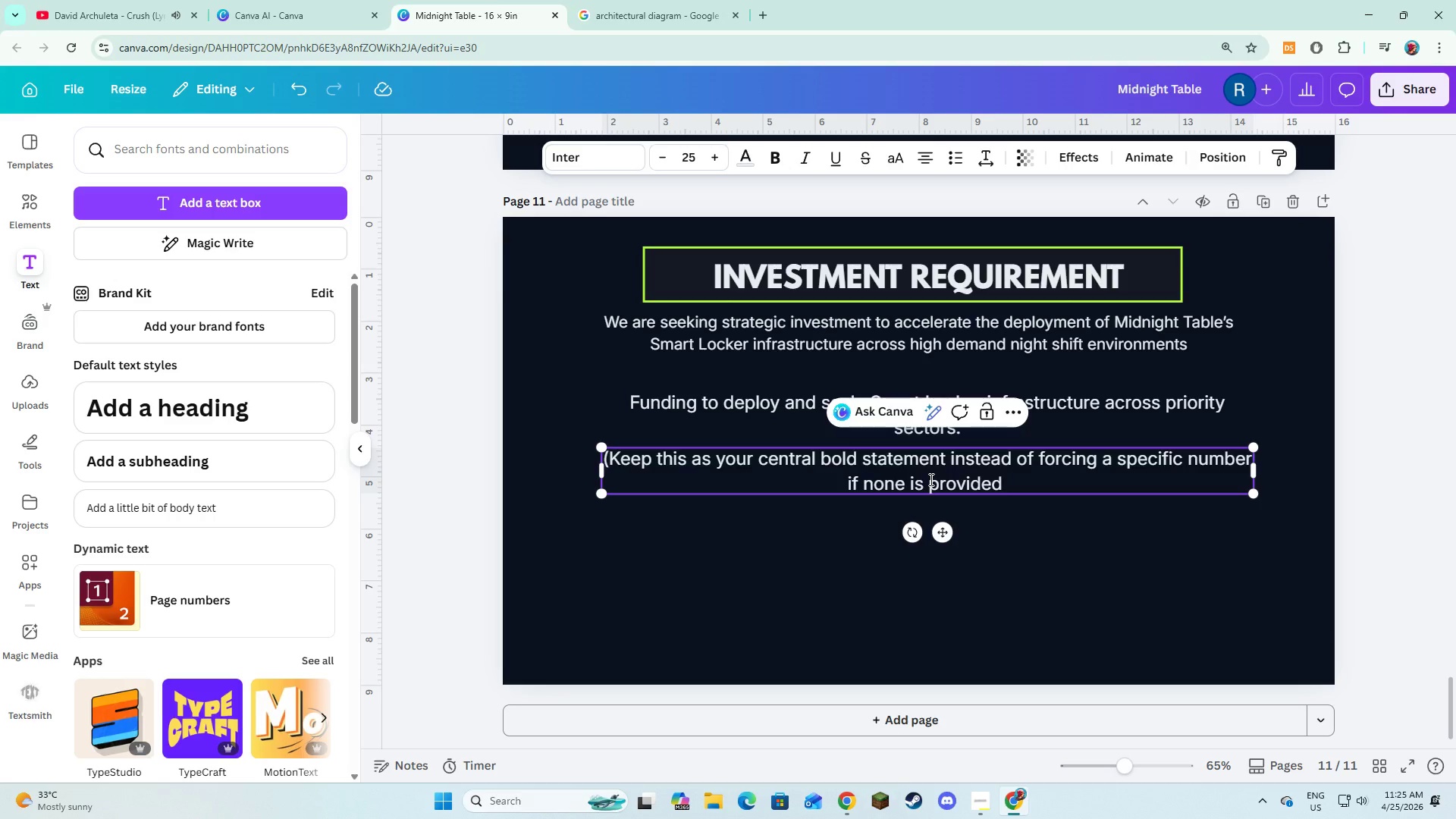 
key(Control+A)
 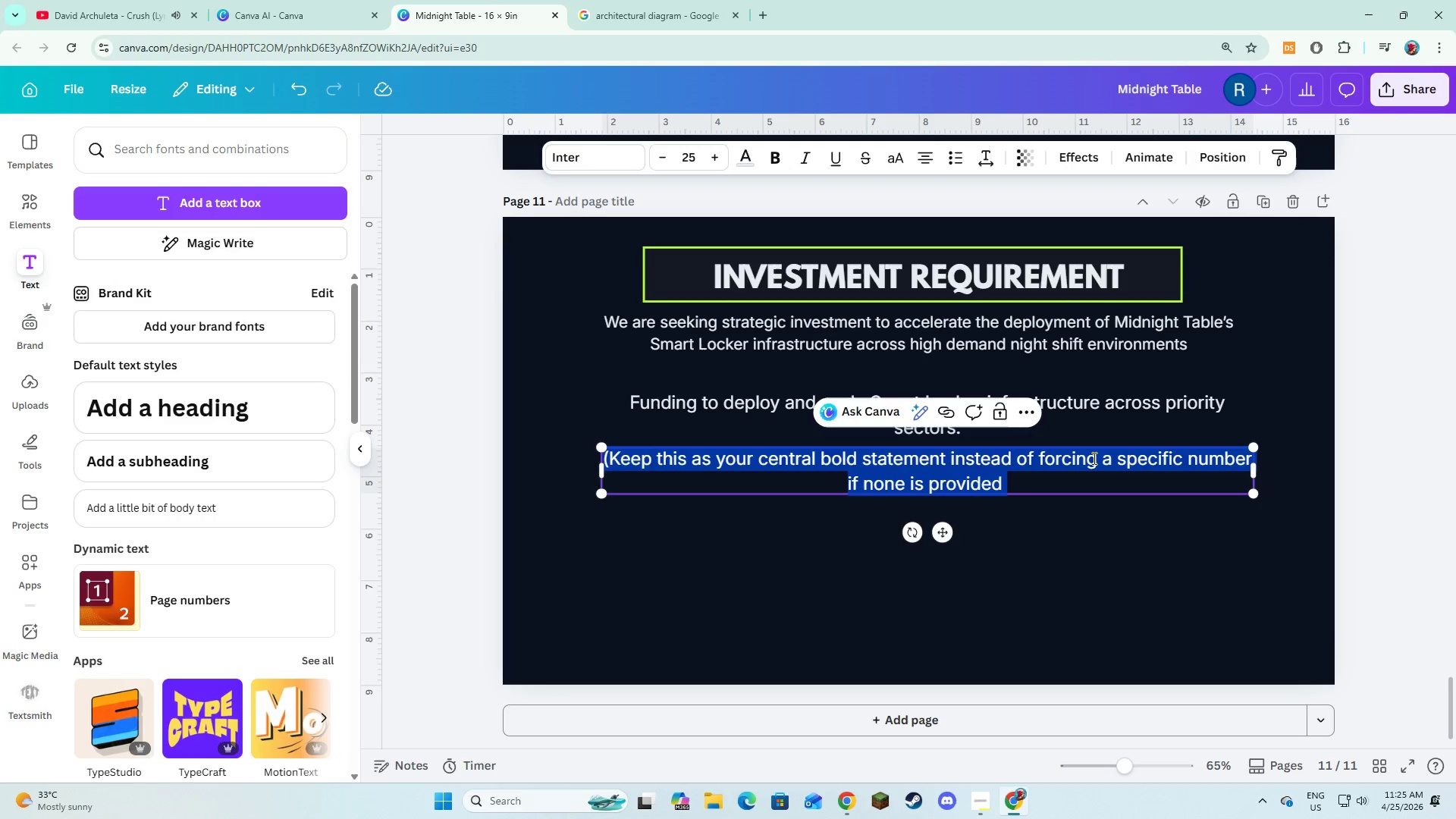 
left_click([1074, 475])
 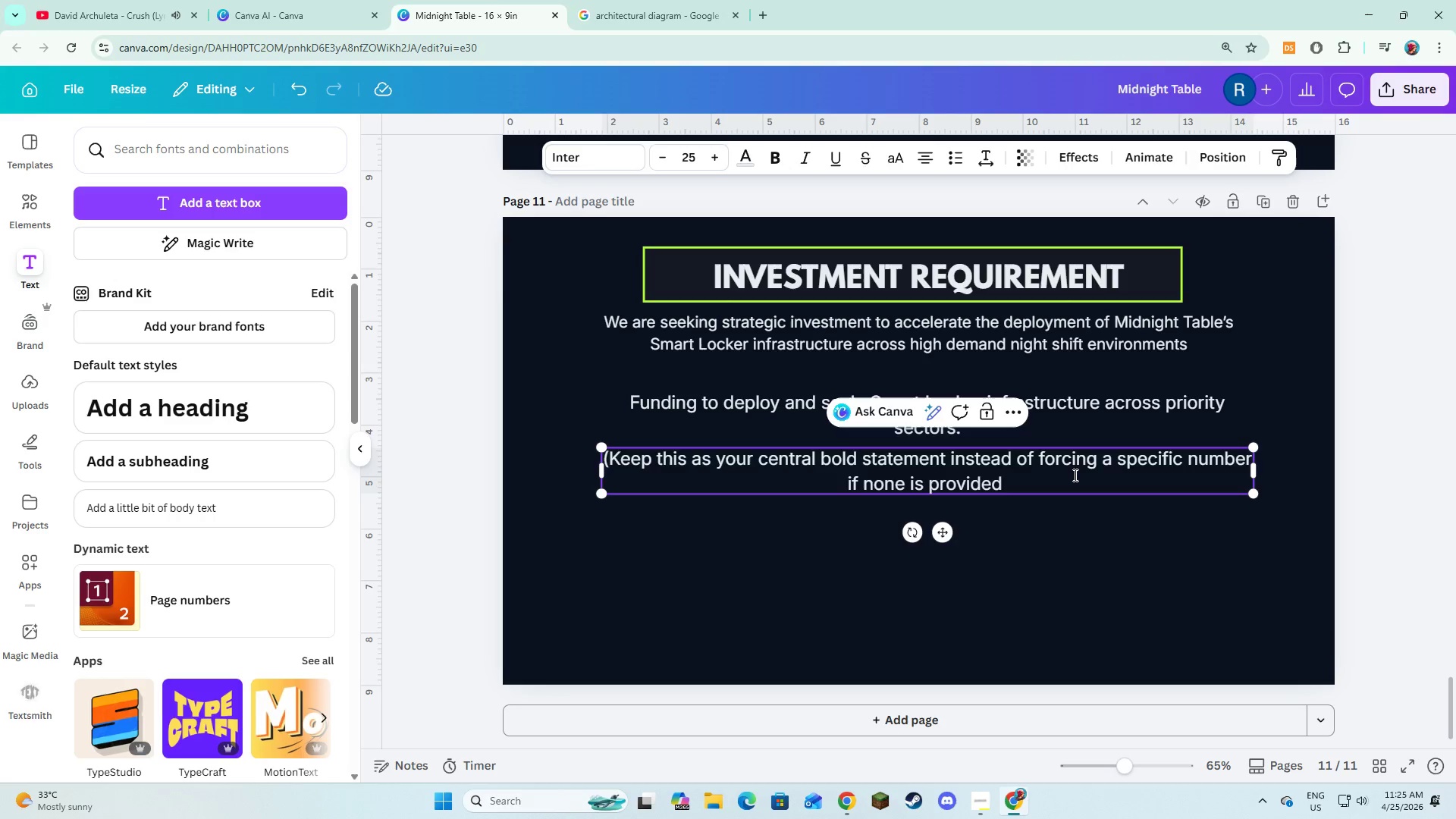 
key(Backspace)
 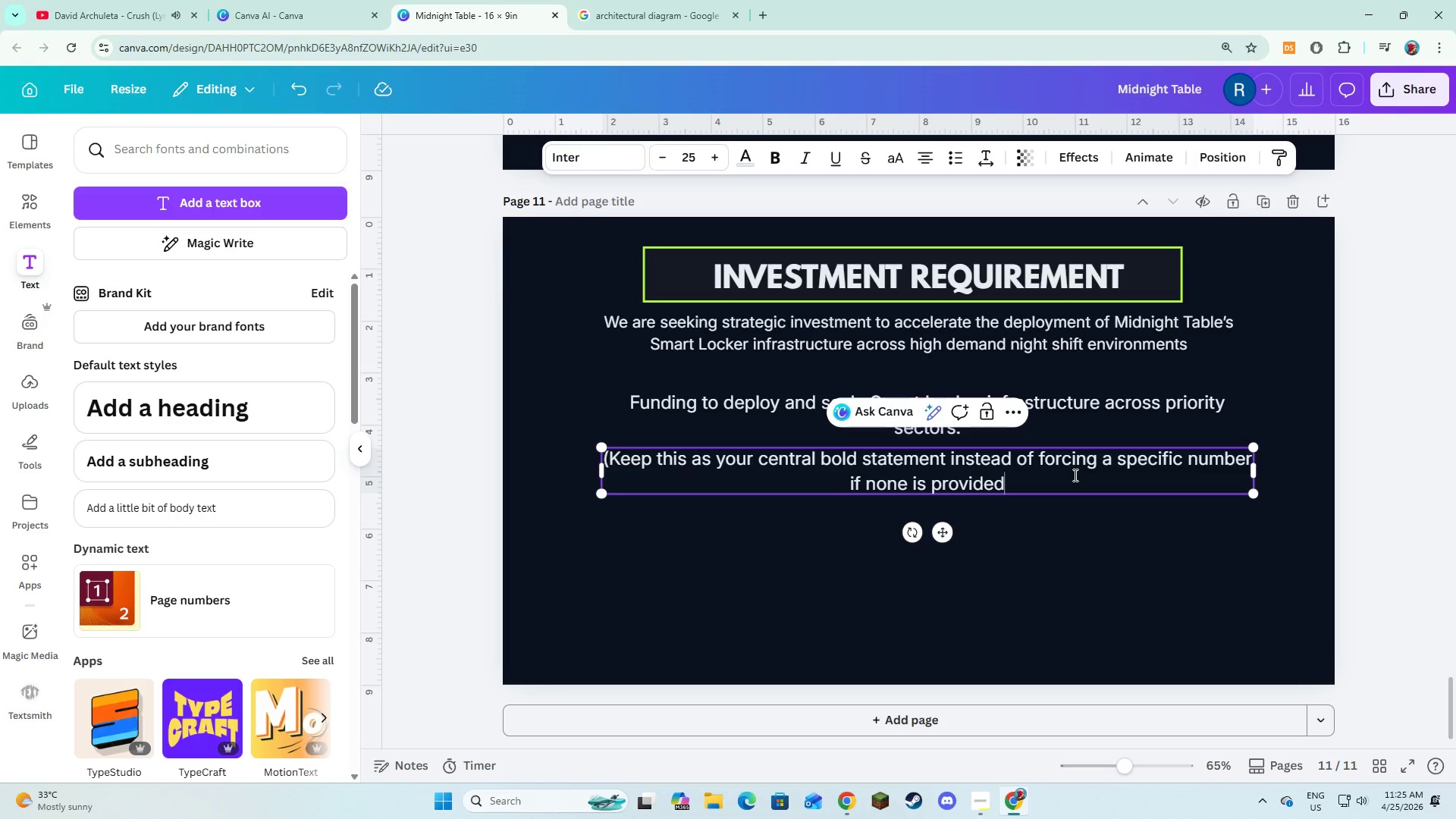 
key(Shift+0)
 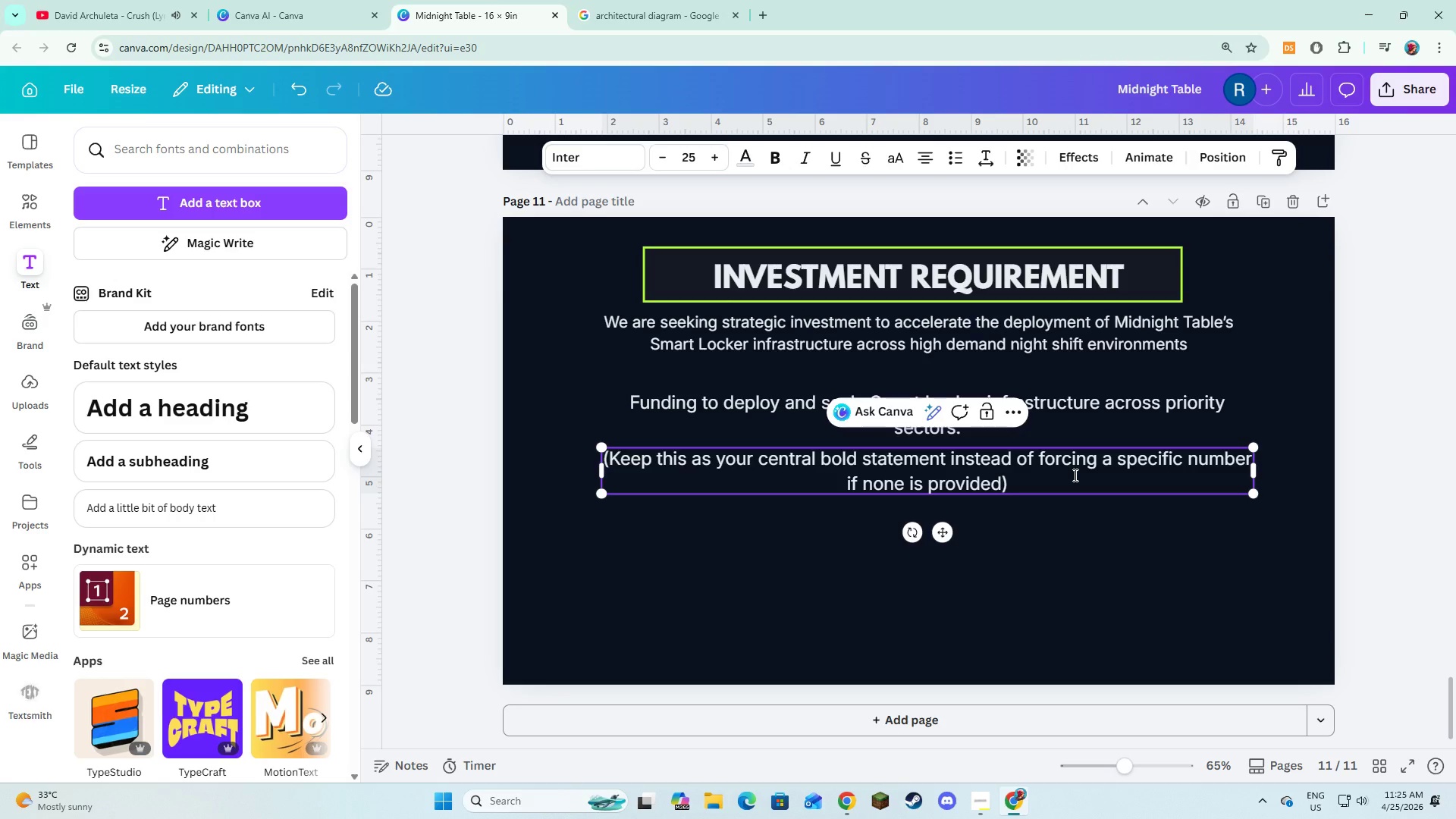 
key(Control+ControlLeft)
 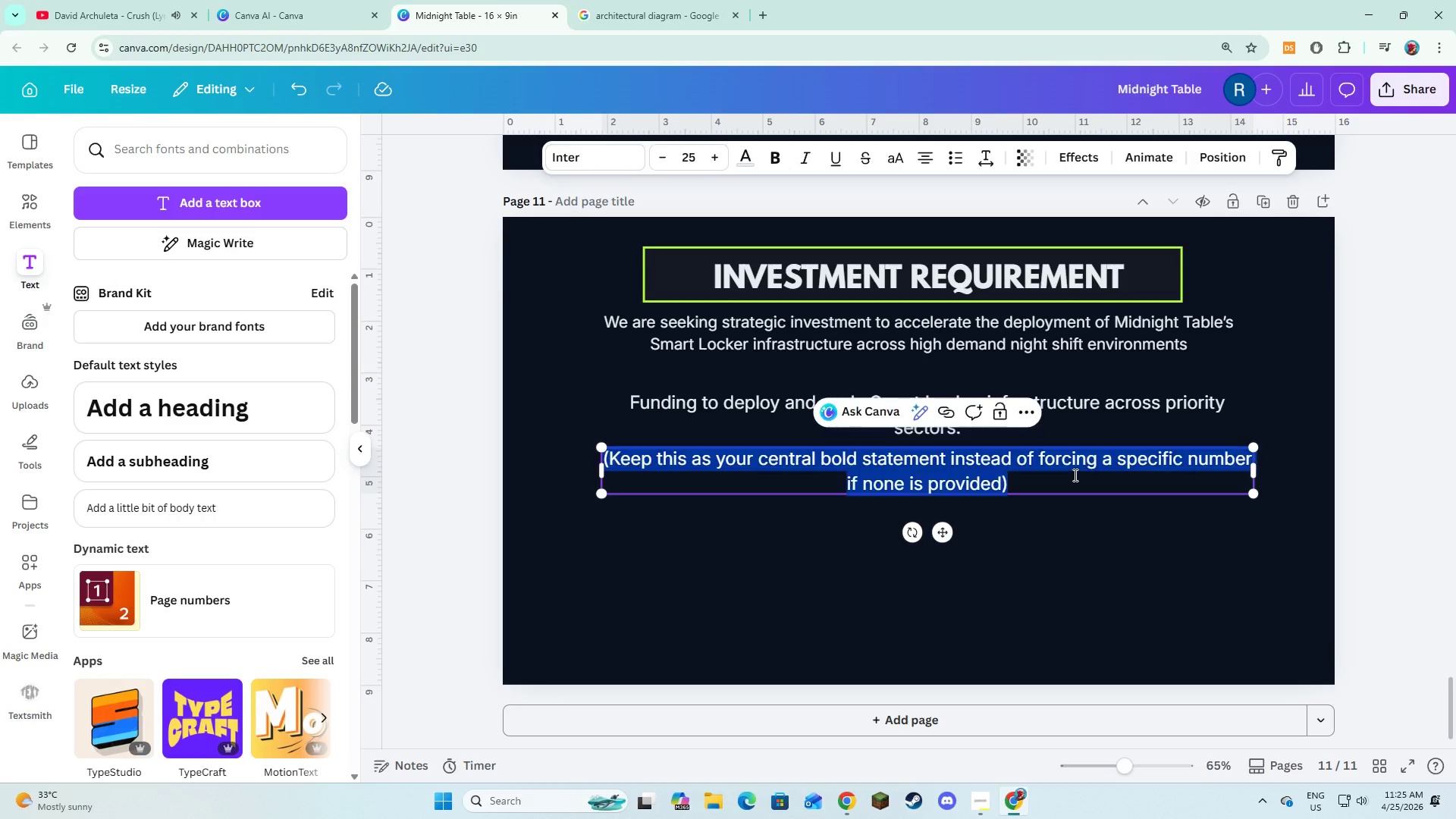 
key(Control+A)
 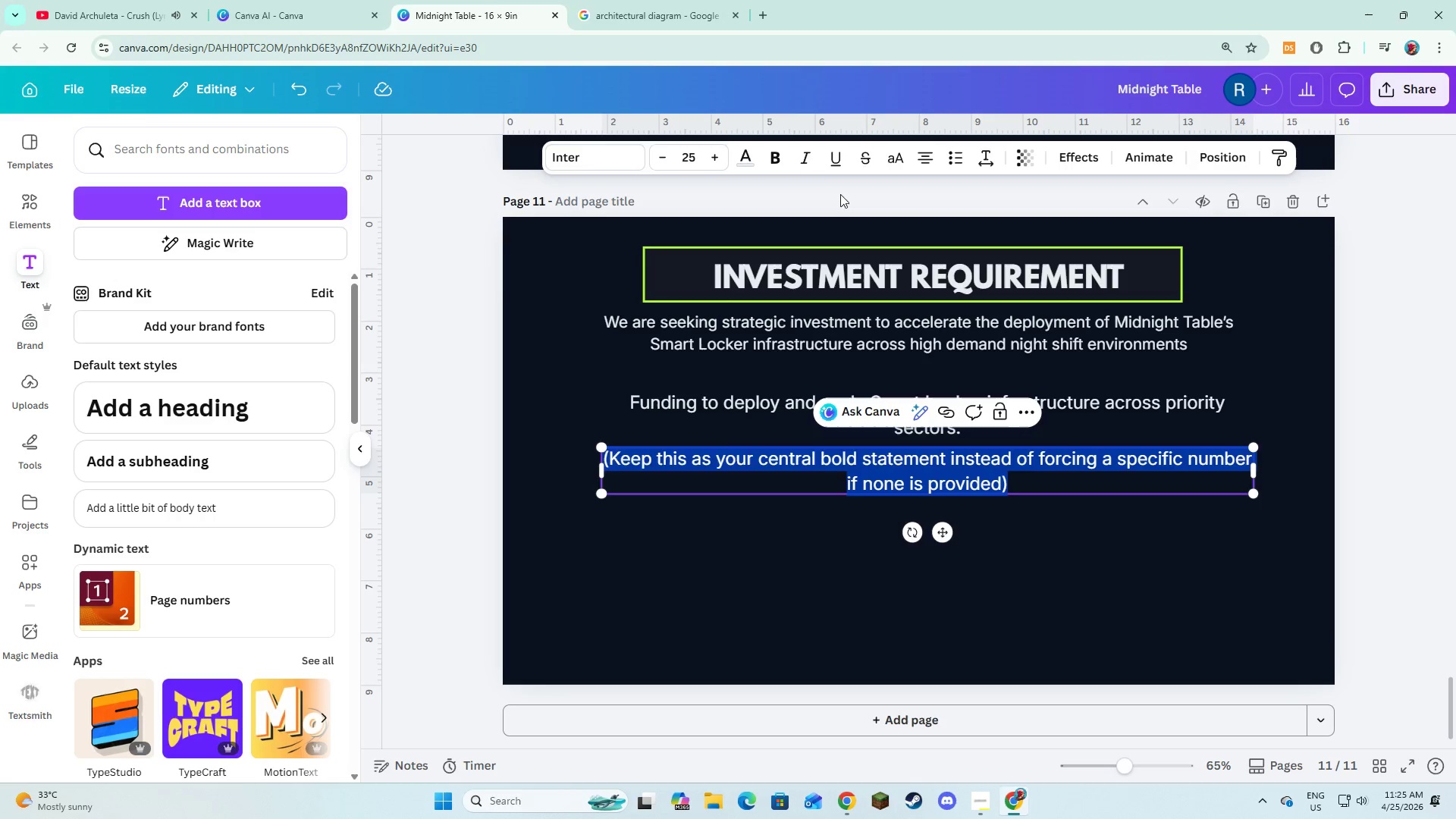 
left_click([805, 148])
 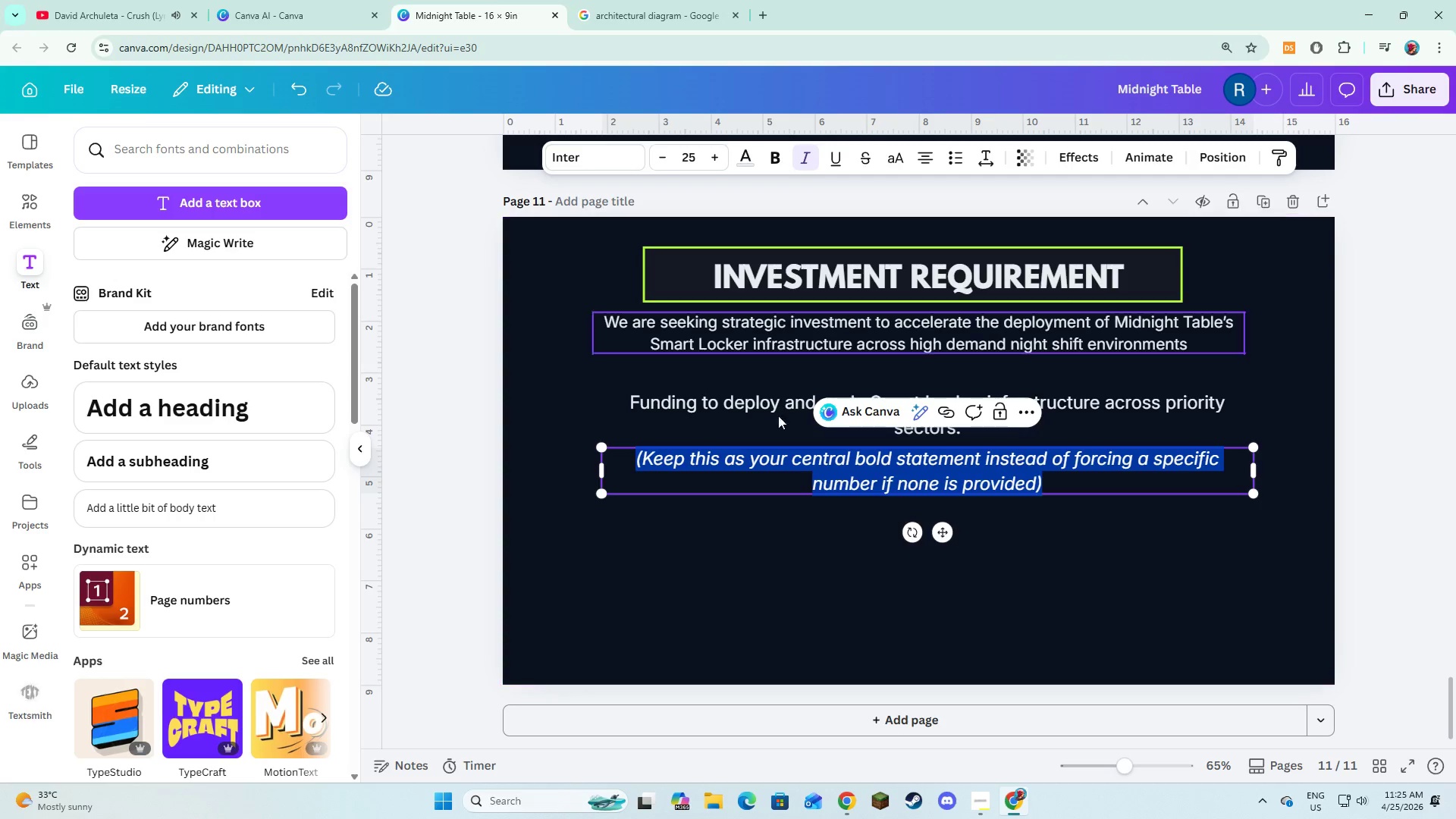 
left_click([774, 516])
 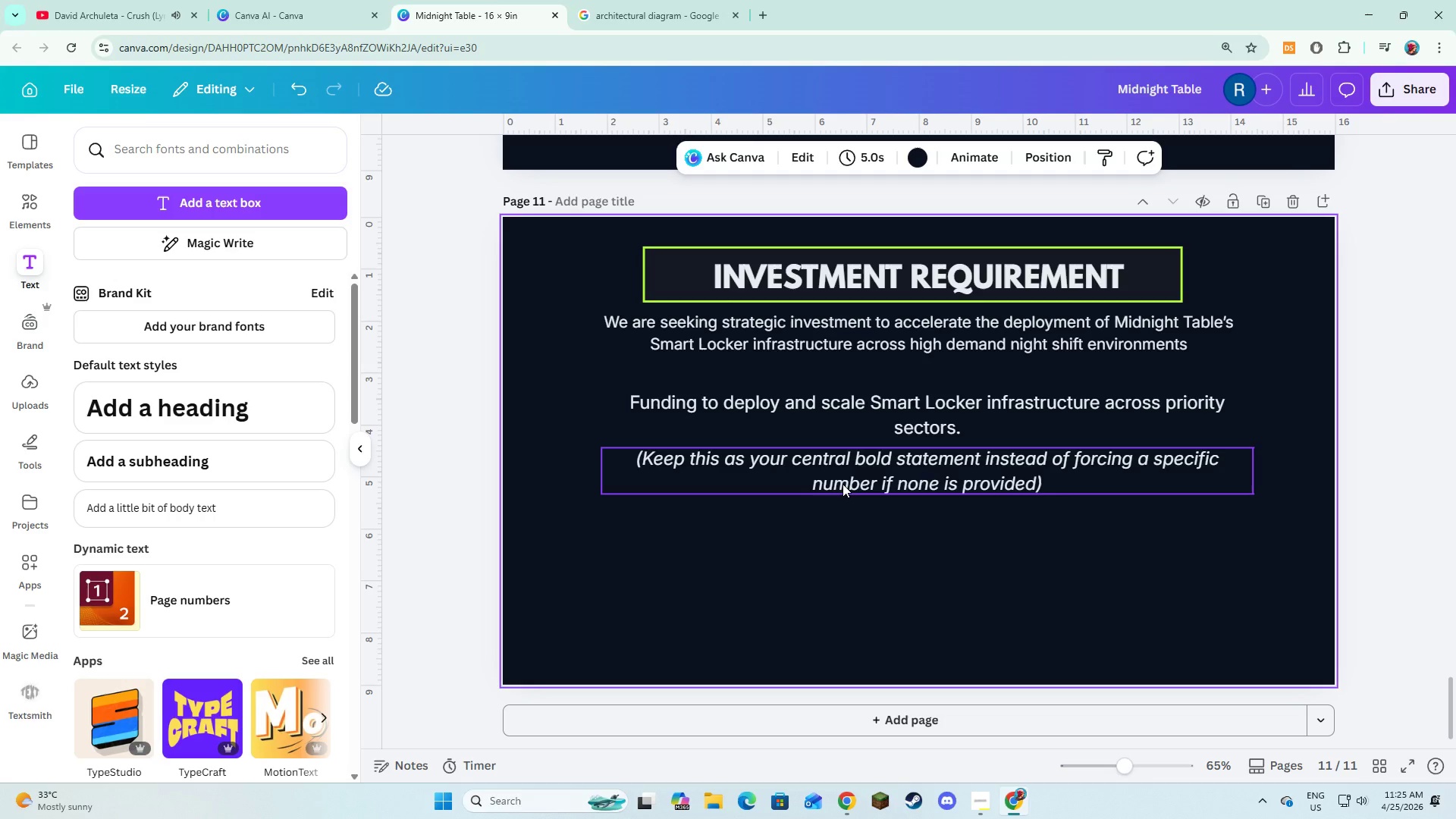 
left_click([777, 536])
 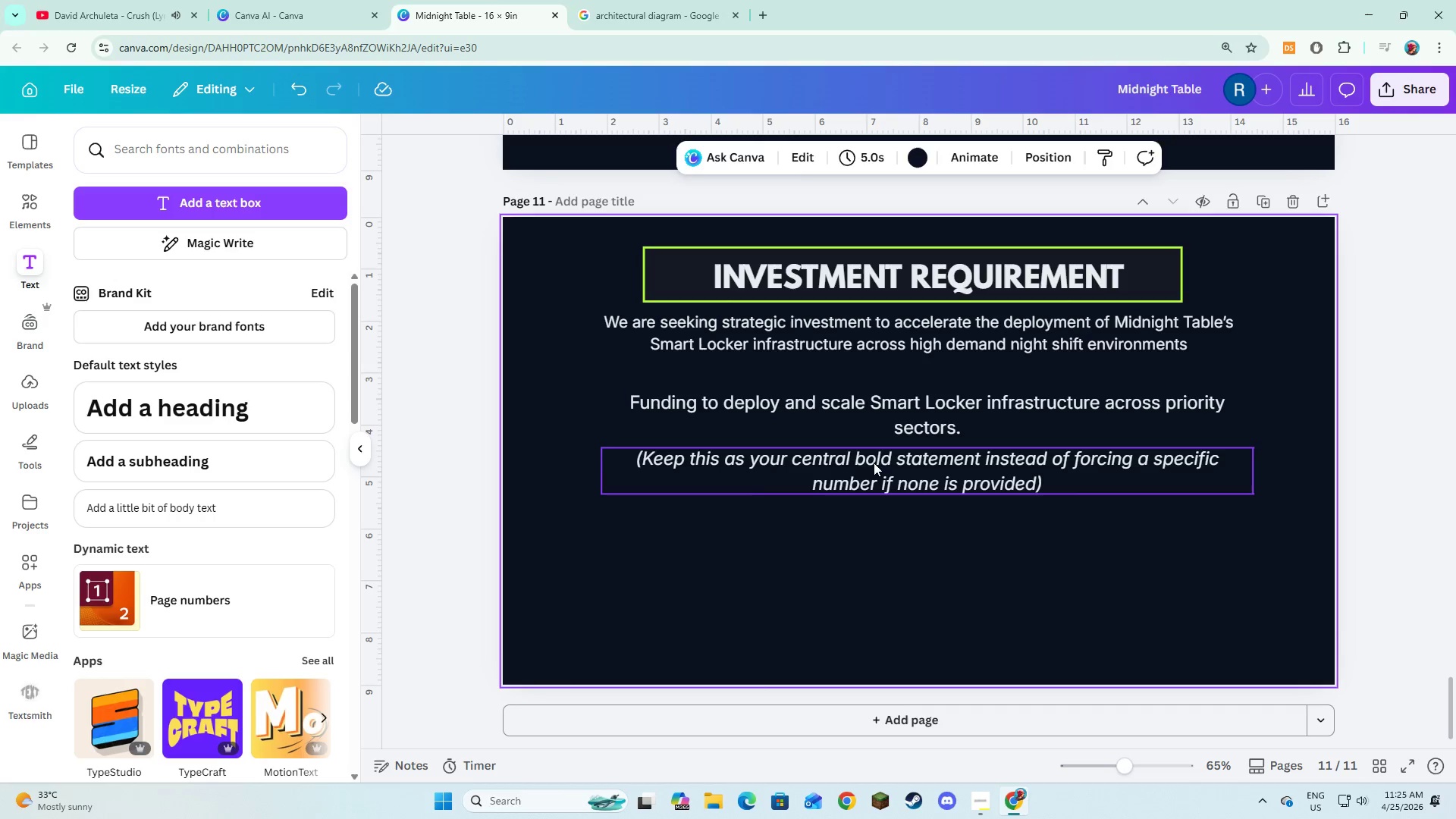 
left_click([874, 462])
 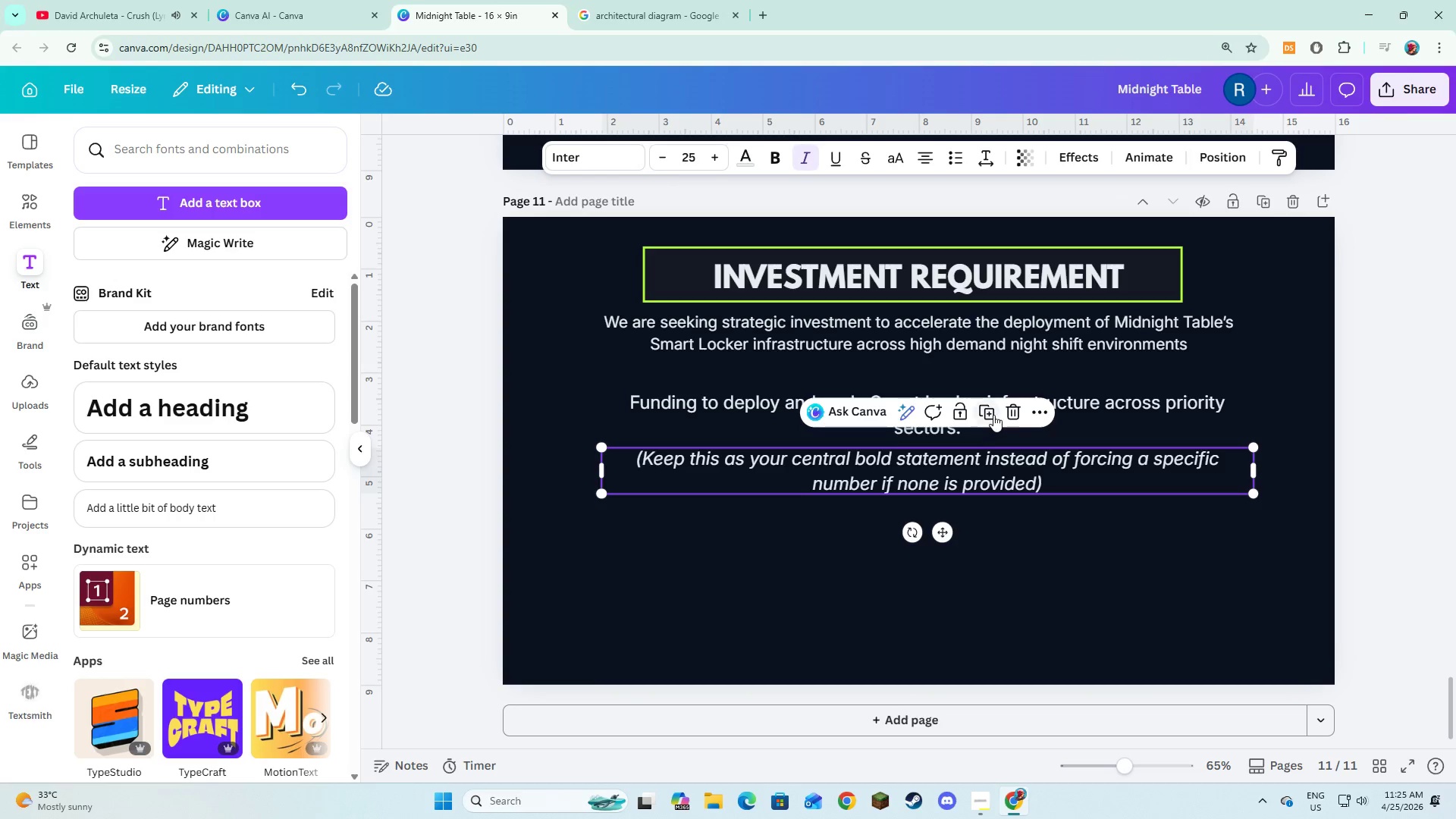 
left_click([993, 415])
 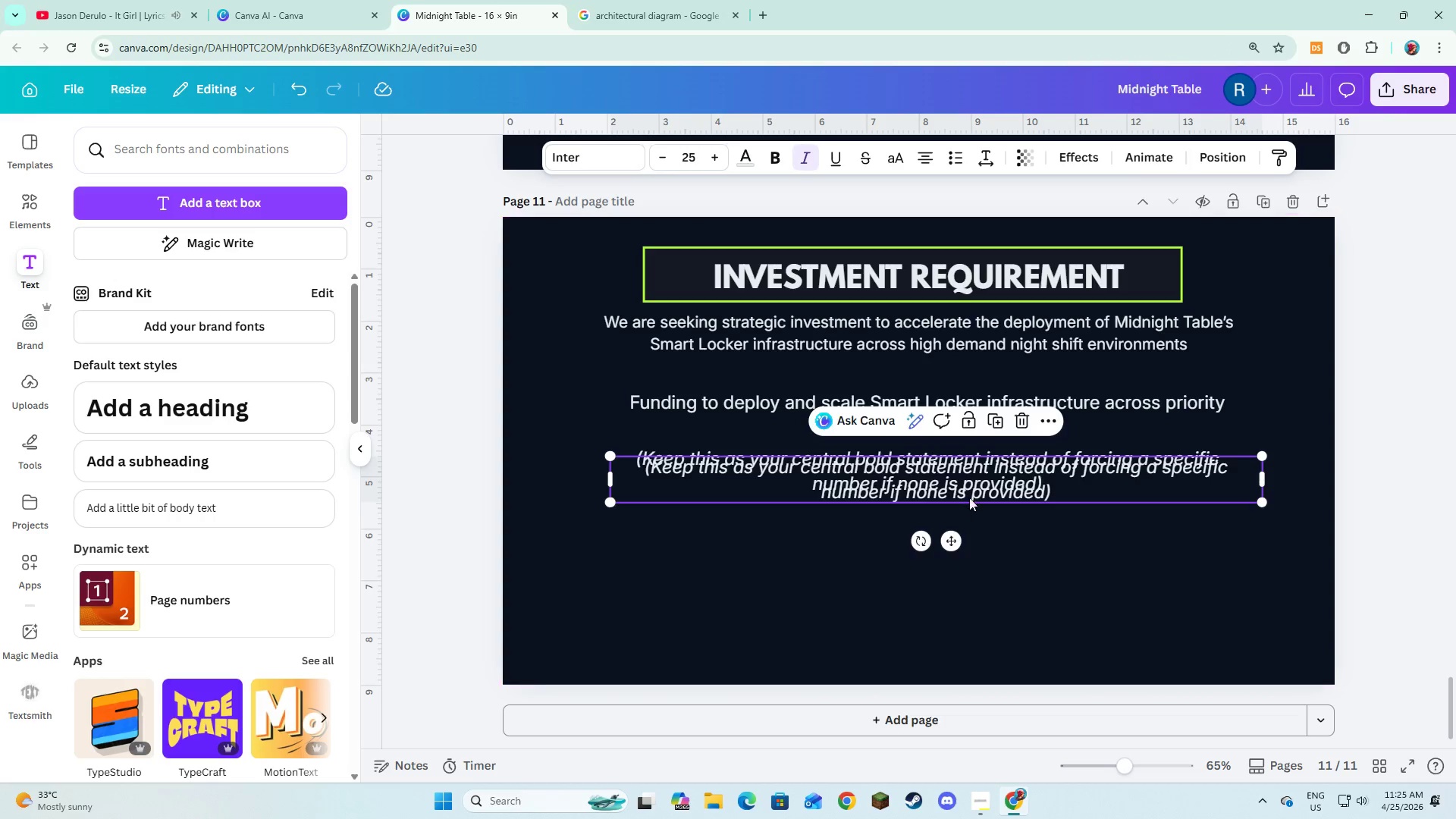 
left_click_drag(start_coordinate=[969, 491], to_coordinate=[959, 560])
 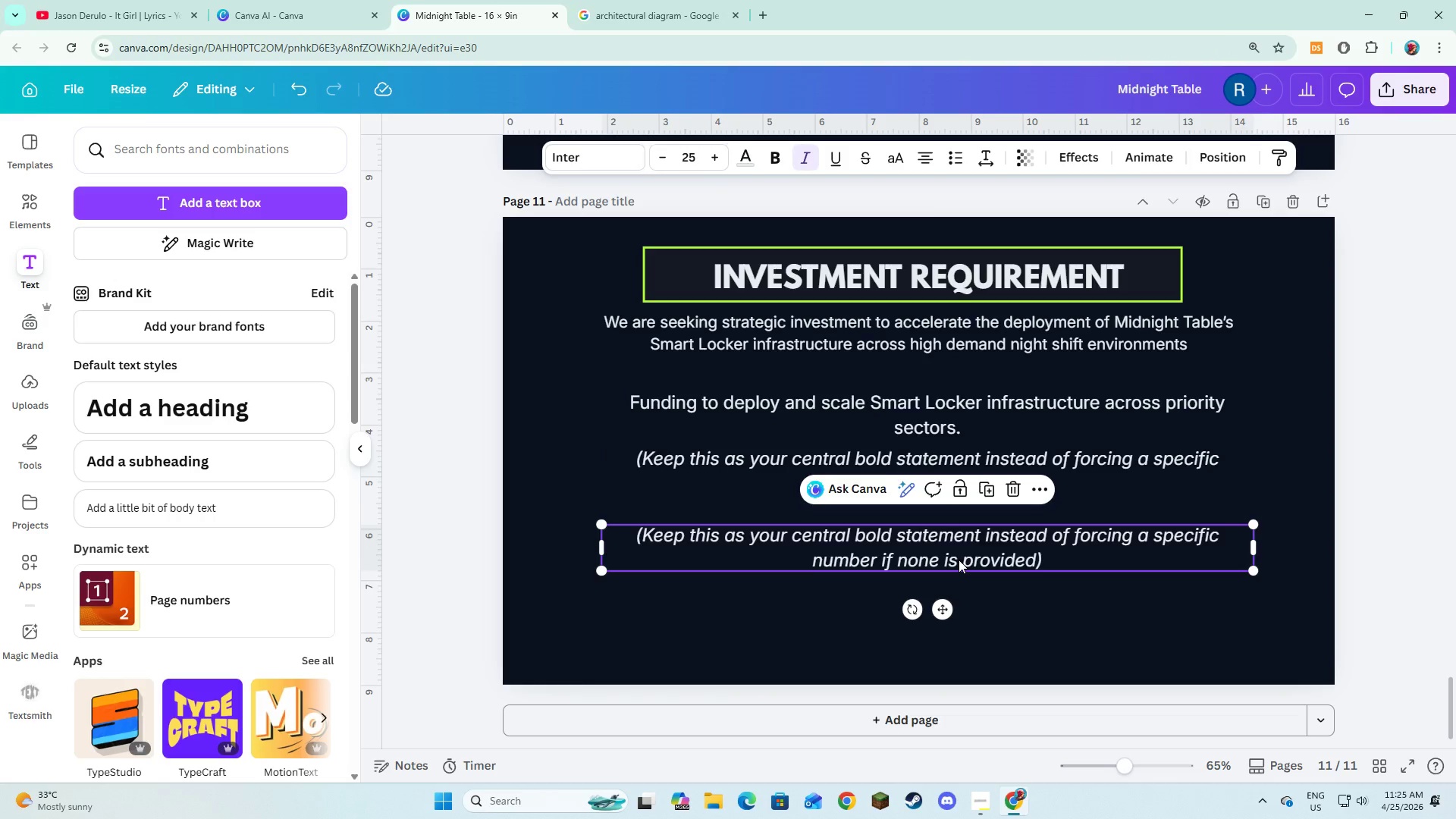 
left_click([959, 560])
 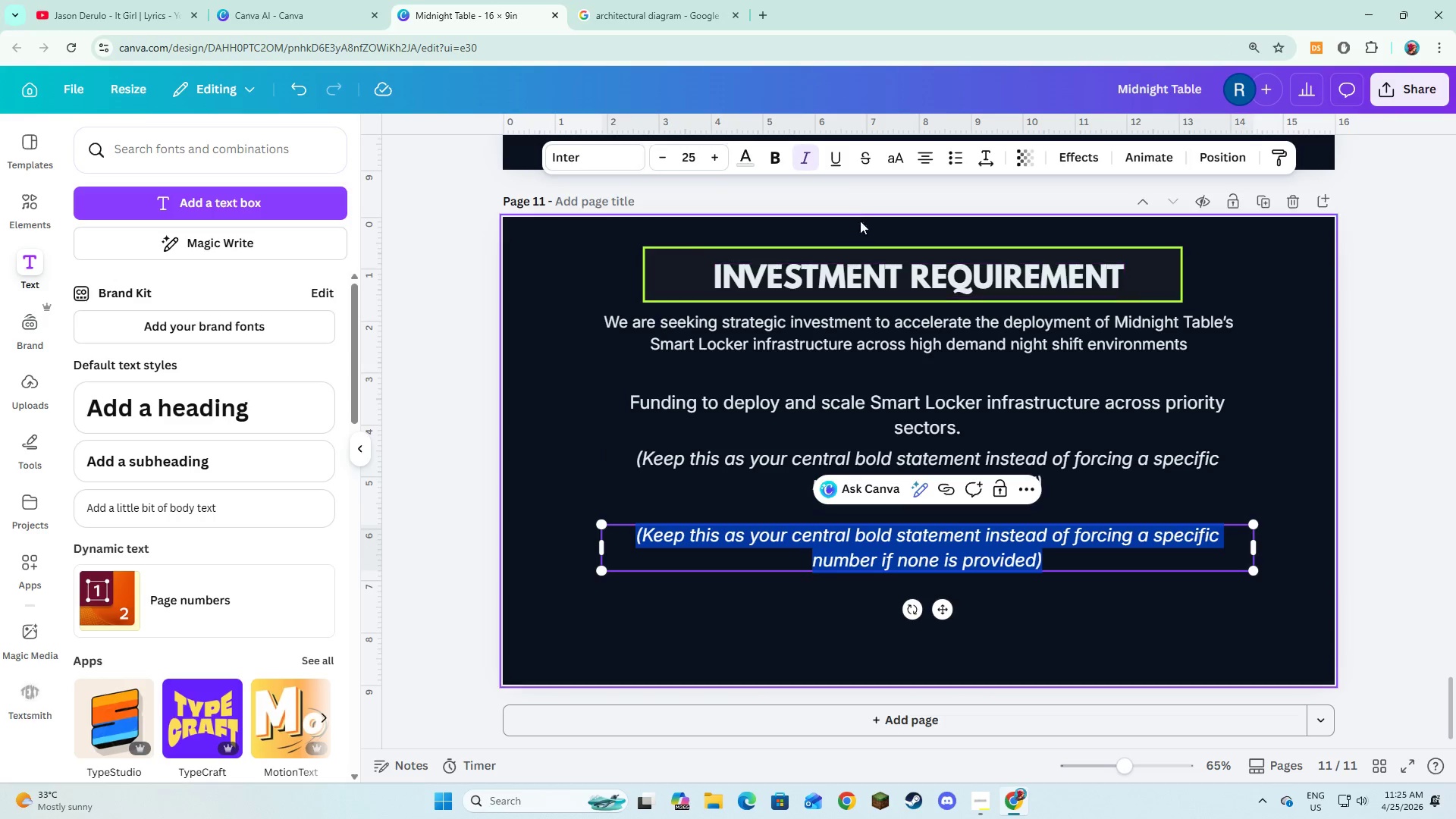 
left_click([800, 157])
 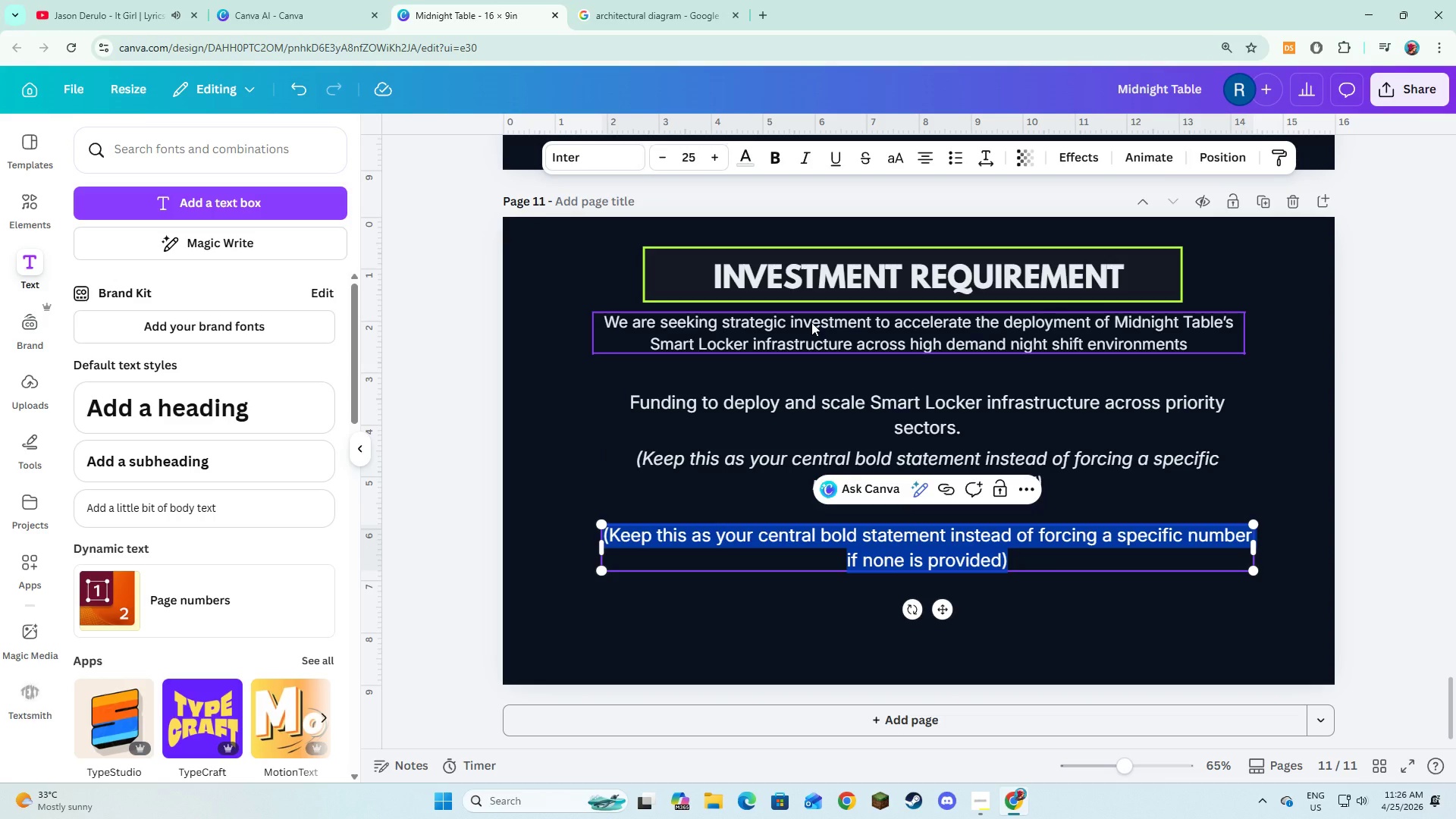 
key(Shift+8)
 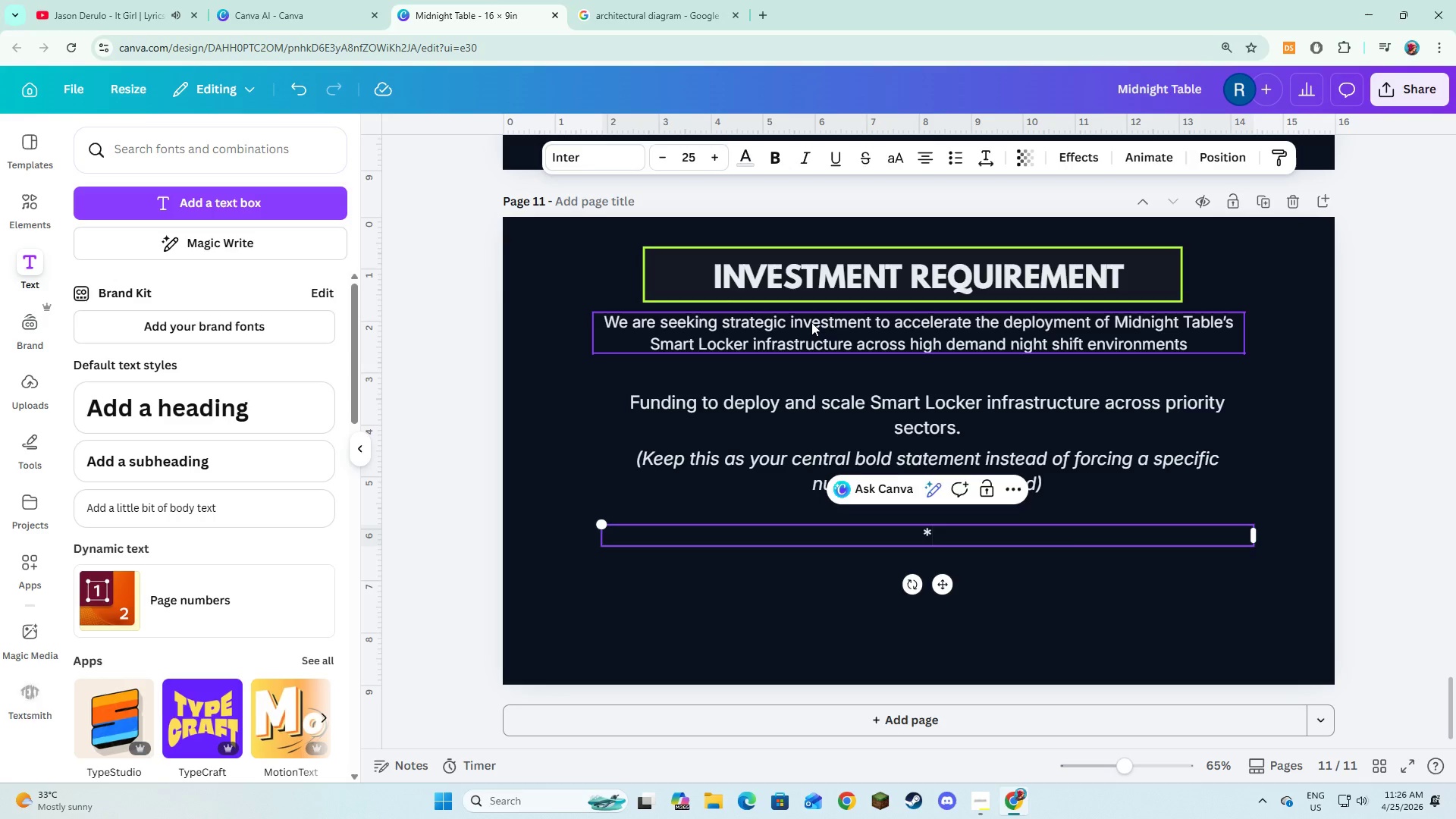 
key(Space)
 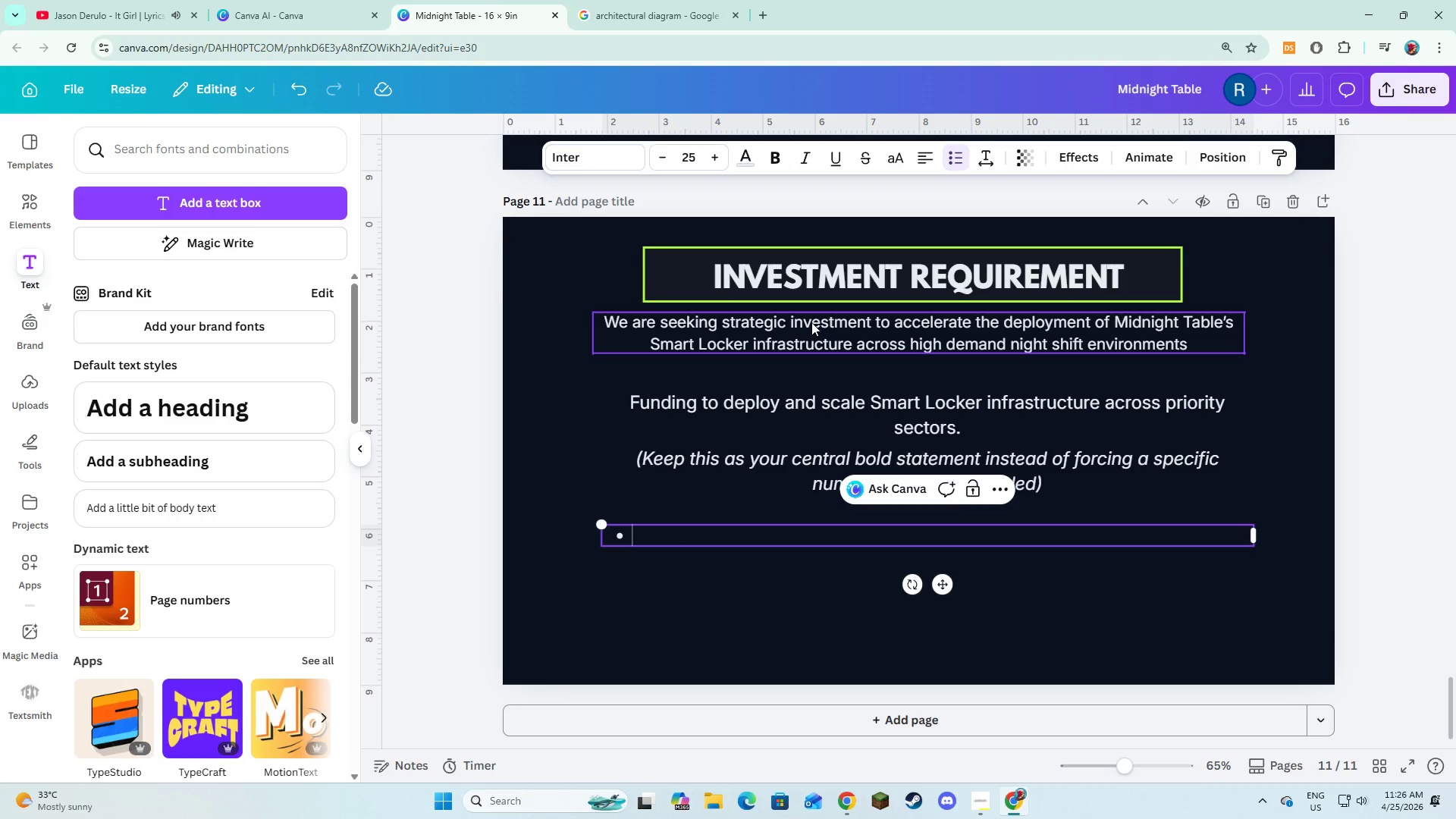 
type(Smart Locker manufacturing and deplouy)
key(Backspace)
key(Backspace)
type(yment )
 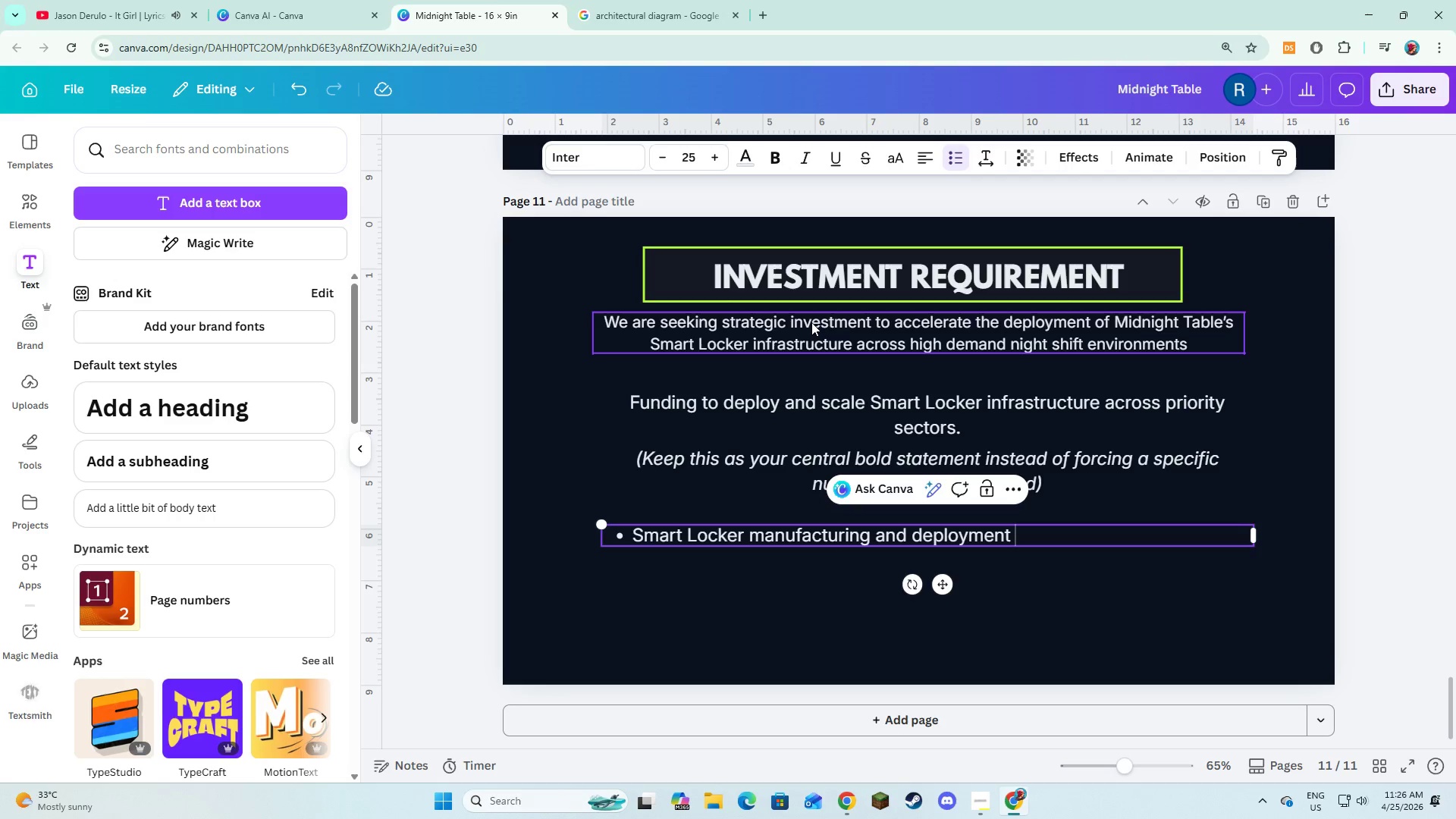 
key(Enter)
 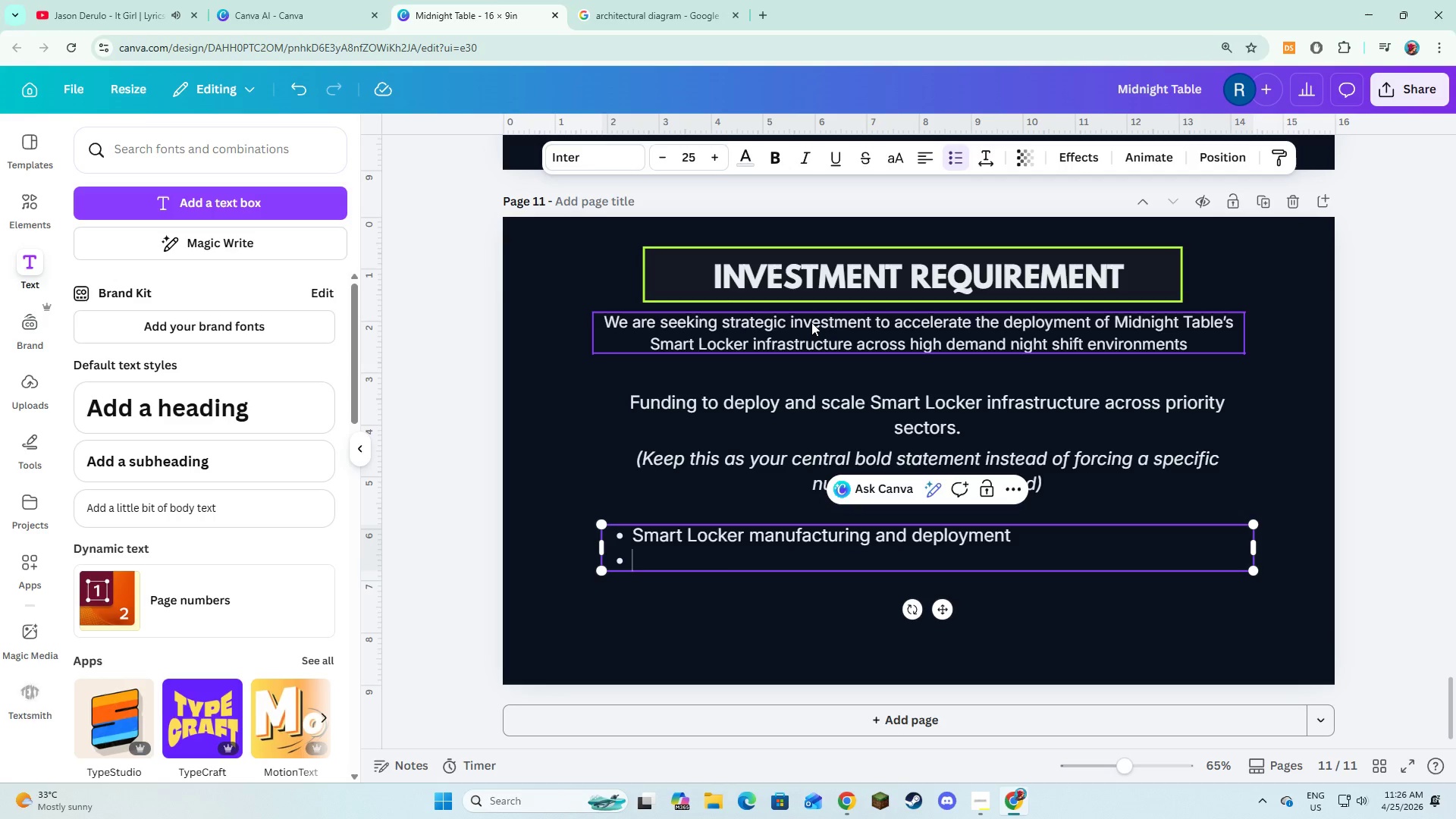 
type(Cn)
key(Backspace)
type(entral kitchen capacity expansion)
 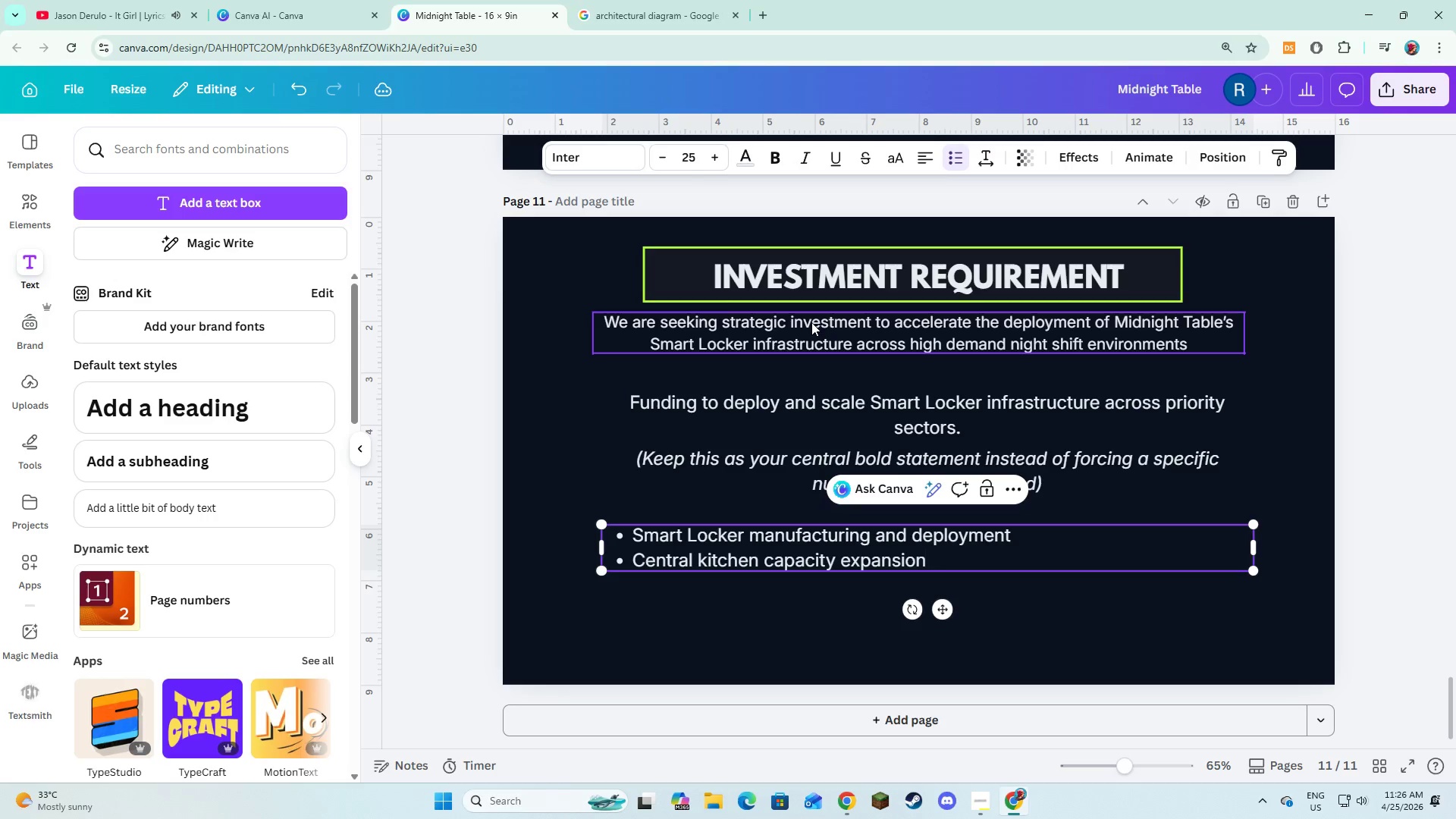 
key(Enter)
 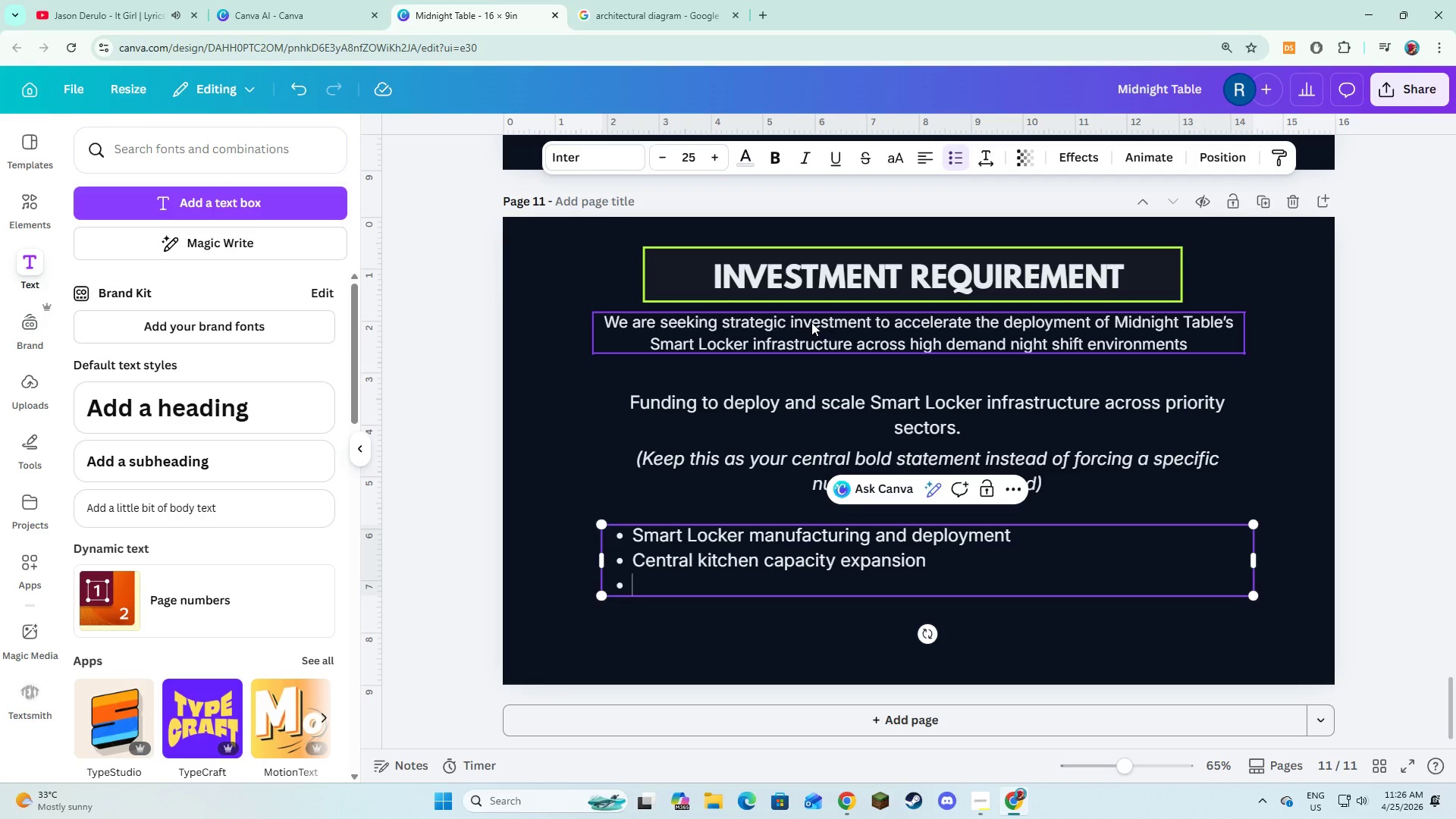 
type(Cold chain logii)
key(Backspace)
type(stics fleet scaling Te)
key(Backspace)
key(Backspace)
 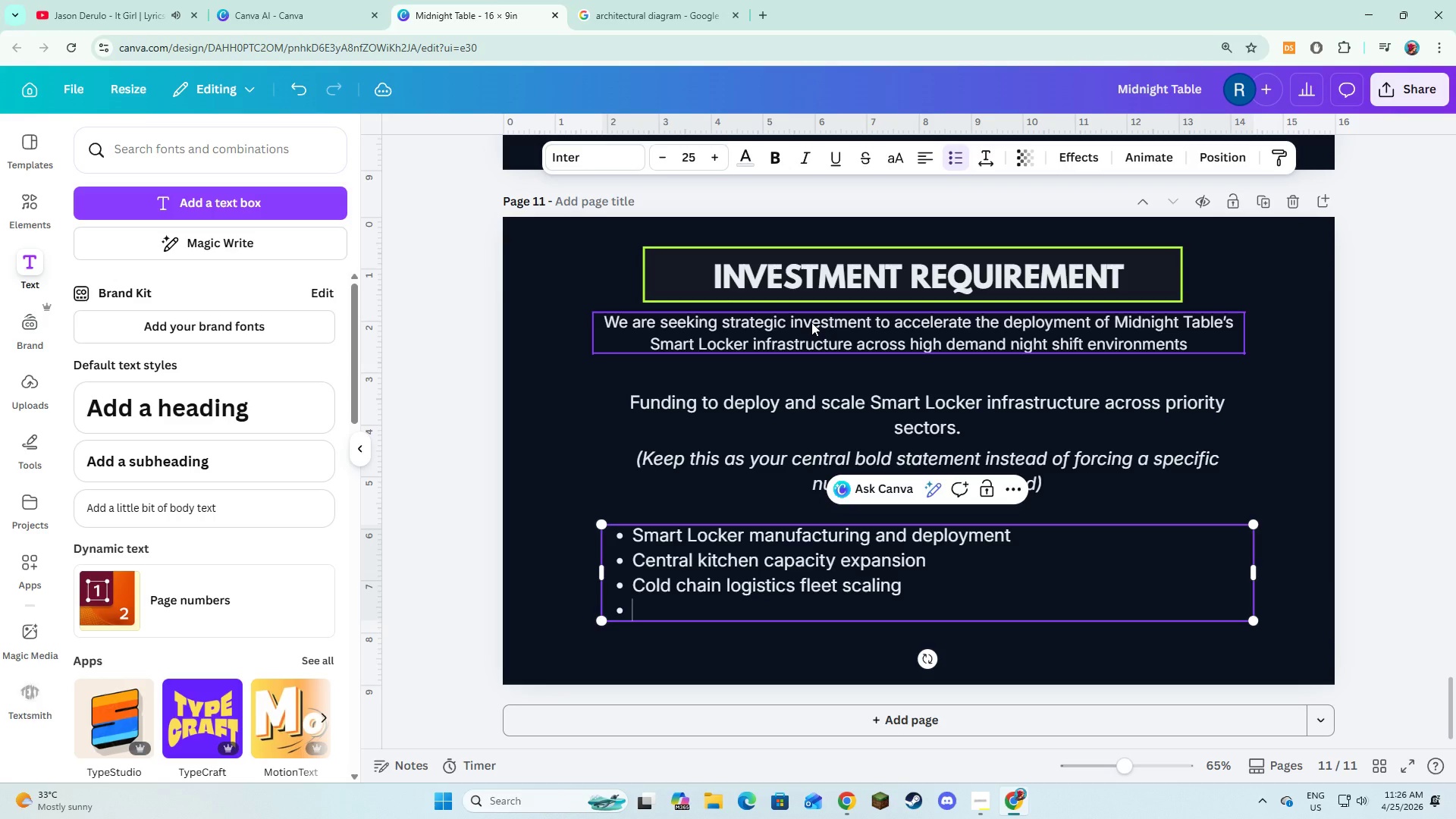 
 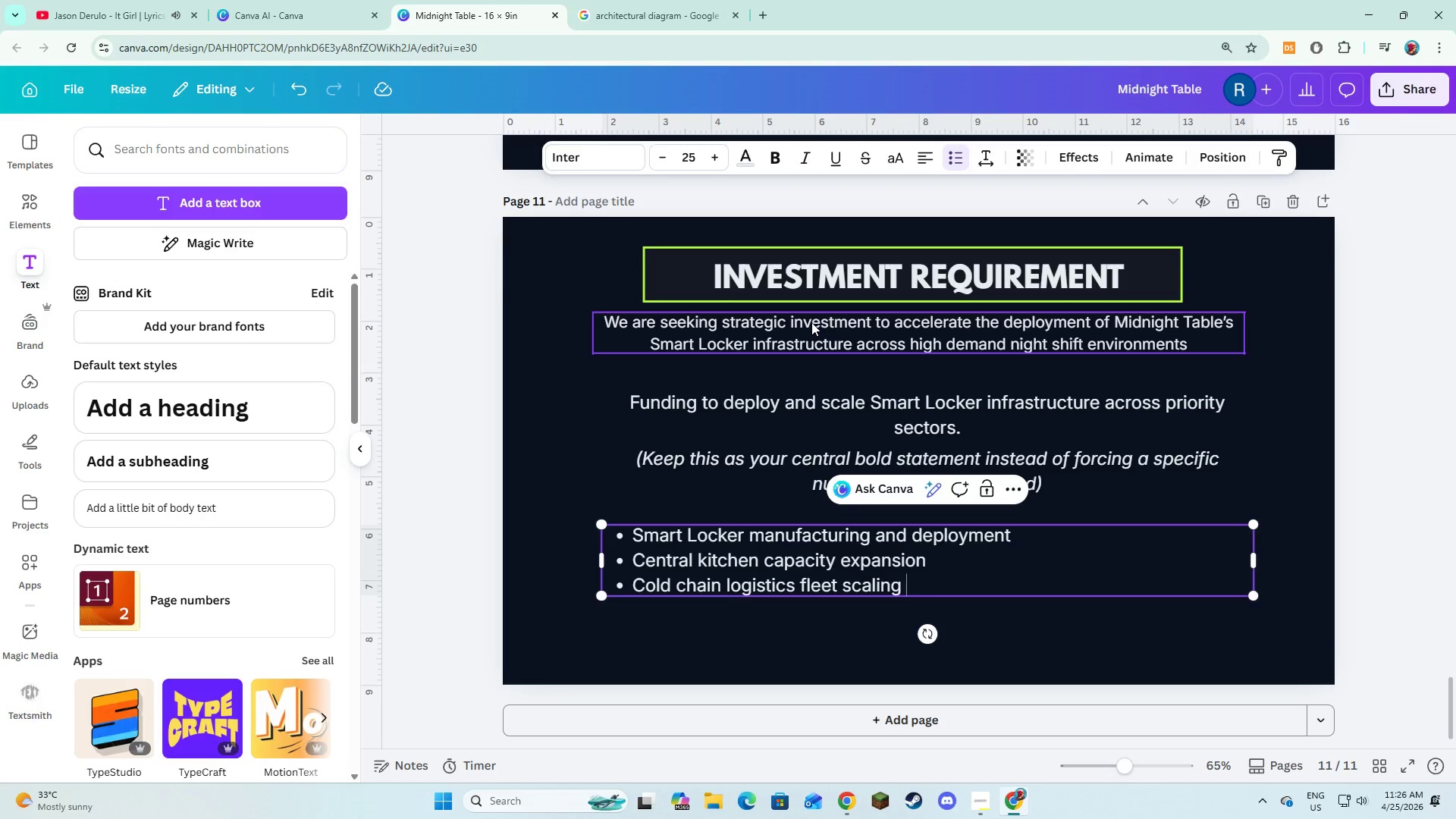 
key(Enter)
 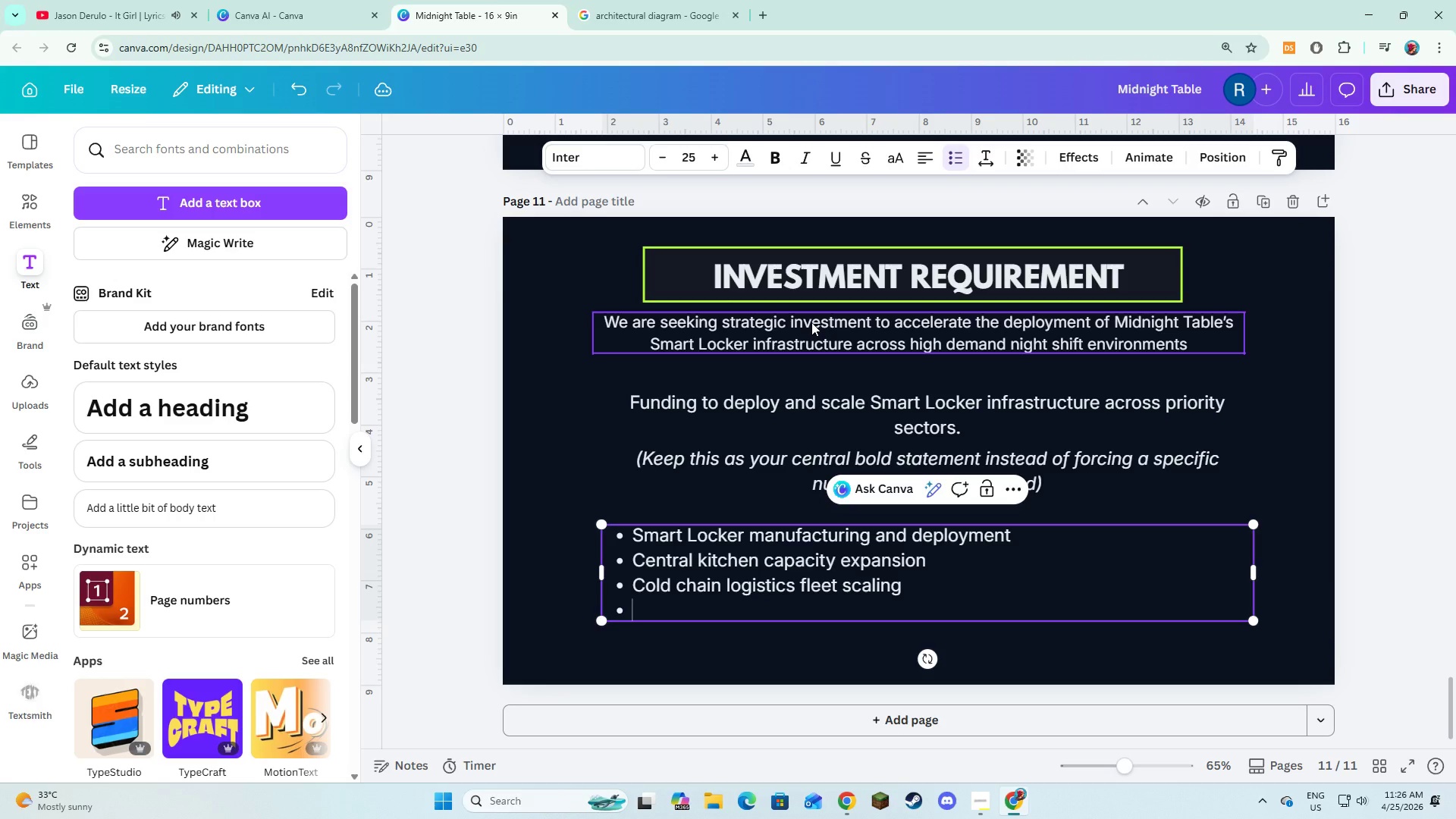 
type(Technology and system integration)
 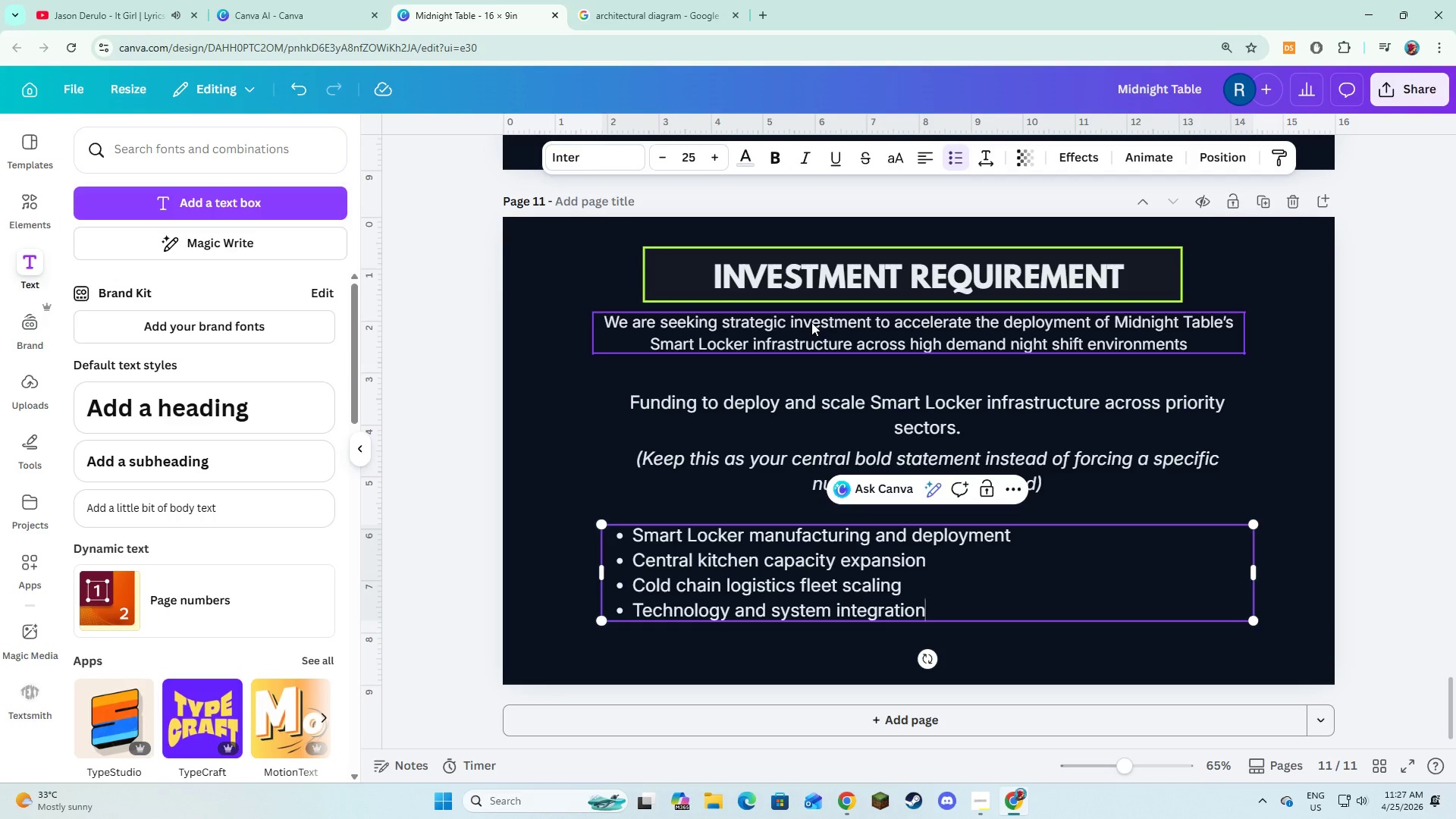 
wait(47.33)
 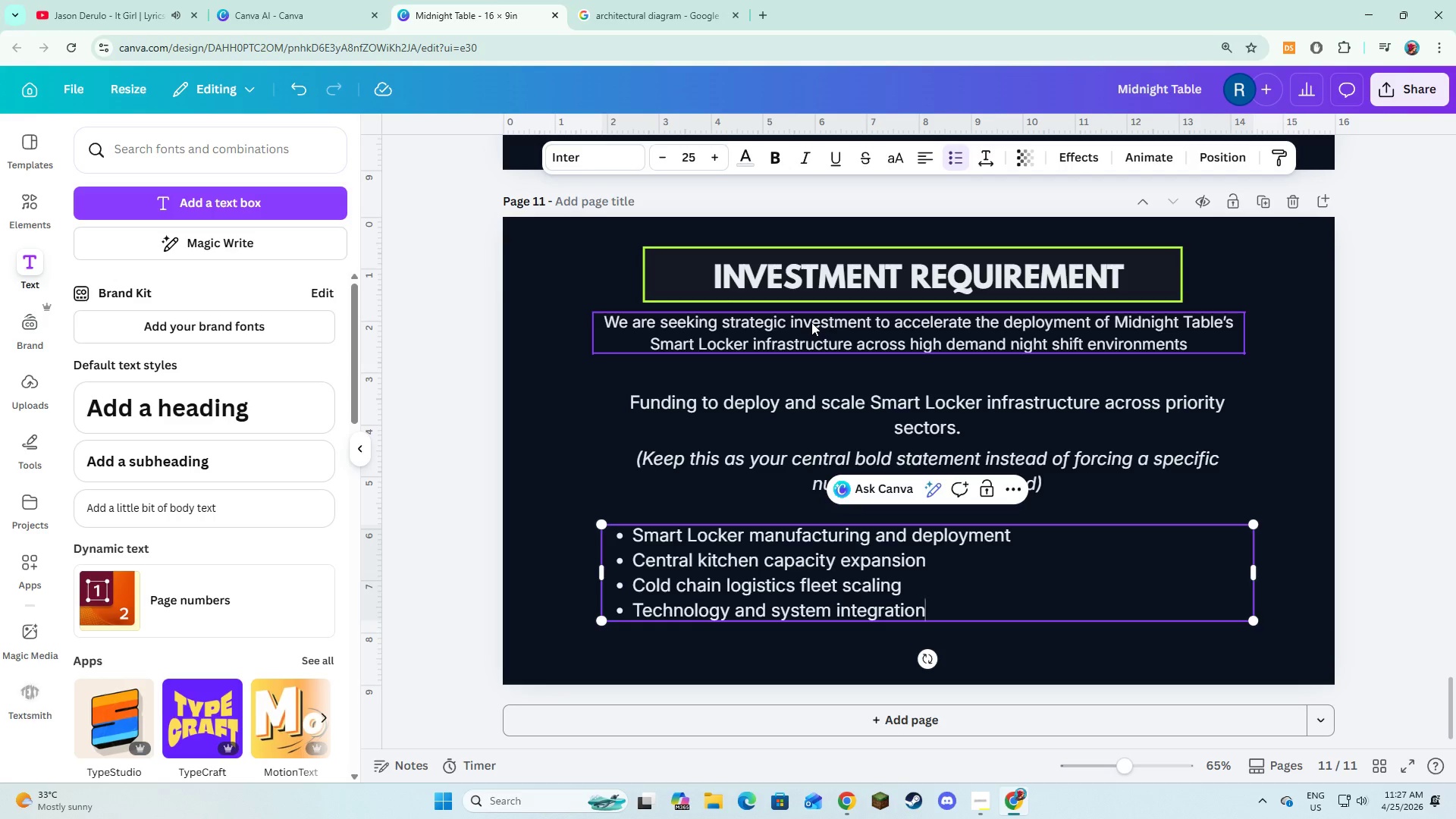 
left_click([730, 416])
 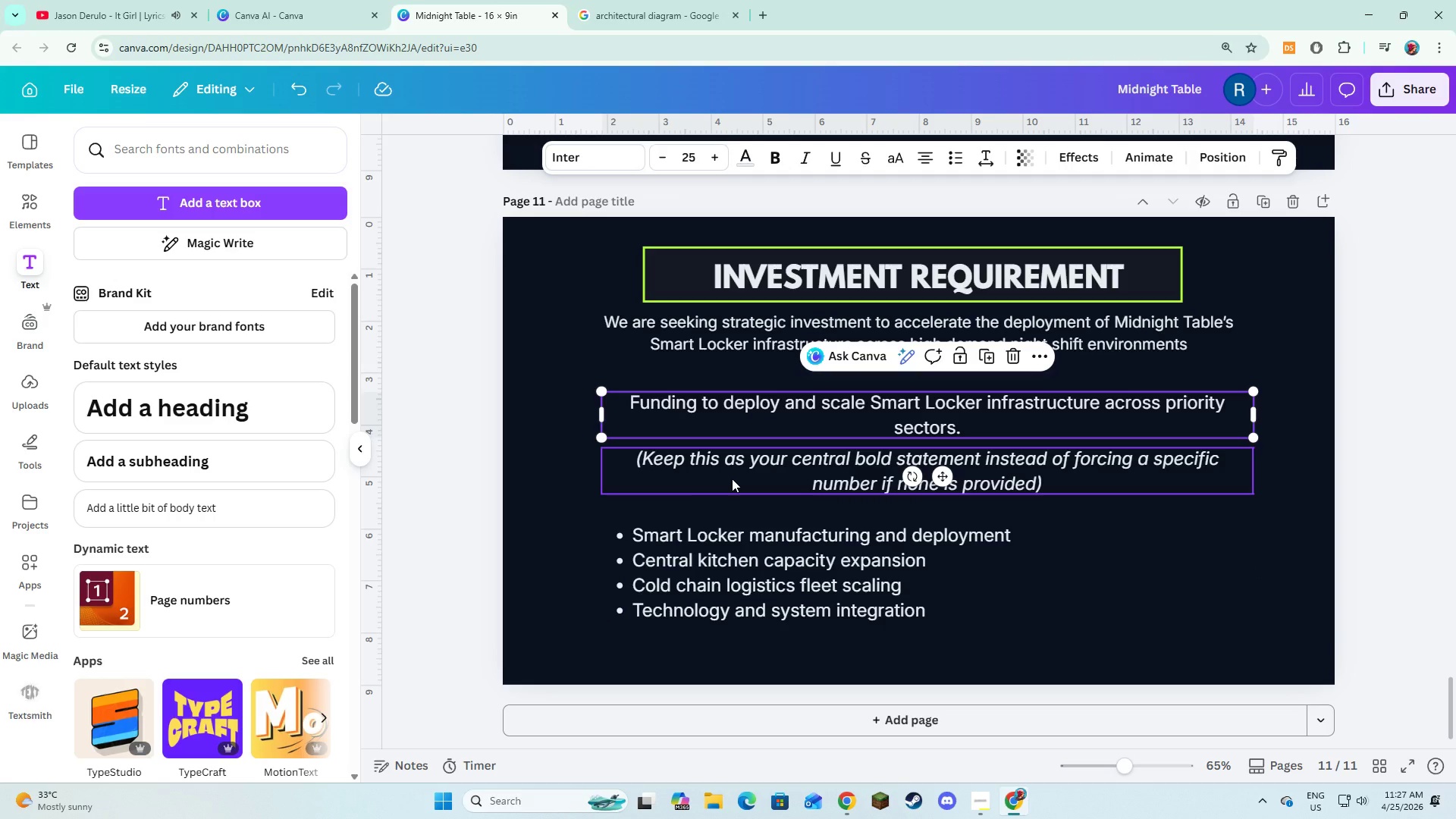 
hold_key(key=ShiftLeft, duration=0.7)
left_click([732, 479])
 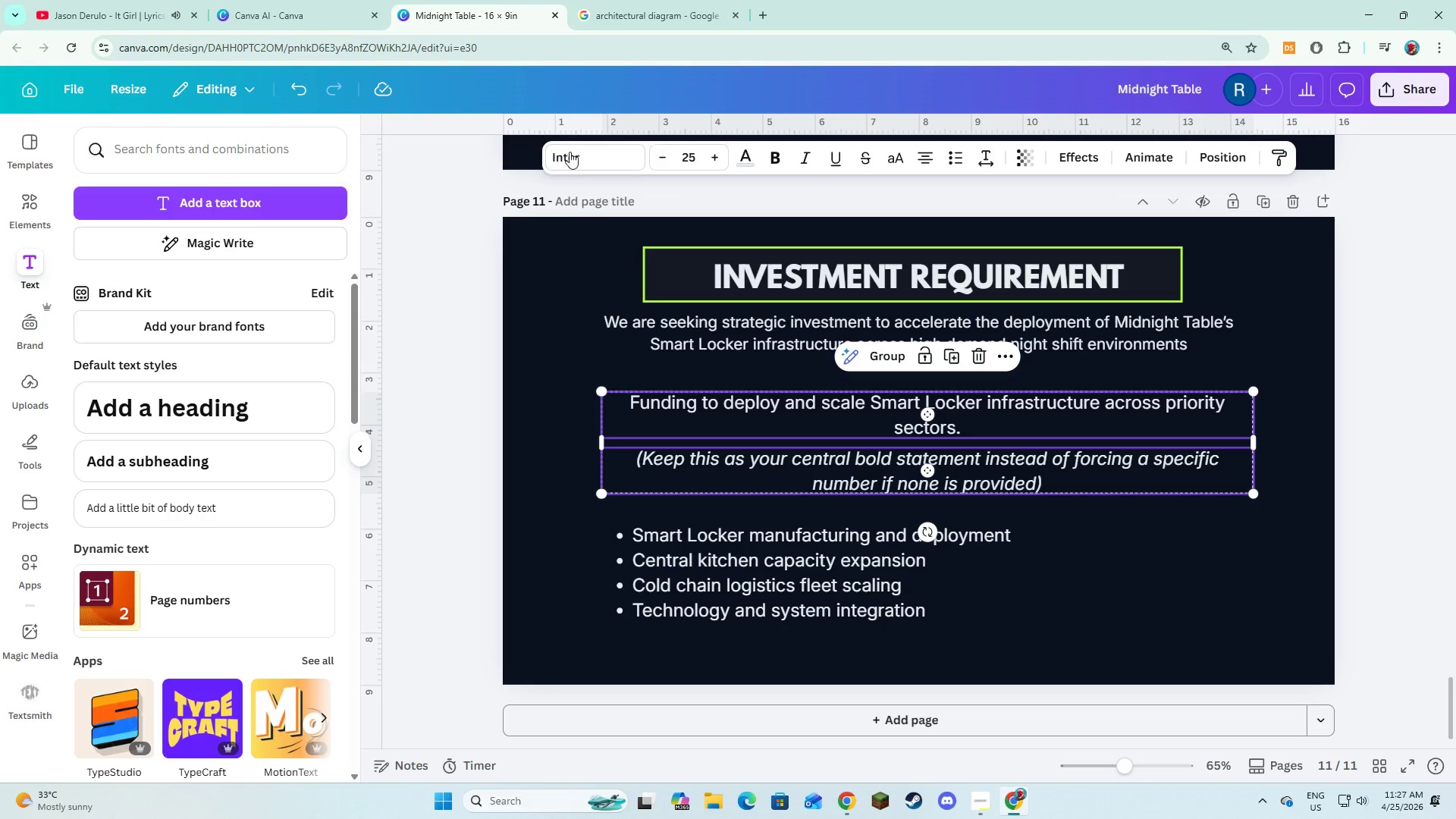 
left_click([576, 155])
 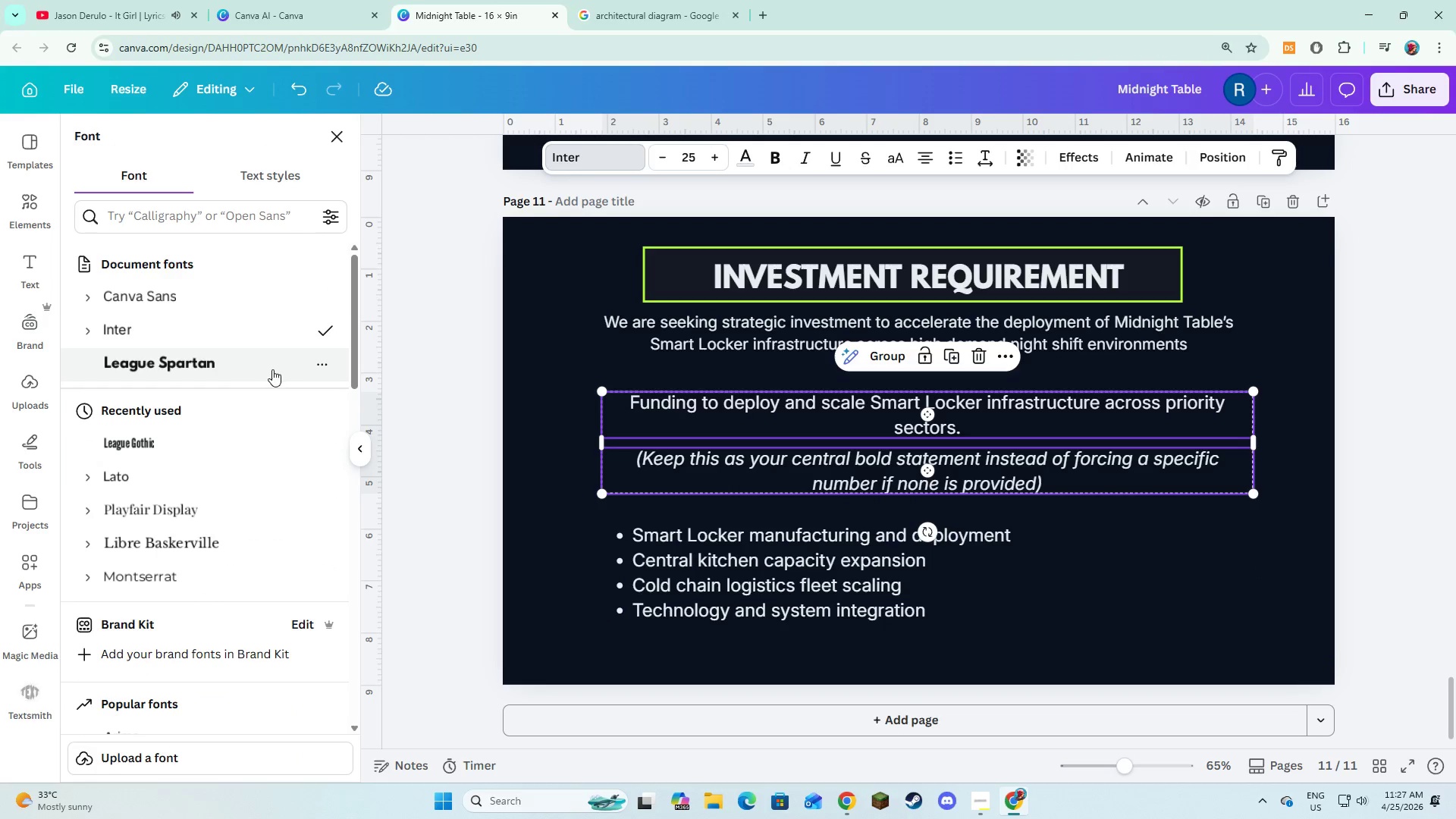 
left_click([257, 369])
 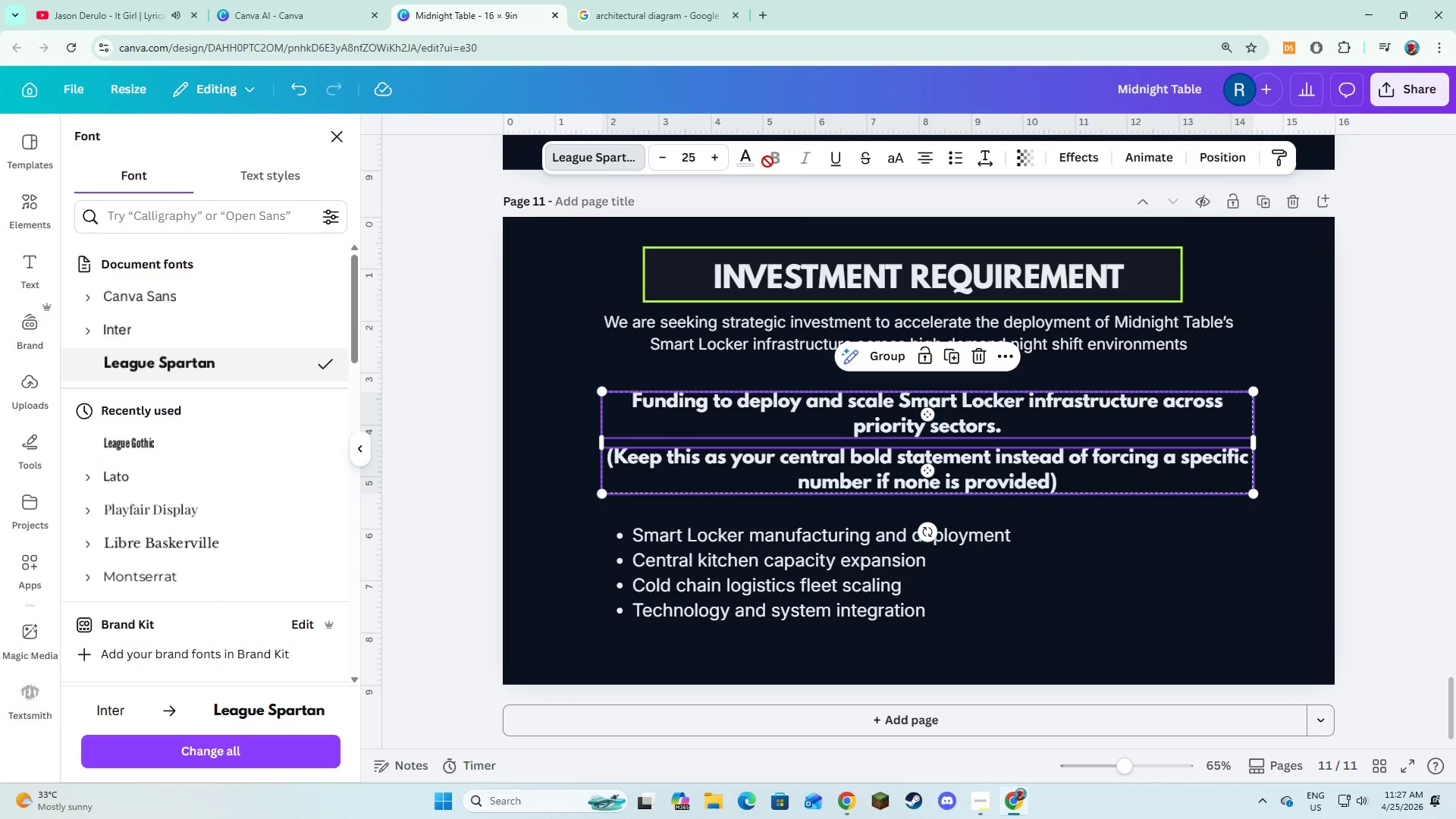 
left_click([896, 165])
 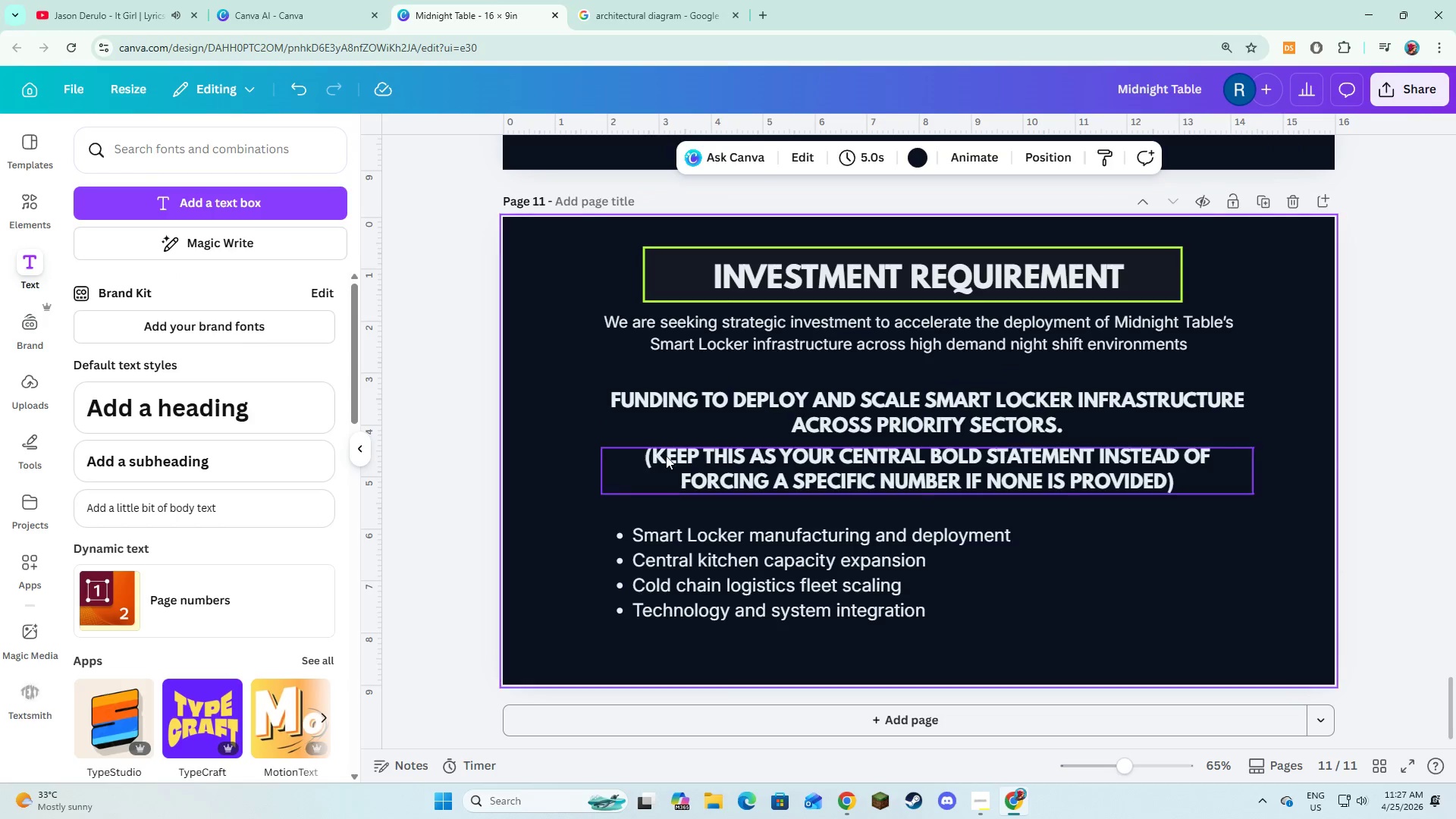 
left_click([676, 462])
 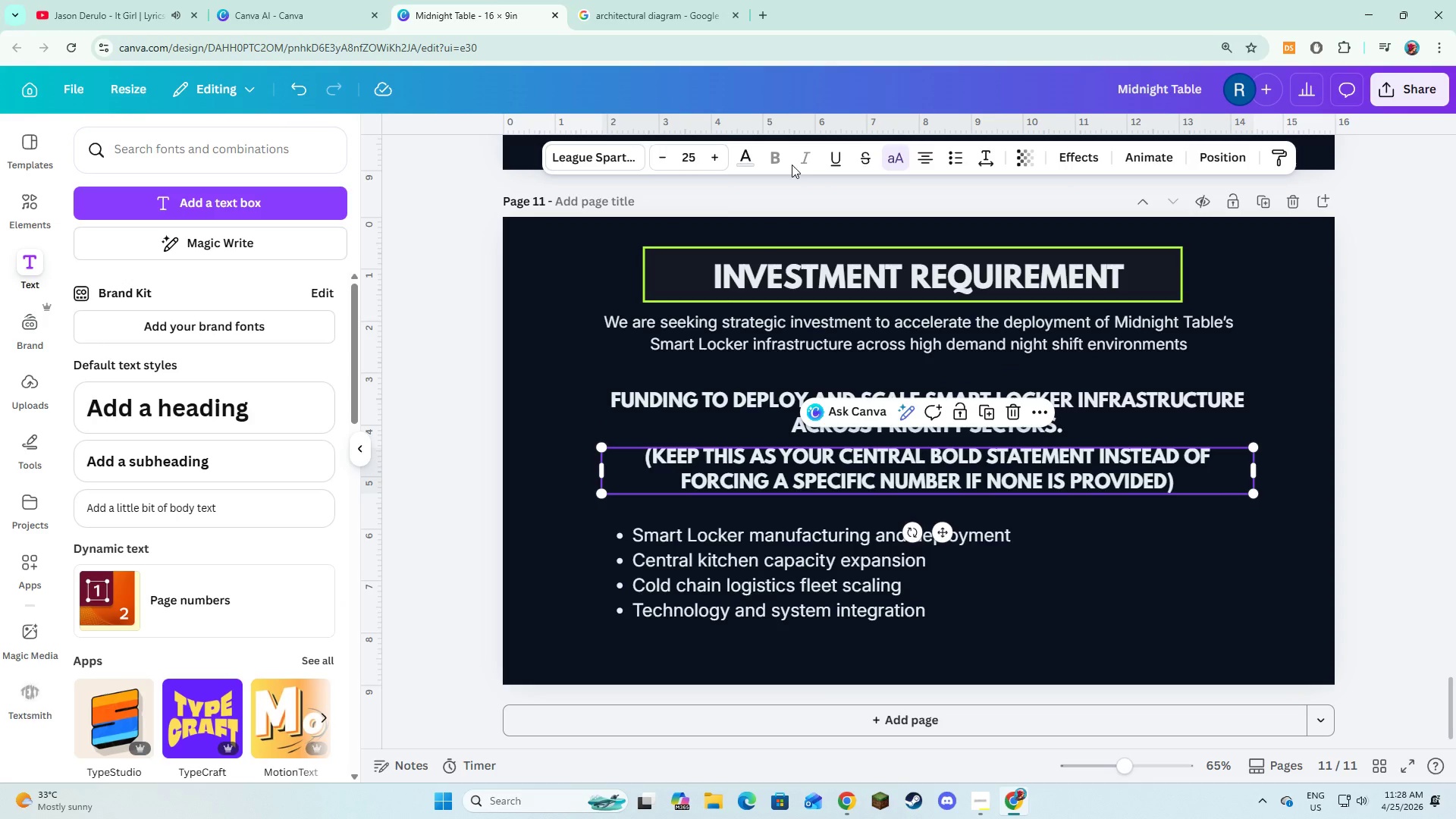 
left_click([557, 377])
 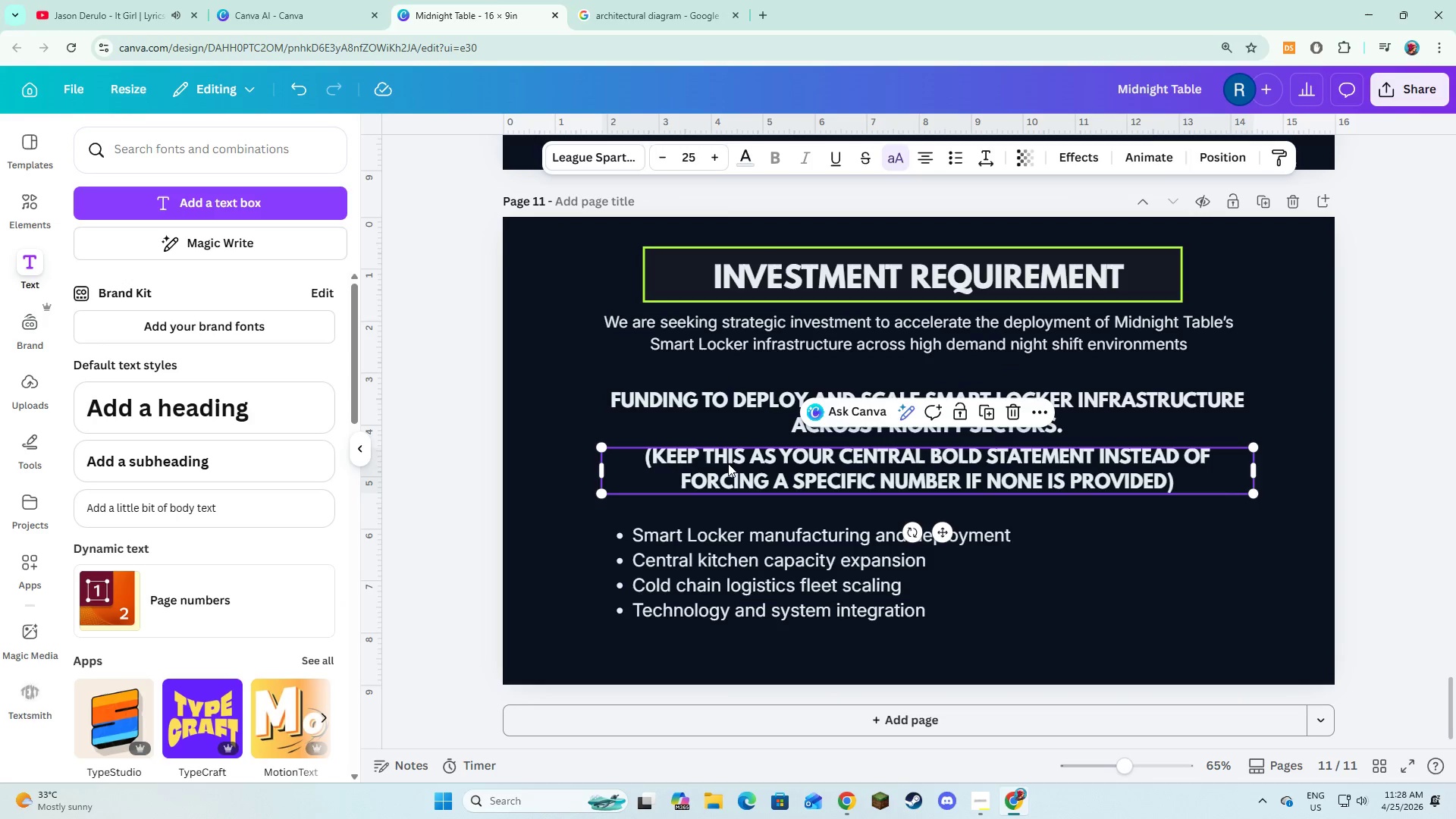 
key(Backspace)
 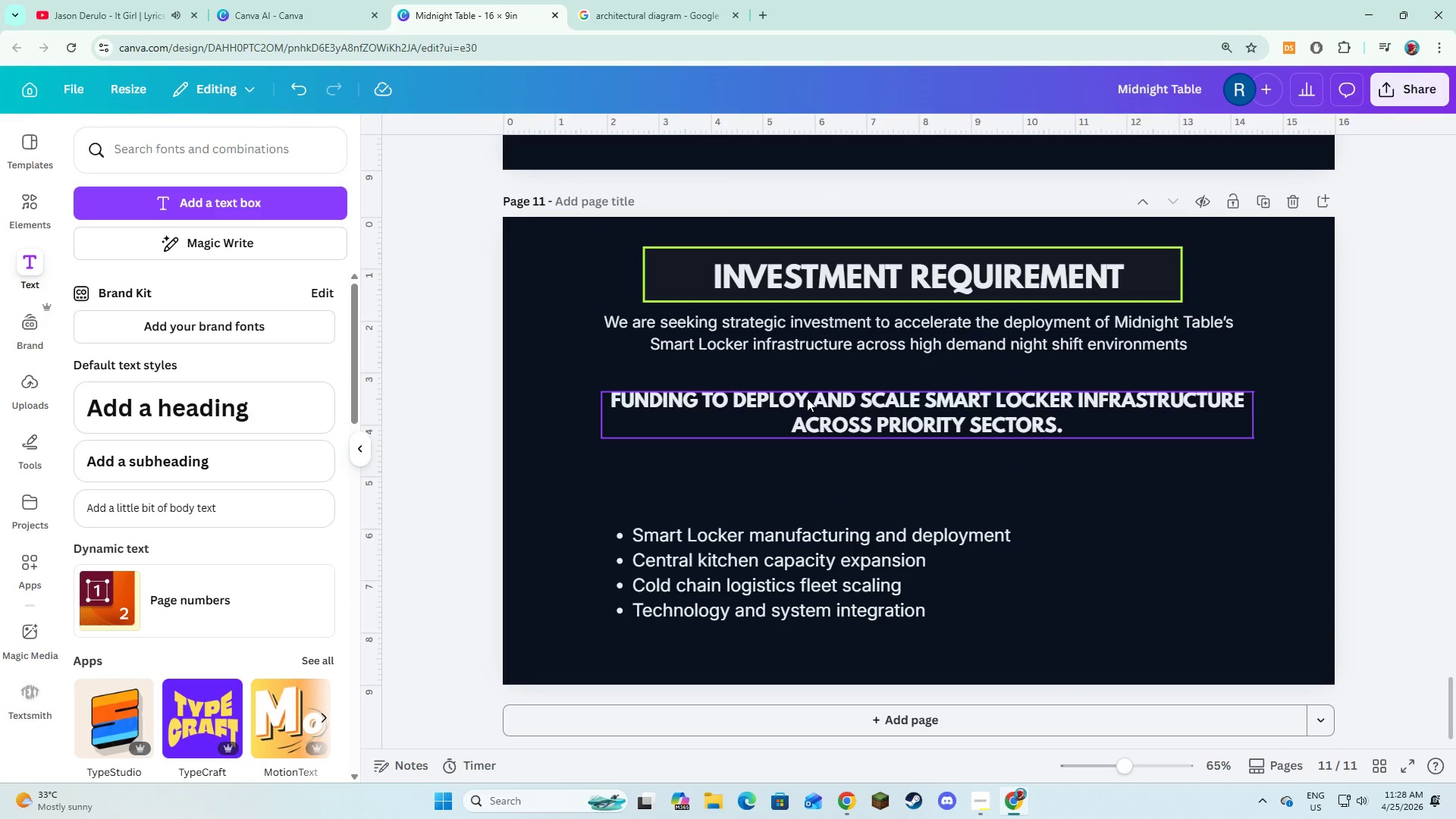 
left_click([807, 398])
 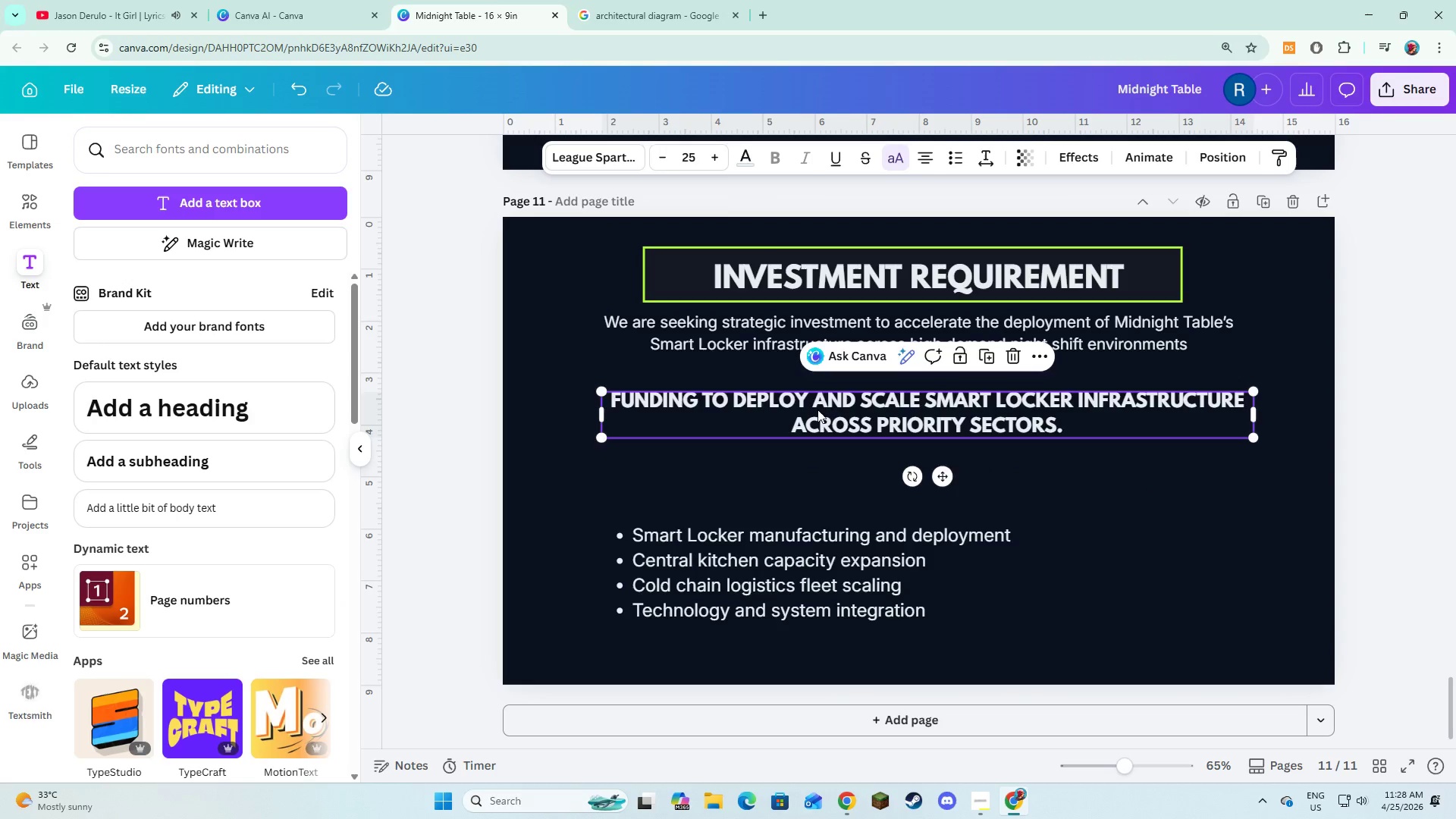 
left_click_drag(start_coordinate=[816, 404], to_coordinate=[817, 418])
 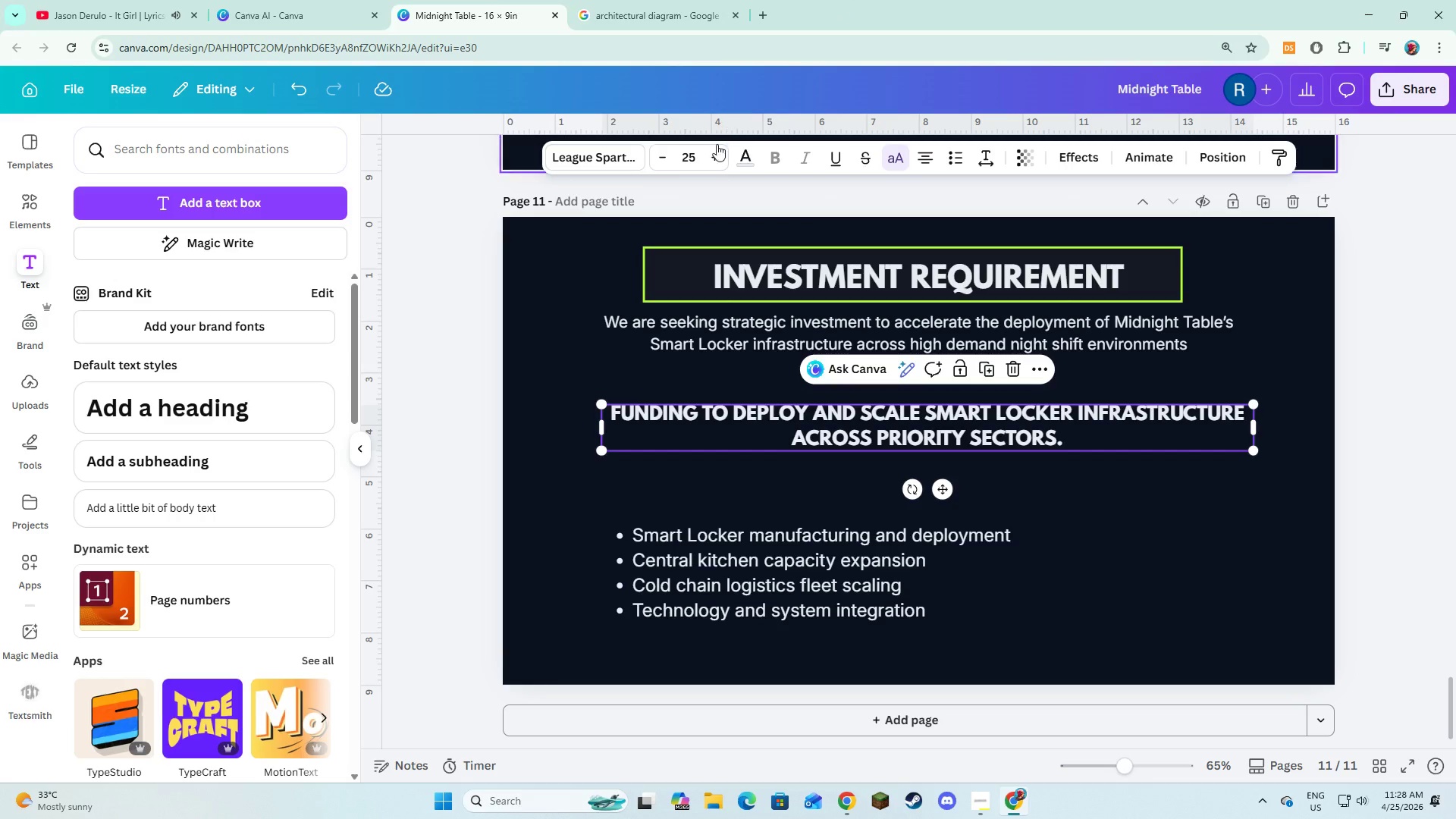 
double_click([709, 168])
 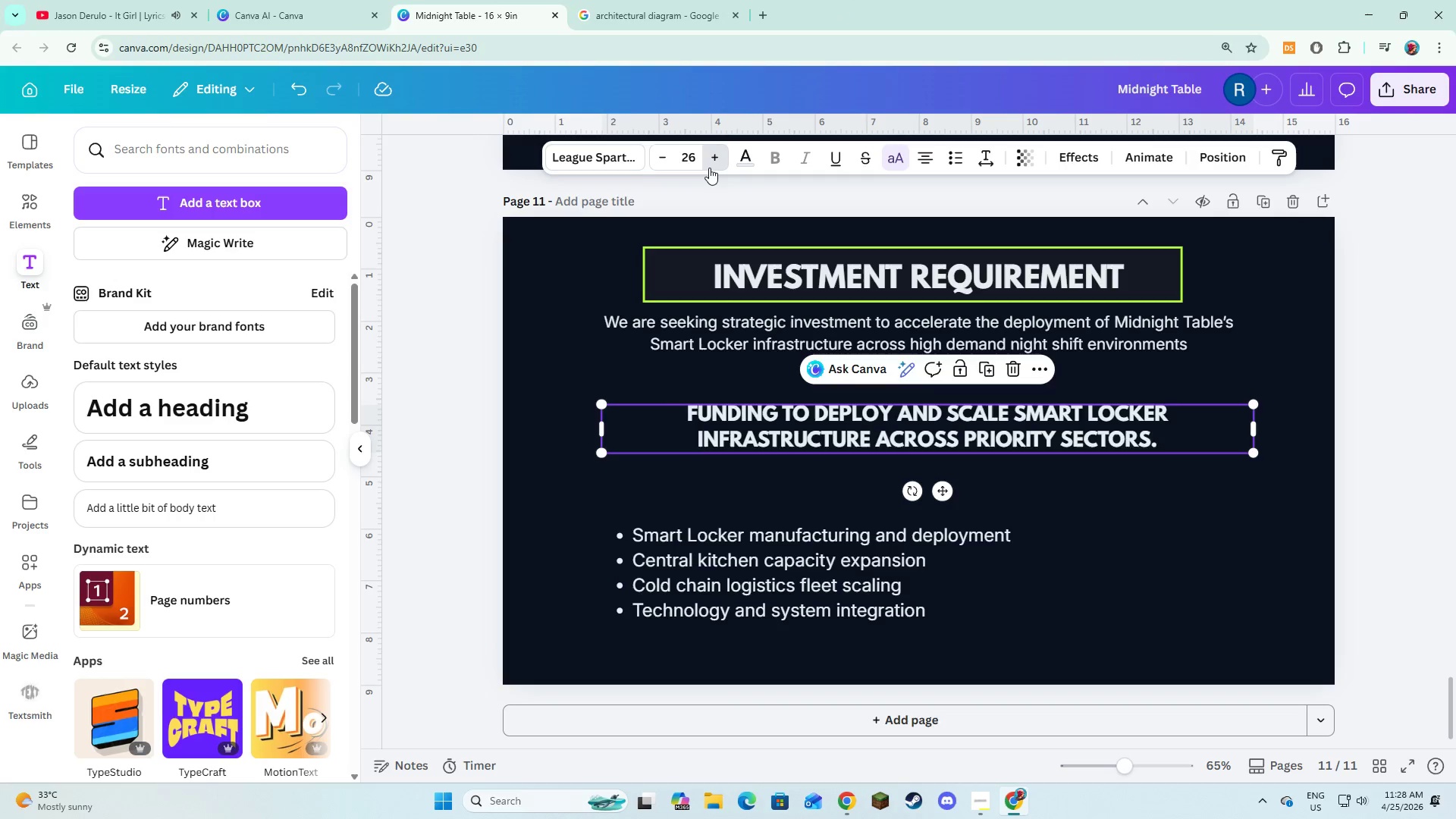 
triple_click([709, 168])
 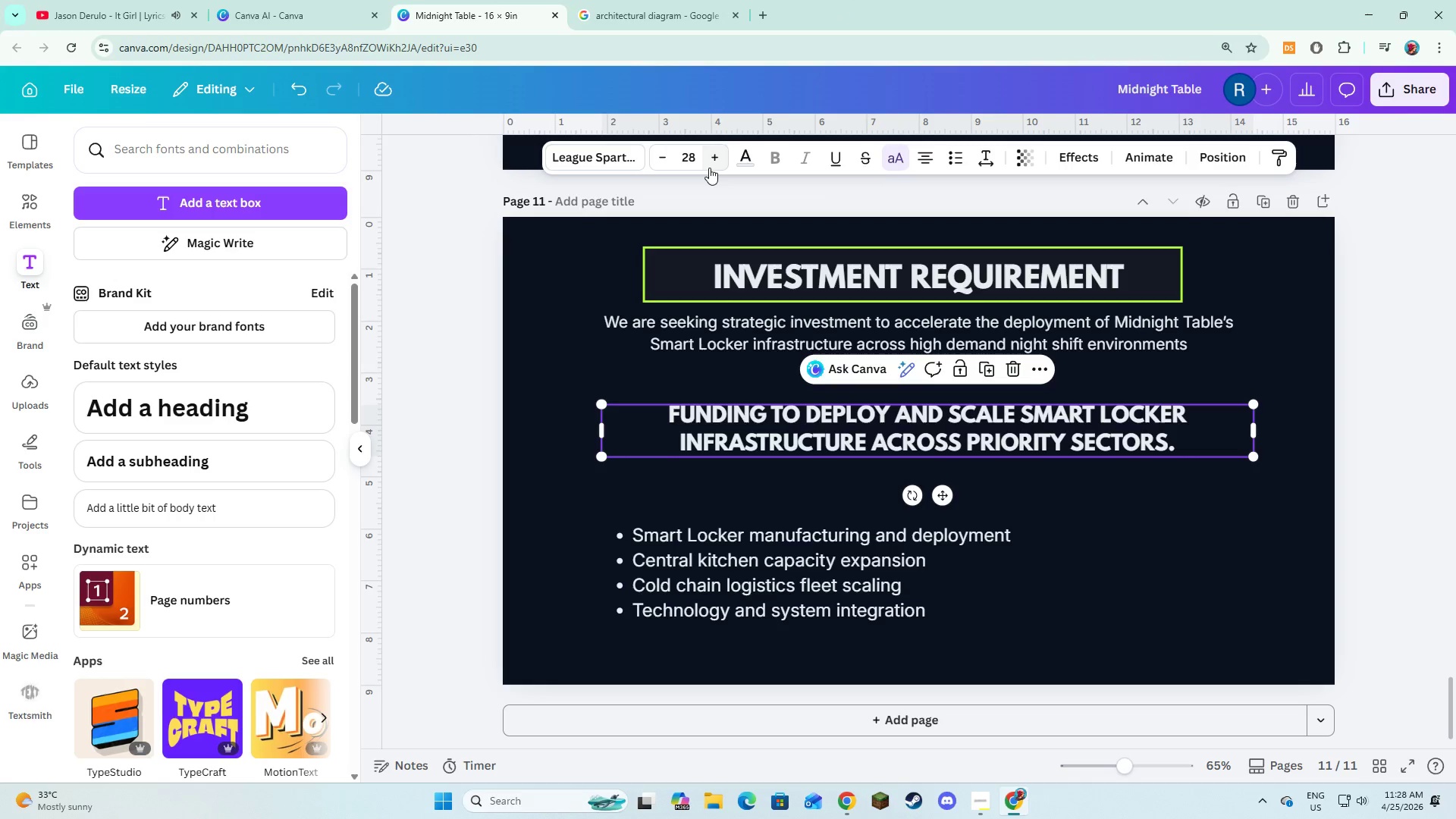 
triple_click([709, 168])
 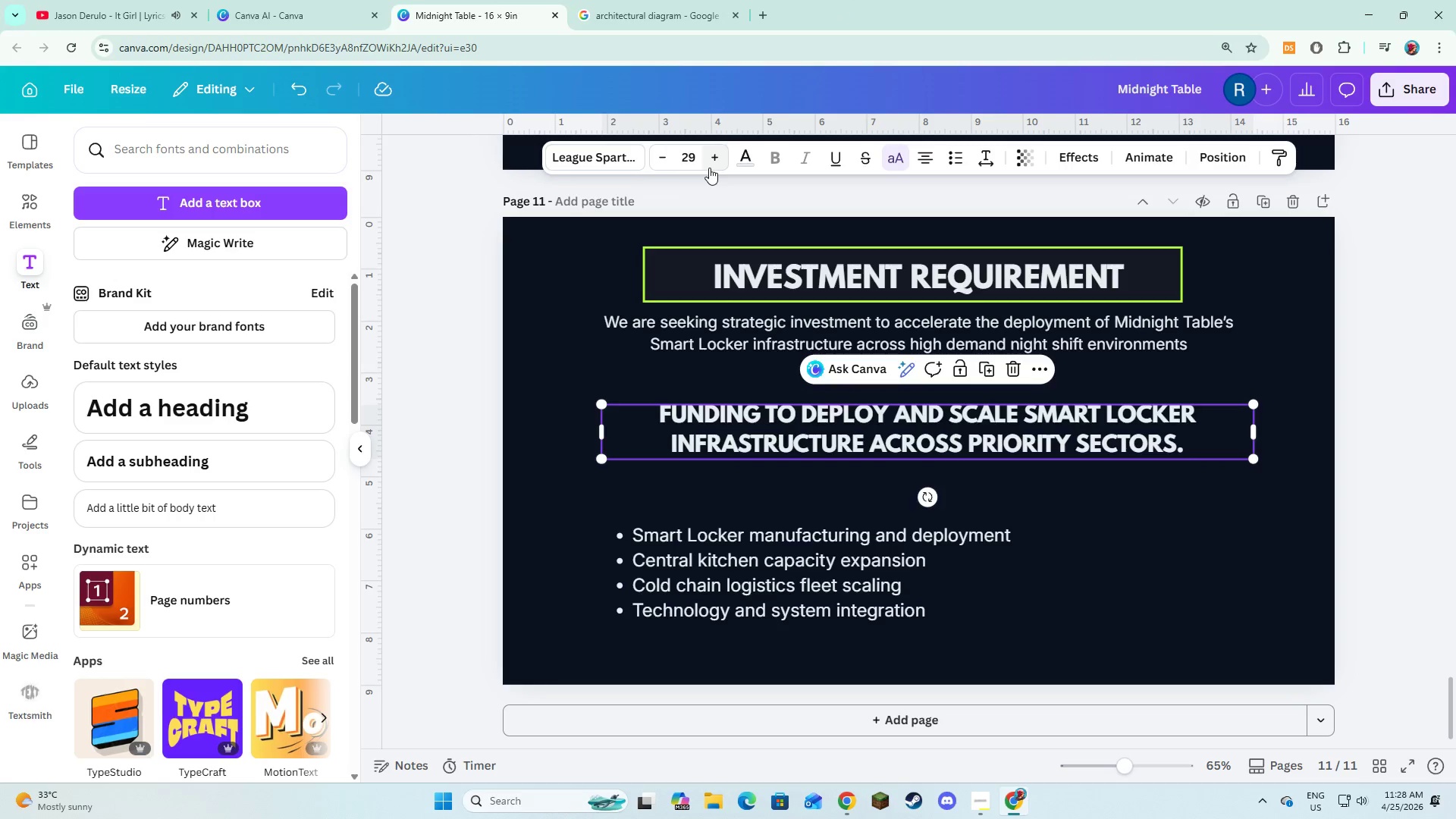 
left_click([709, 168])
 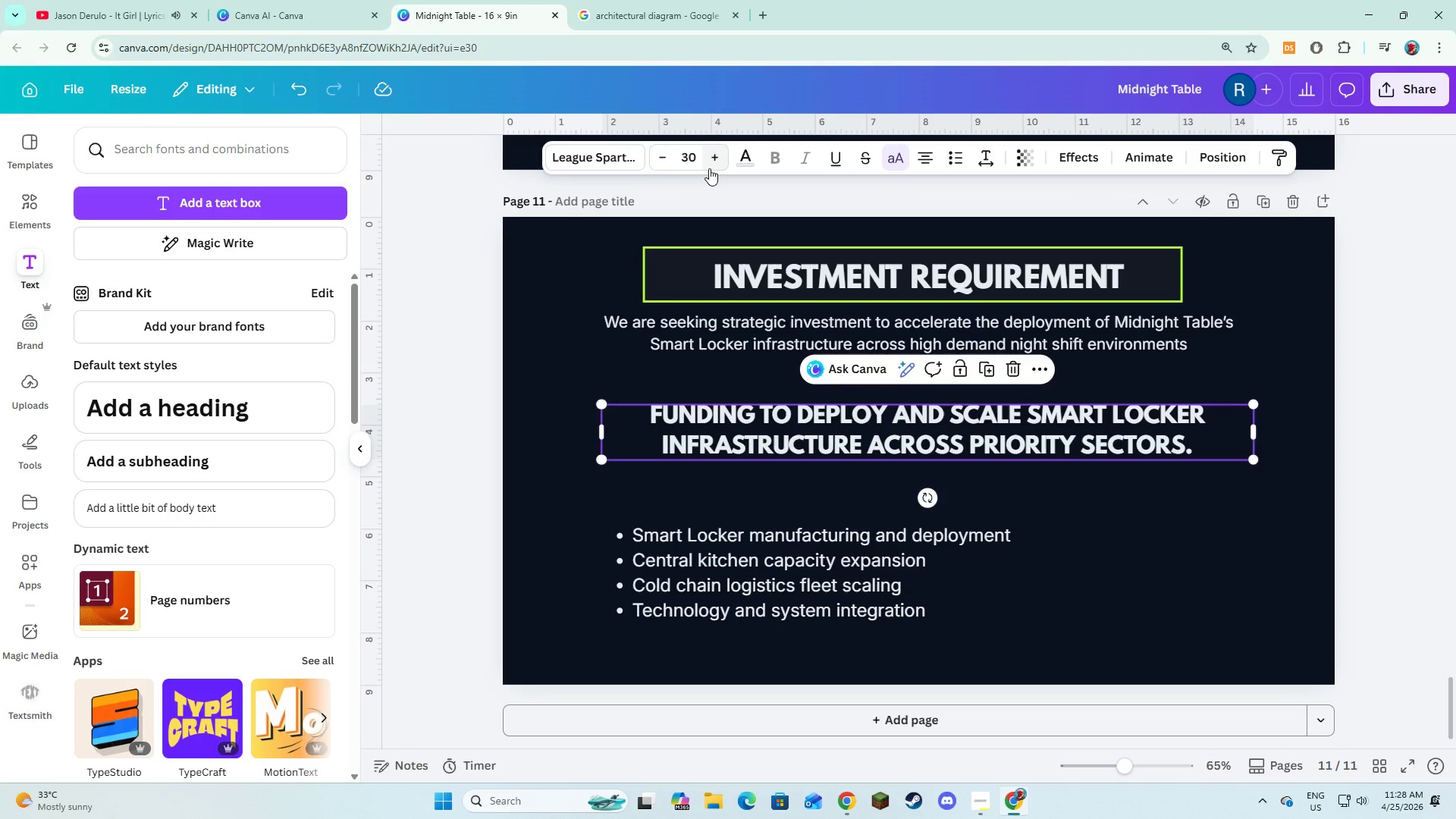 
key(Alt+AltLeft)
 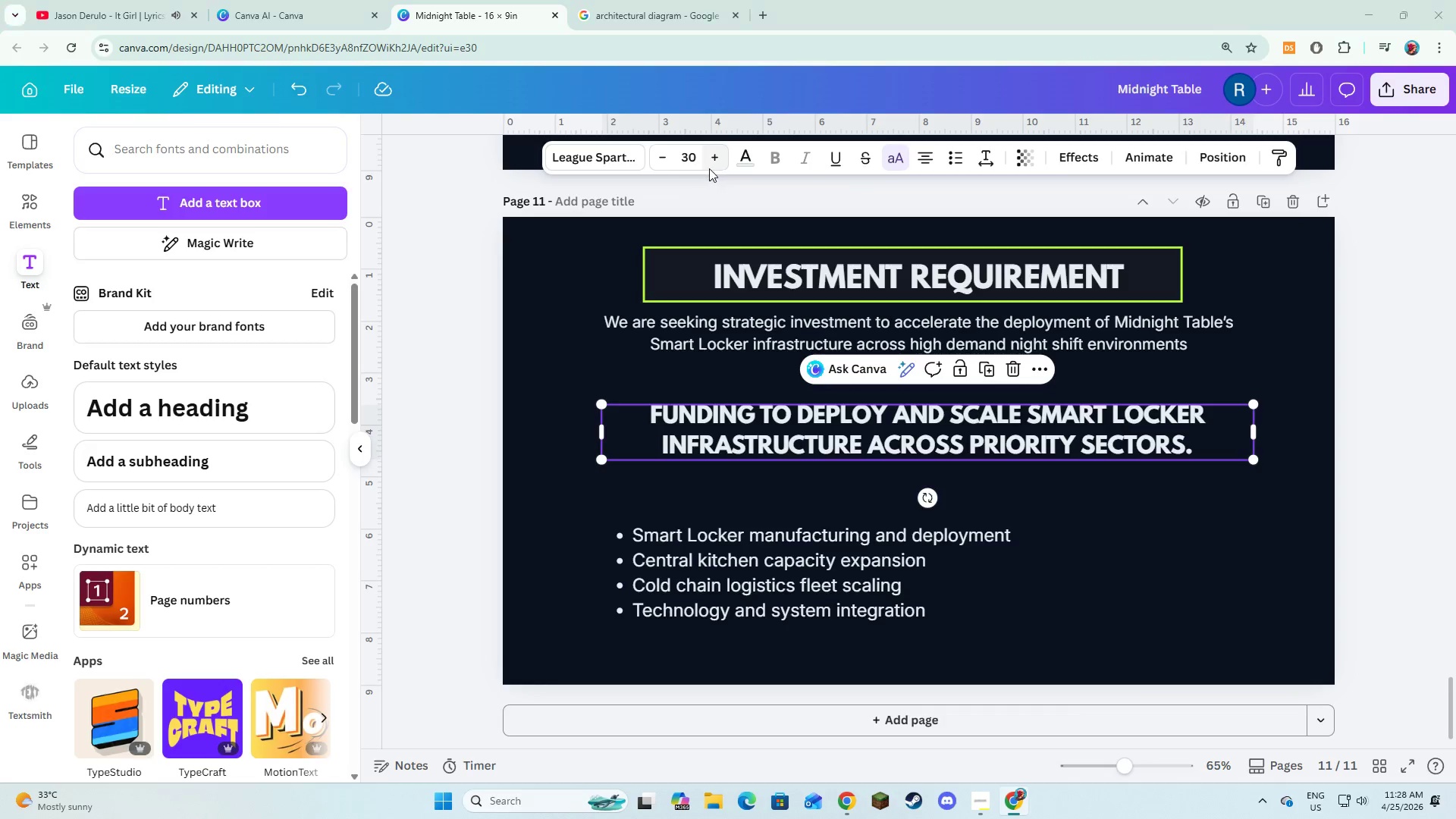 
key(Alt+Tab)